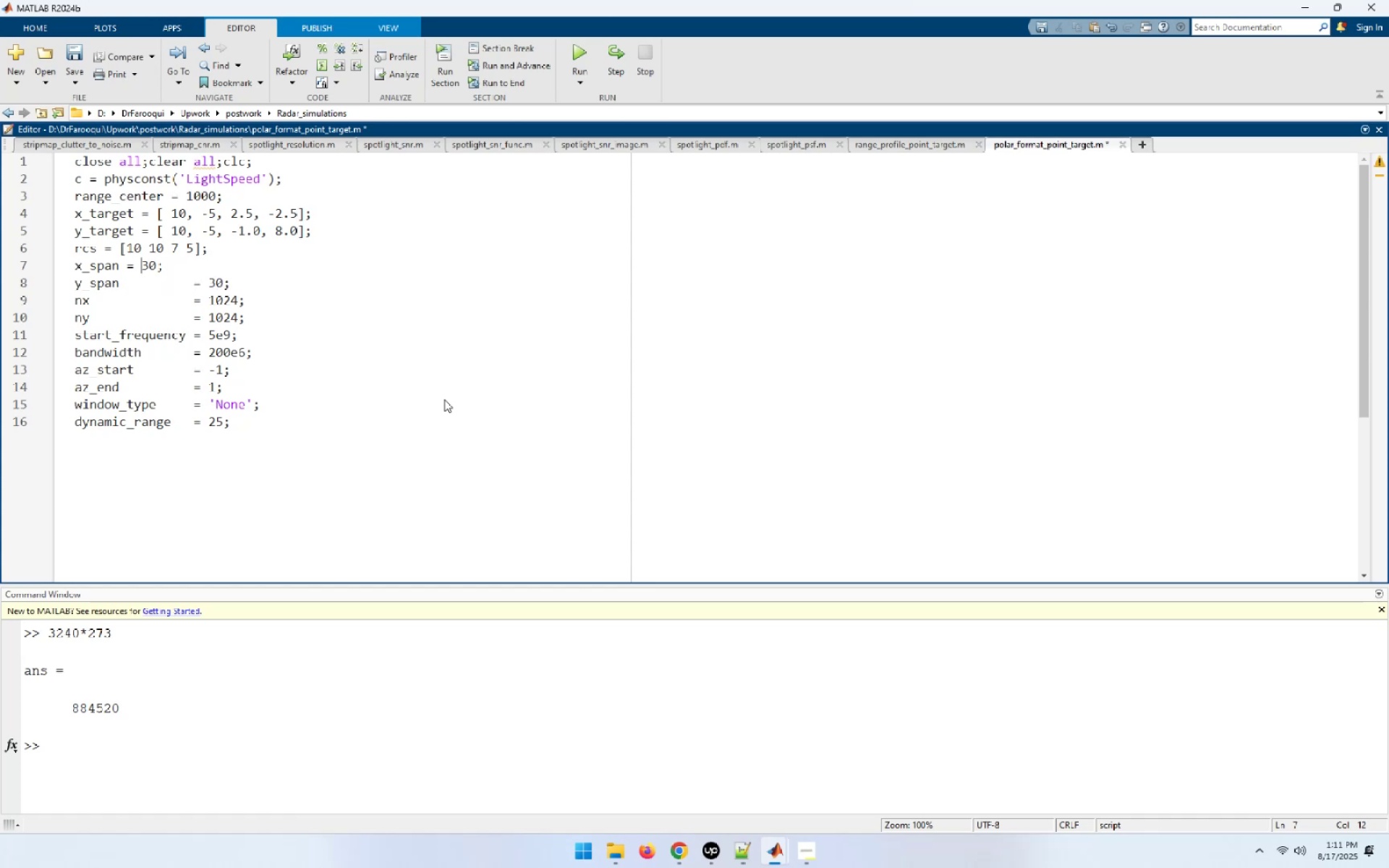 
key(ArrowLeft)
 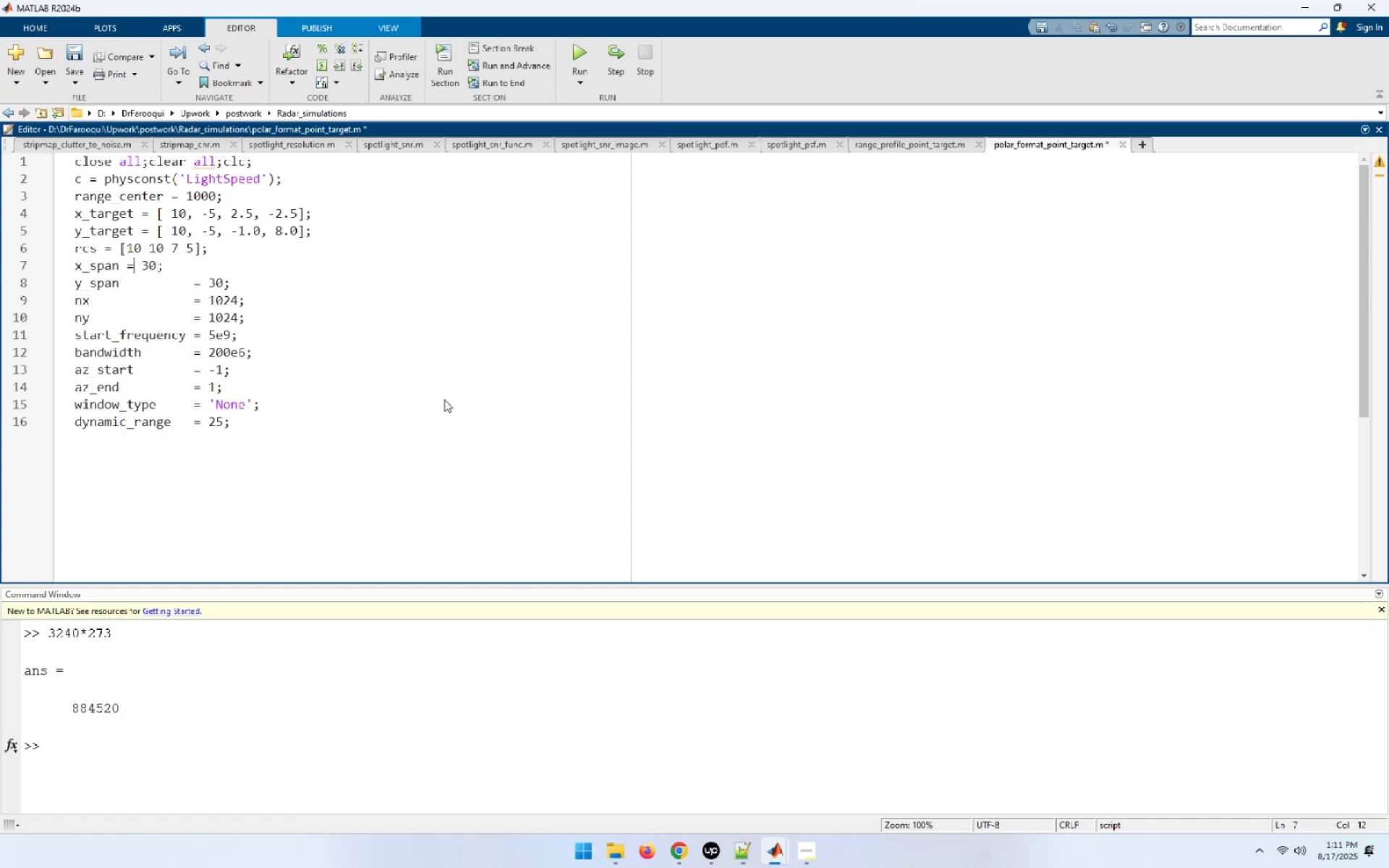 
key(ArrowLeft)
 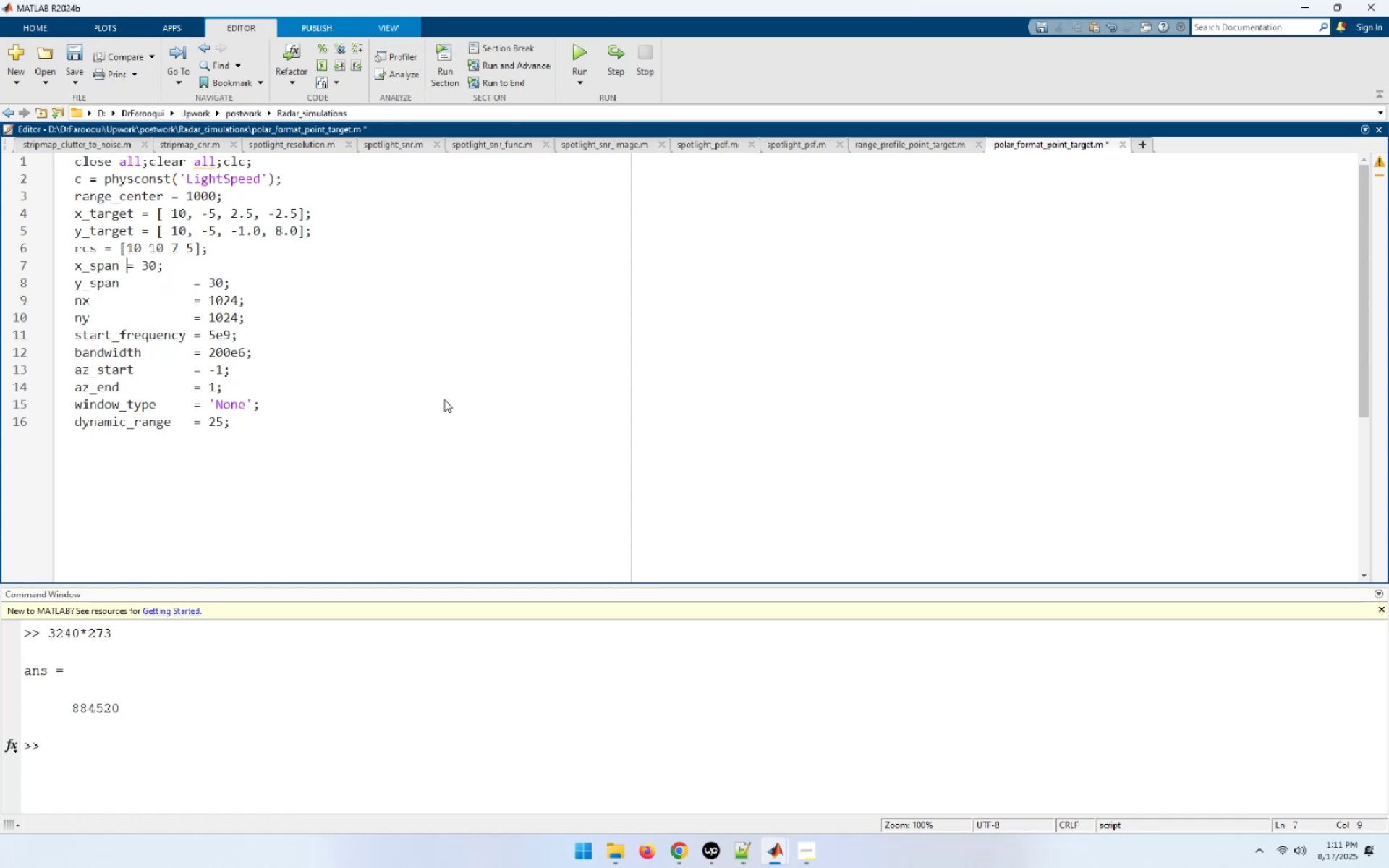 
hold_key(key=Space, duration=0.73)
 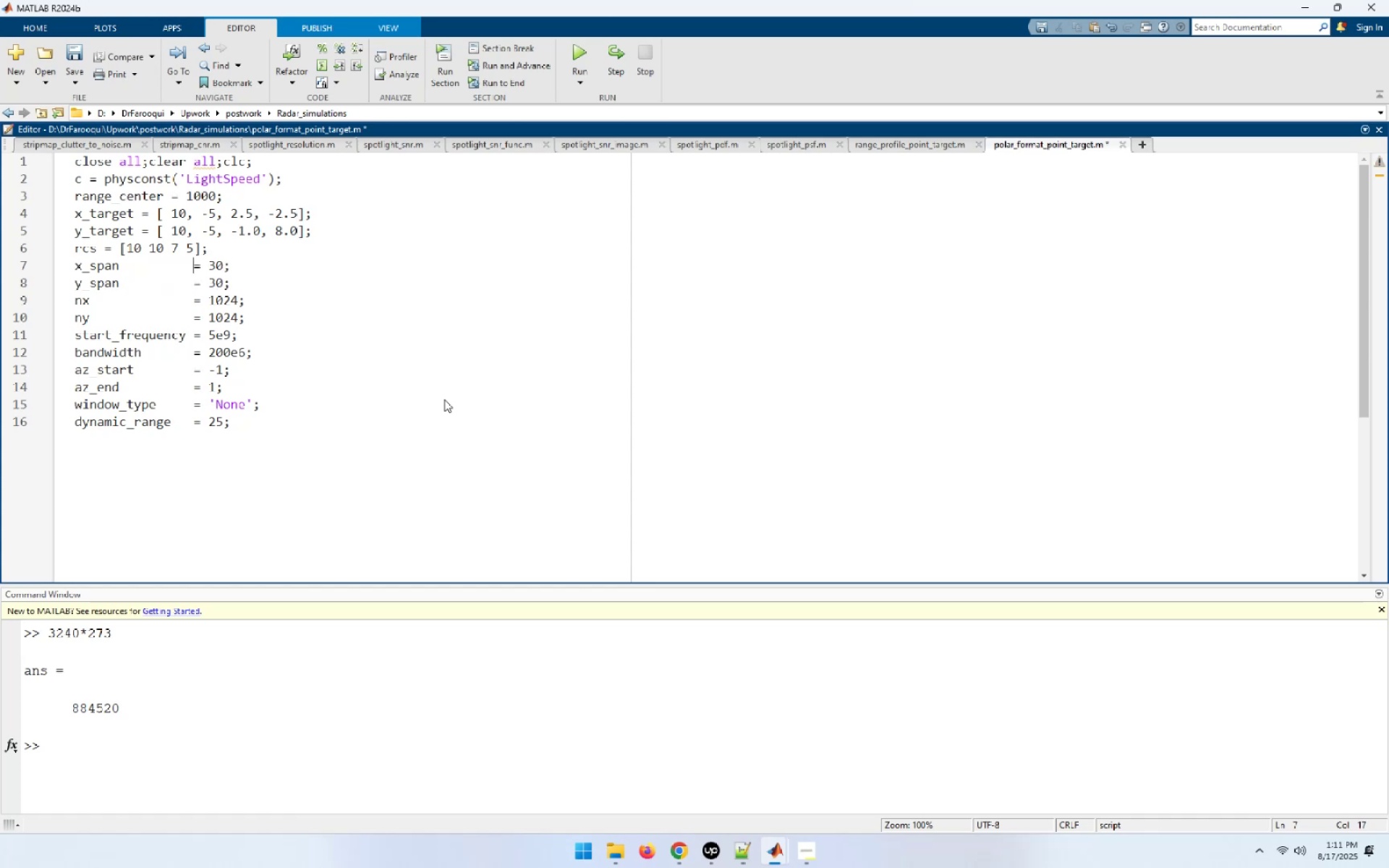 
hold_key(key=ArrowLeft, duration=0.82)
 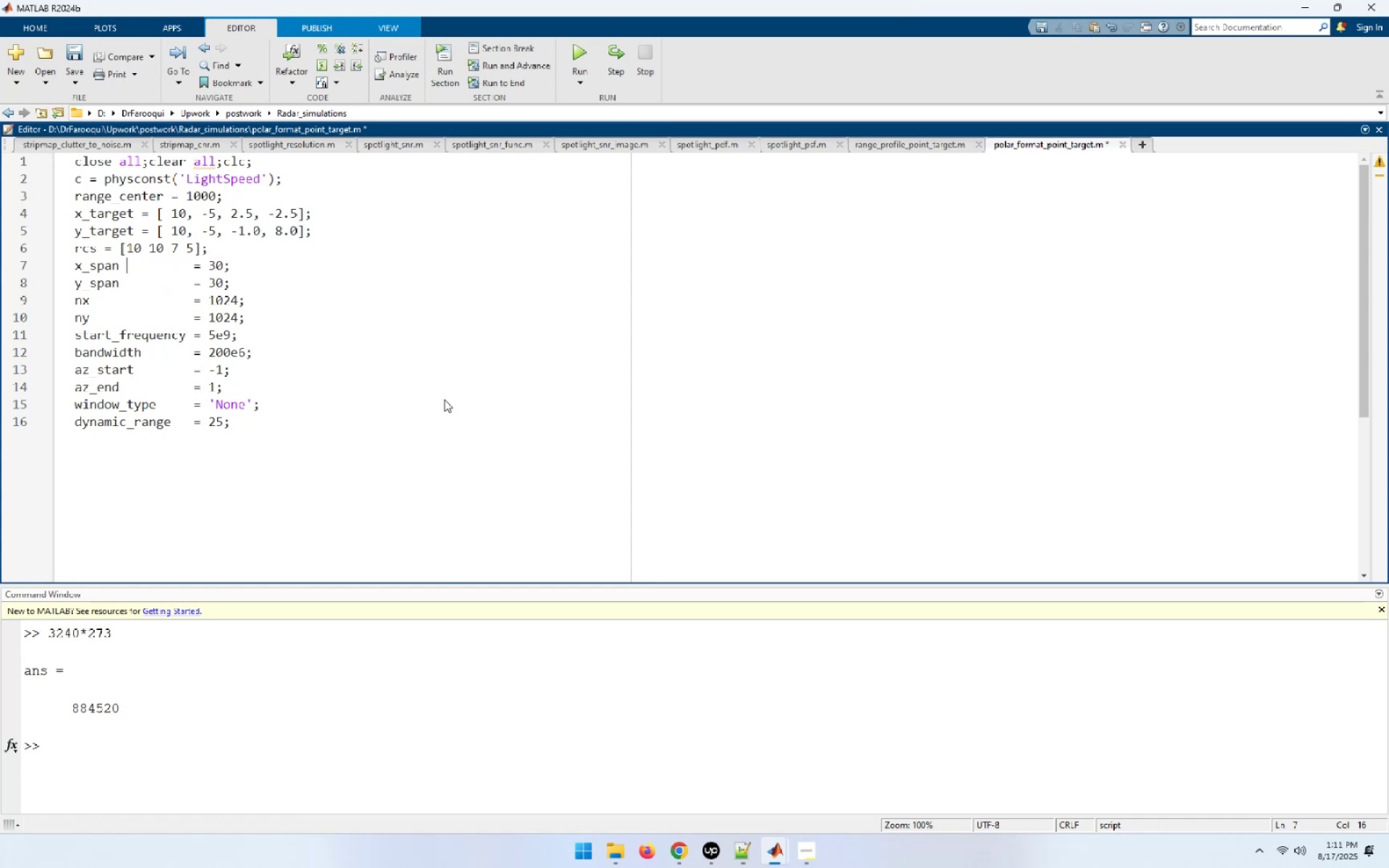 
key(ArrowUp)
 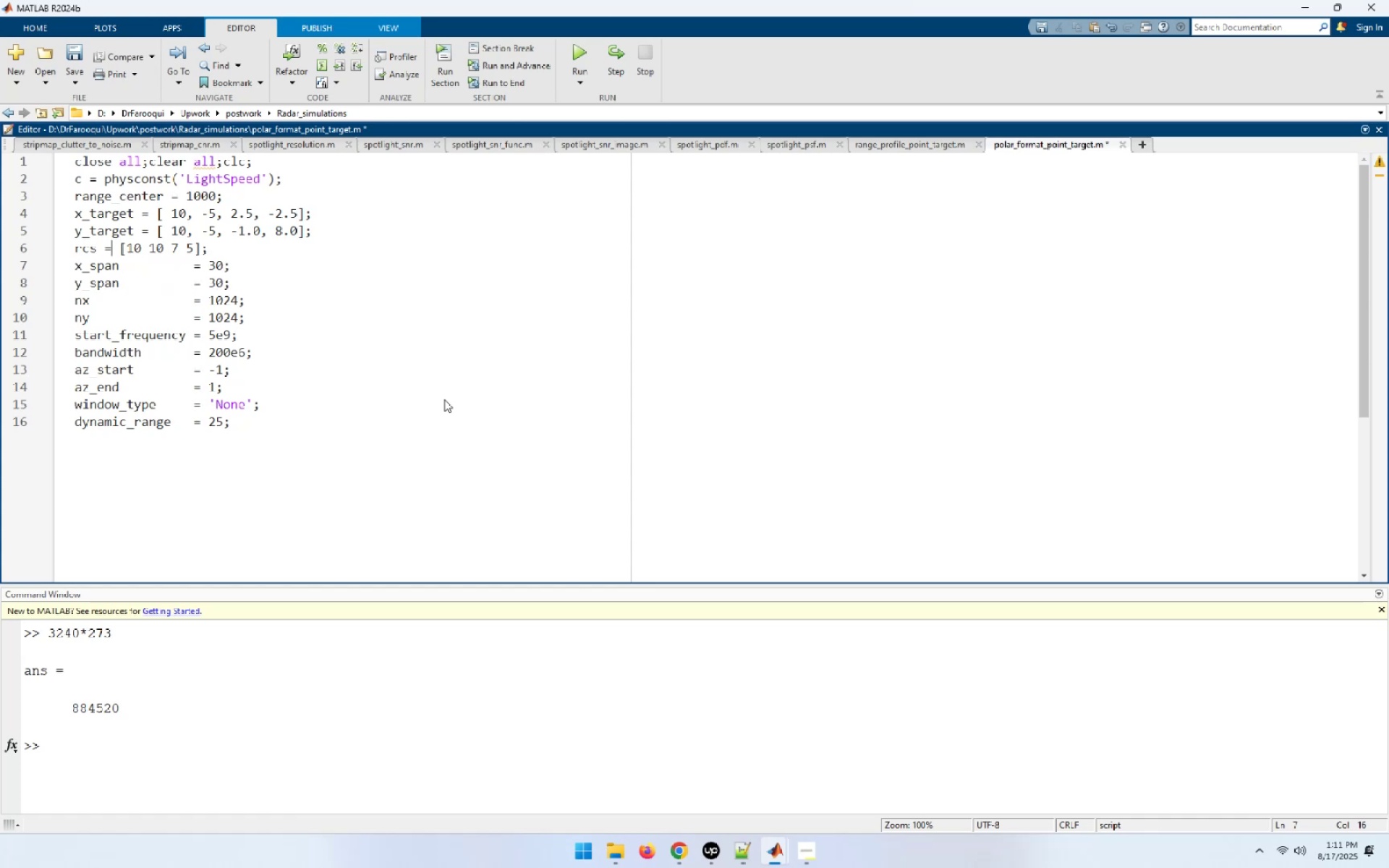 
key(ArrowLeft)
 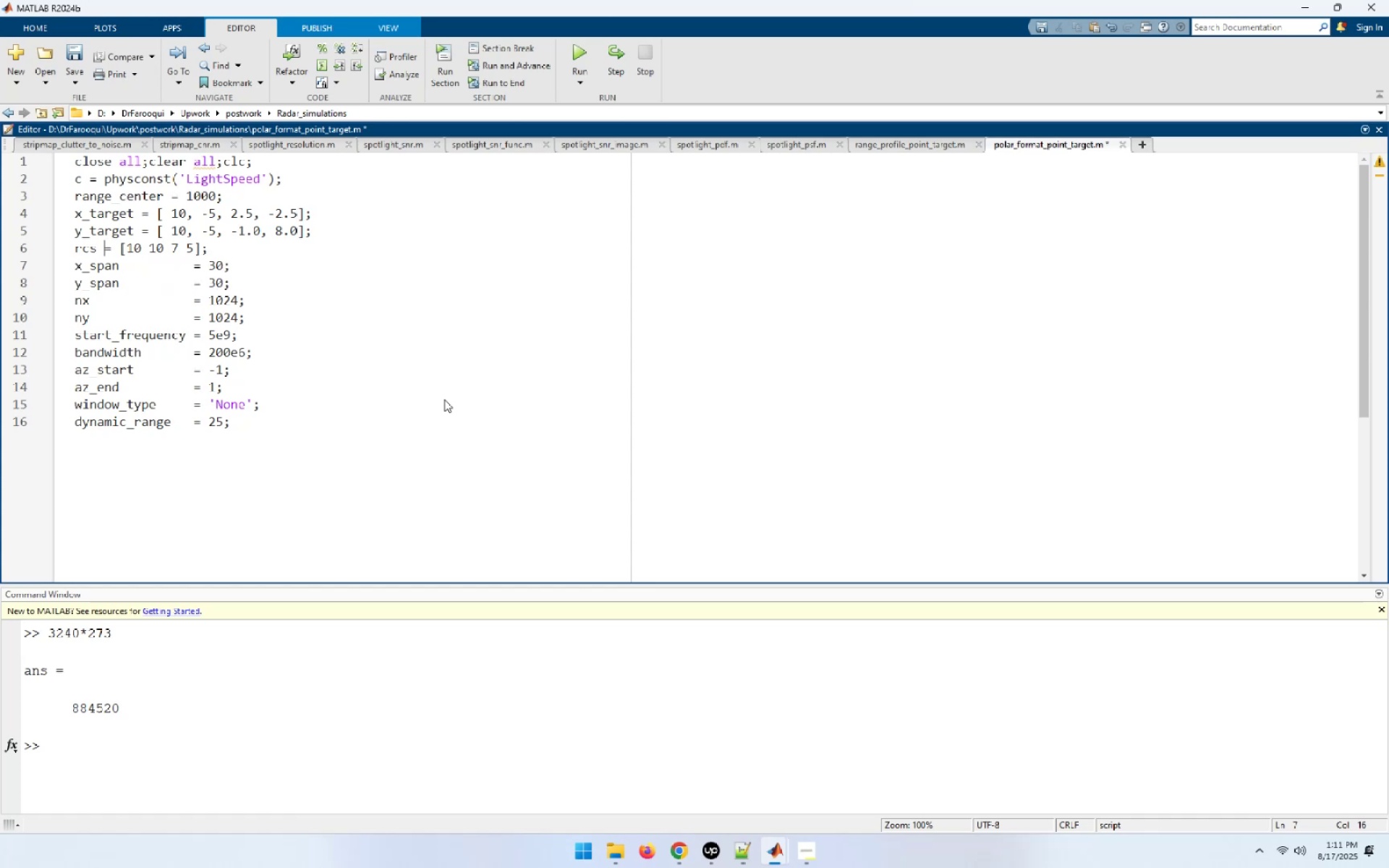 
hold_key(key=Space, duration=0.8)
 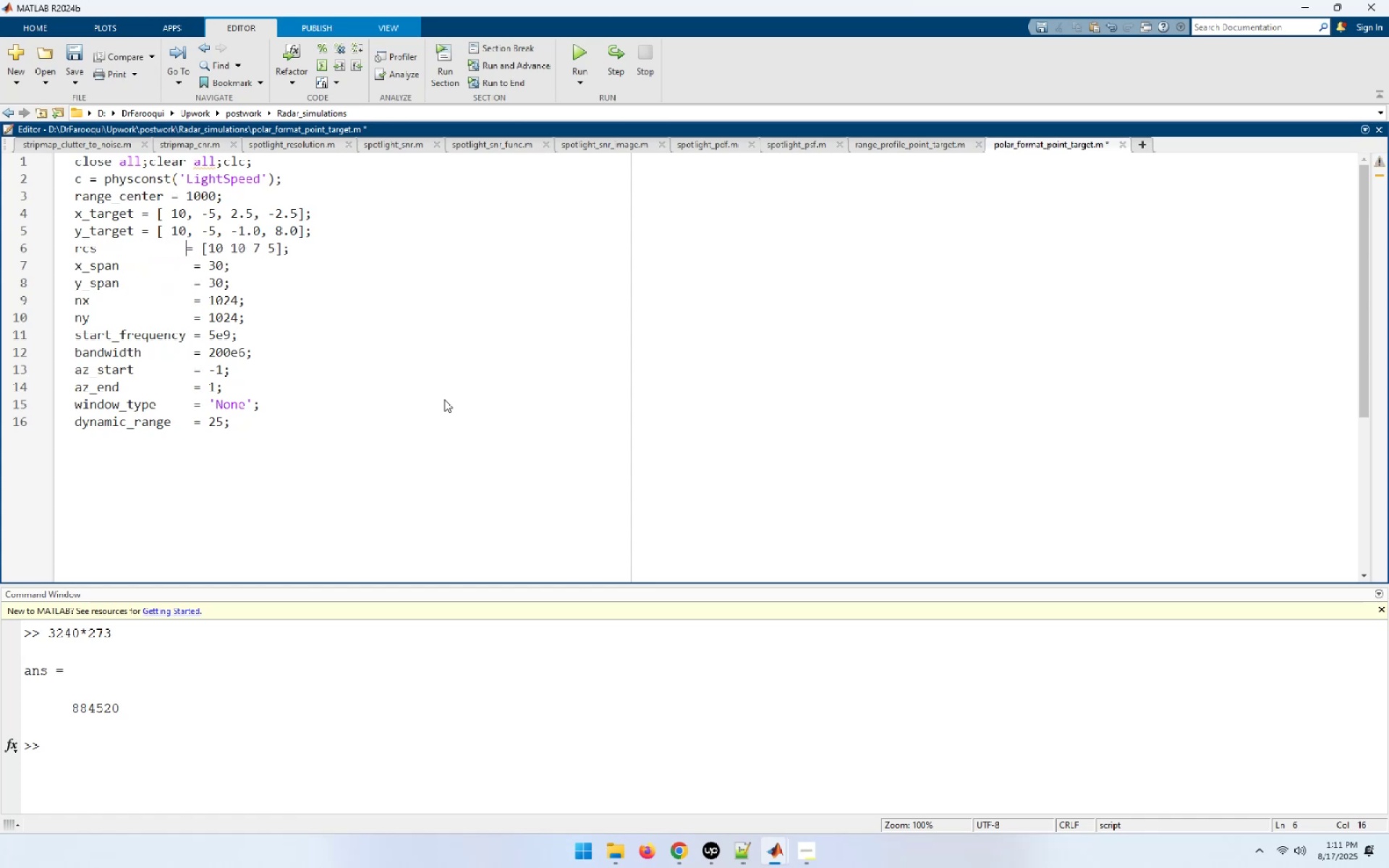 
key(Space)
 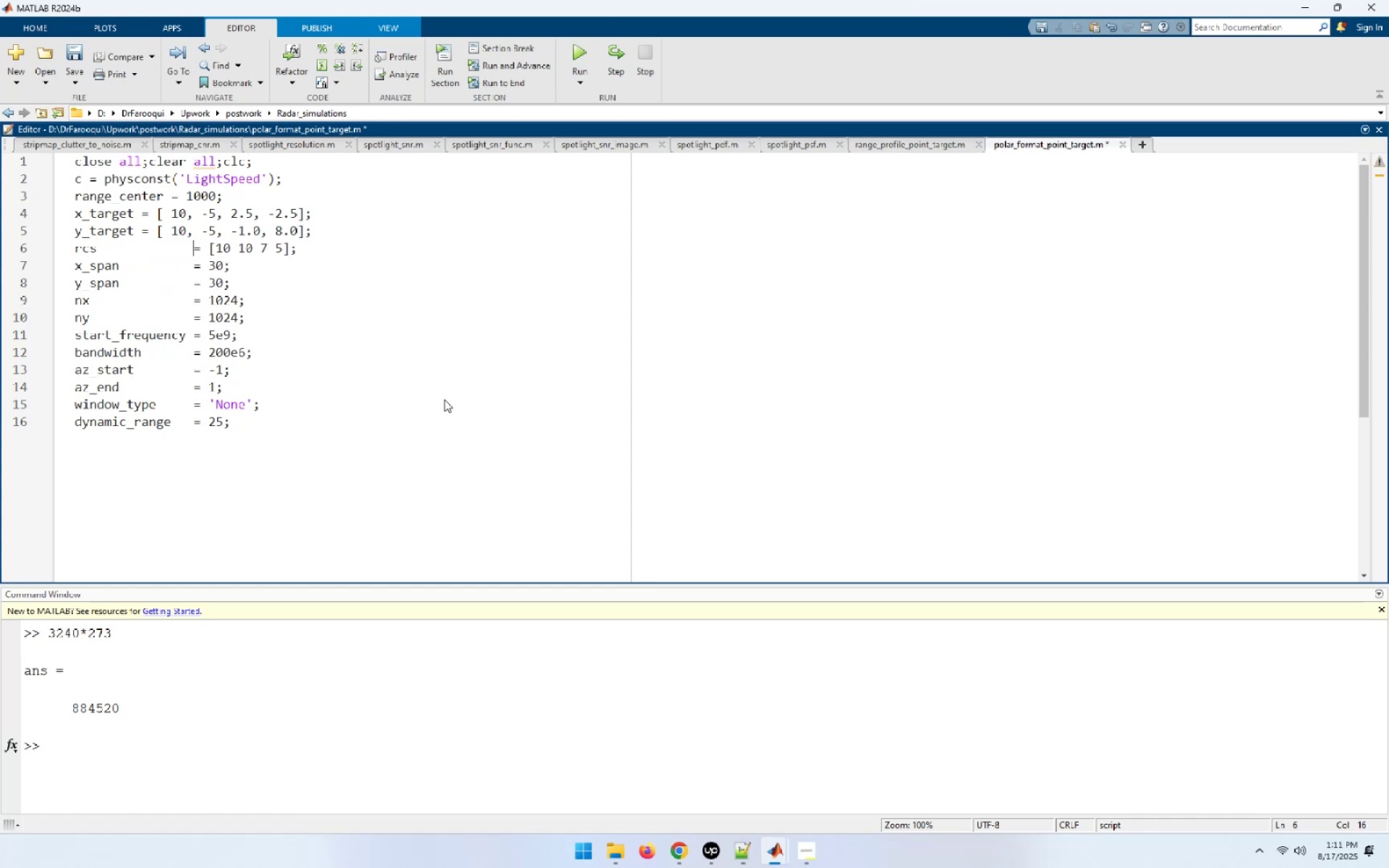 
key(ArrowUp)
 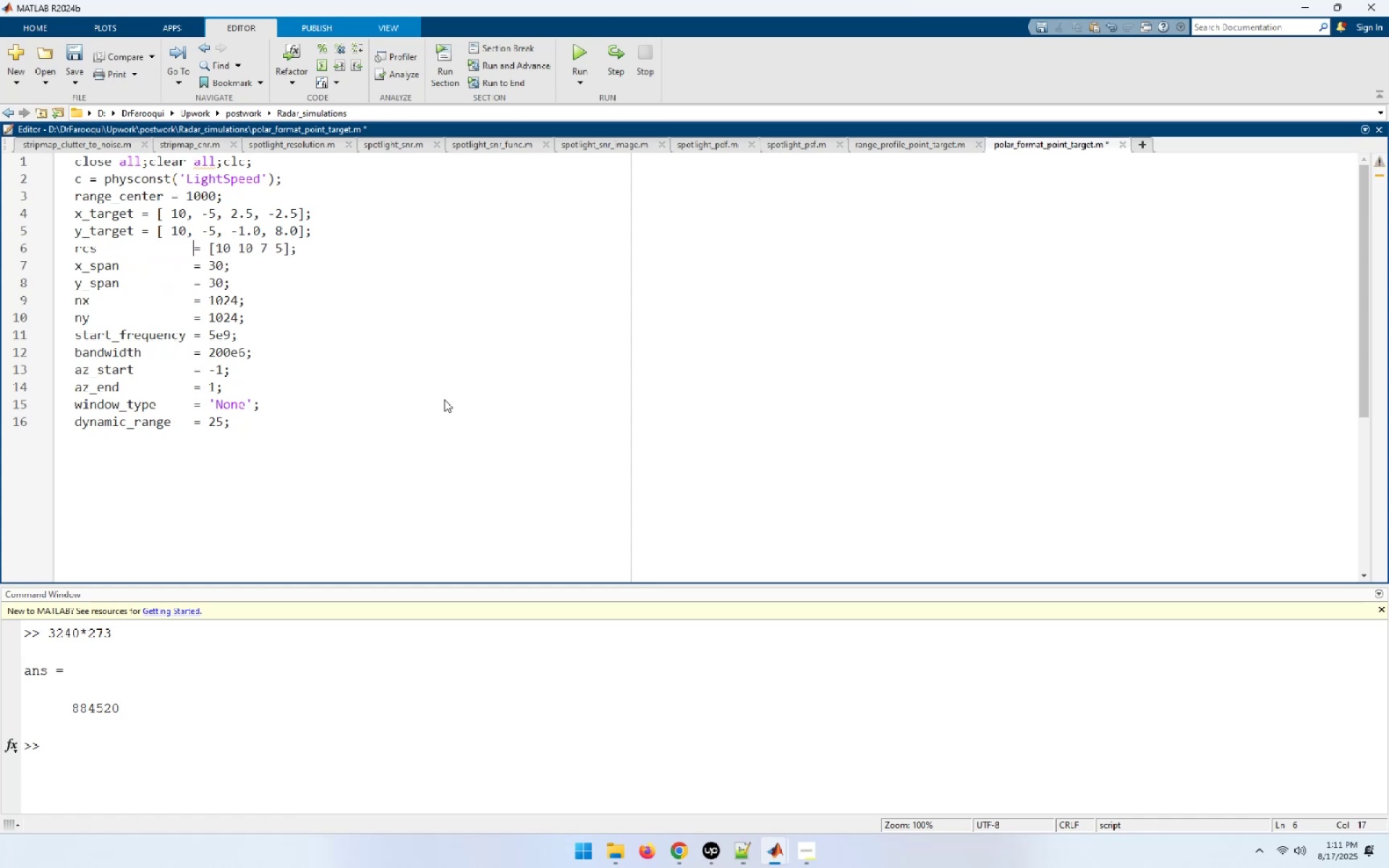 
hold_key(key=ArrowLeft, duration=0.73)
 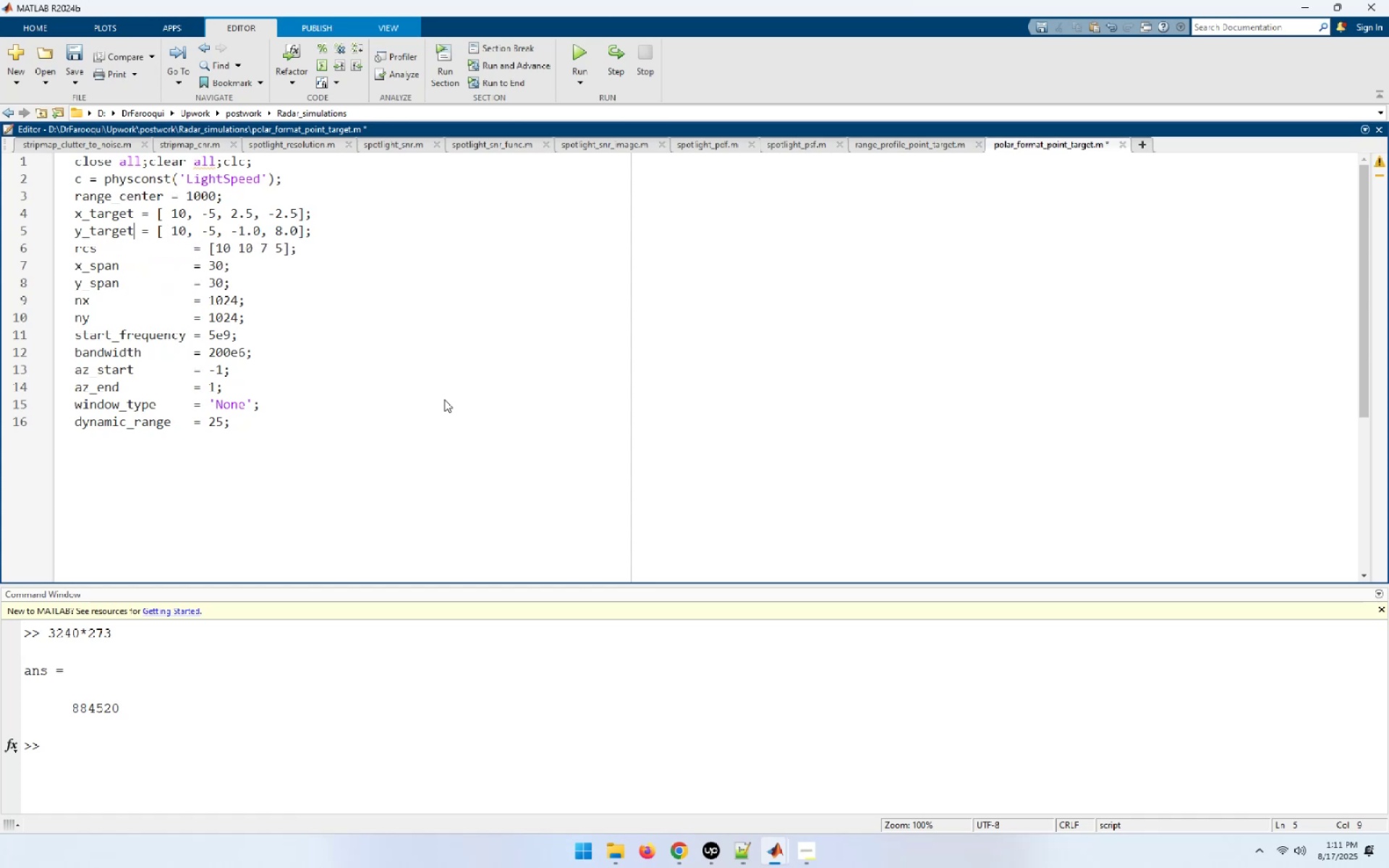 
key(ArrowRight)
 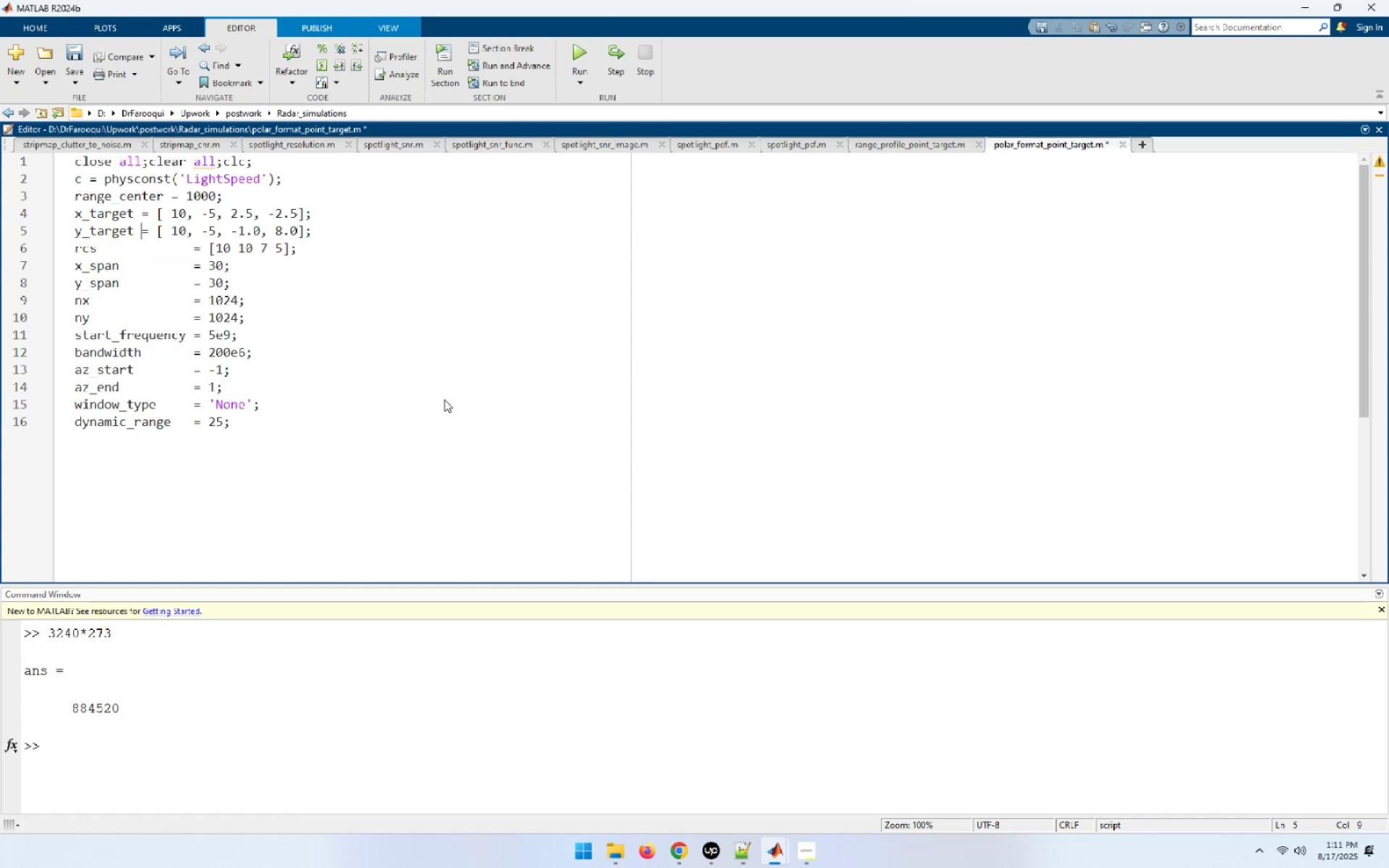 
hold_key(key=Space, duration=0.62)
 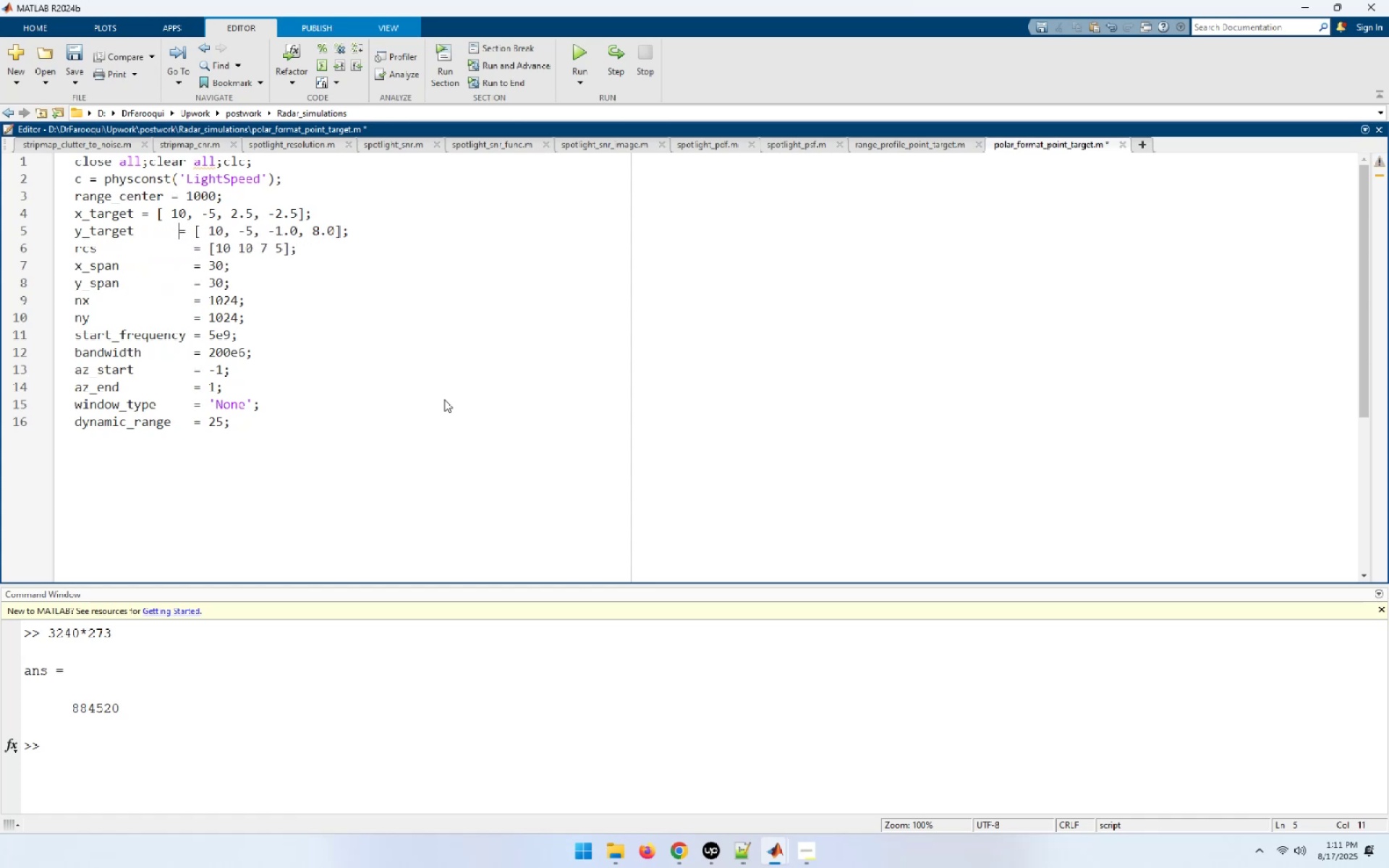 
key(Space)
 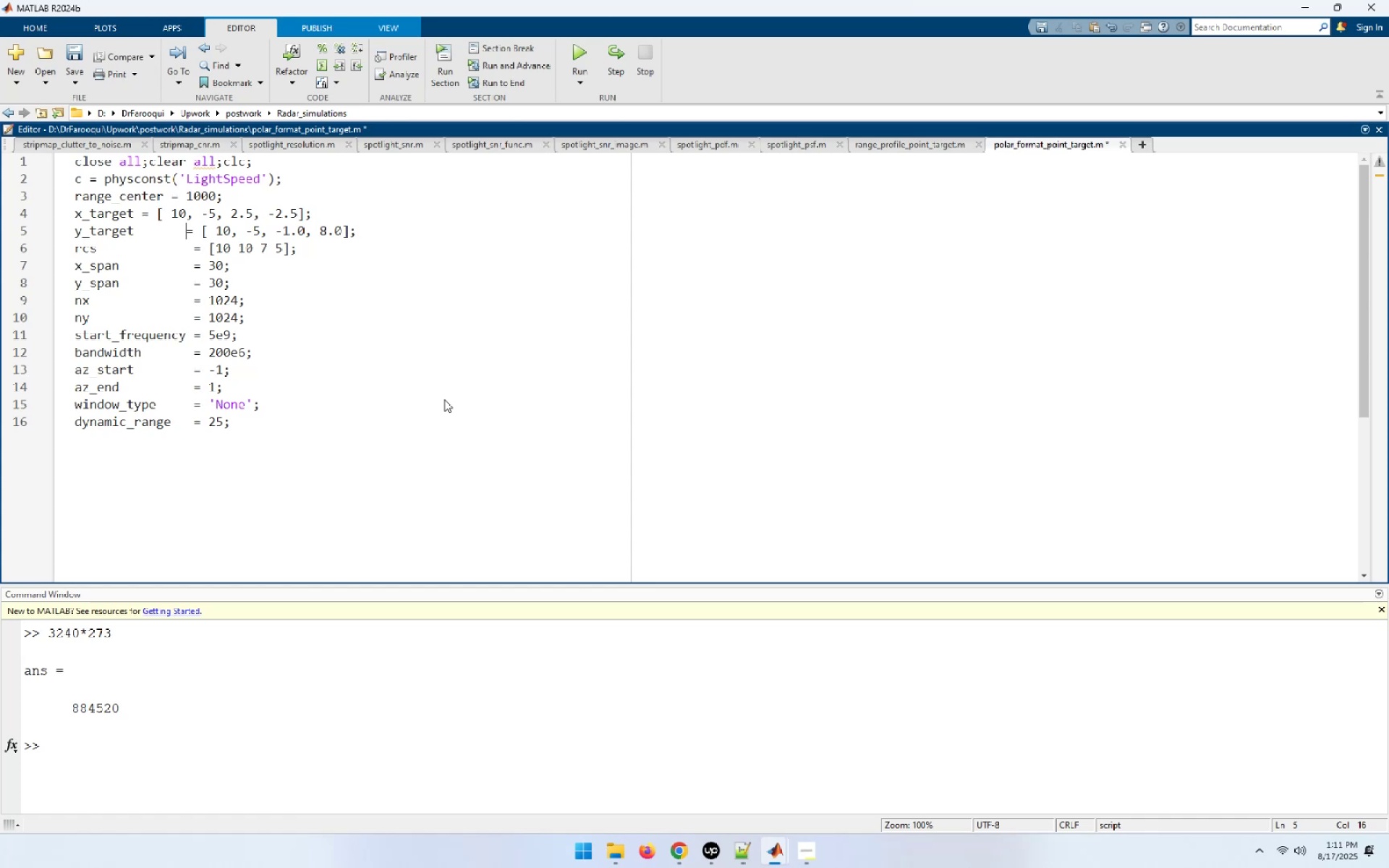 
key(Space)
 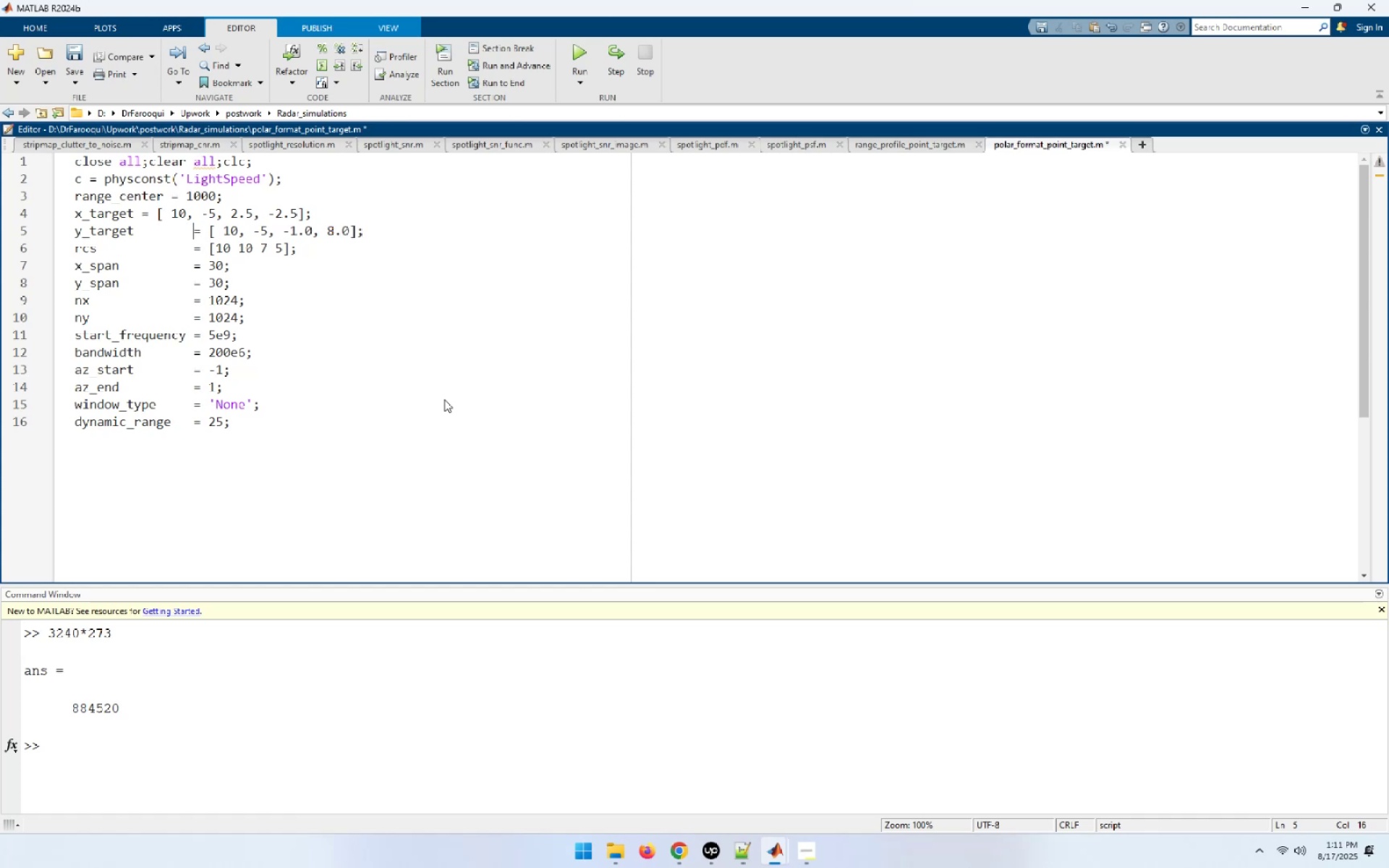 
key(ArrowUp)
 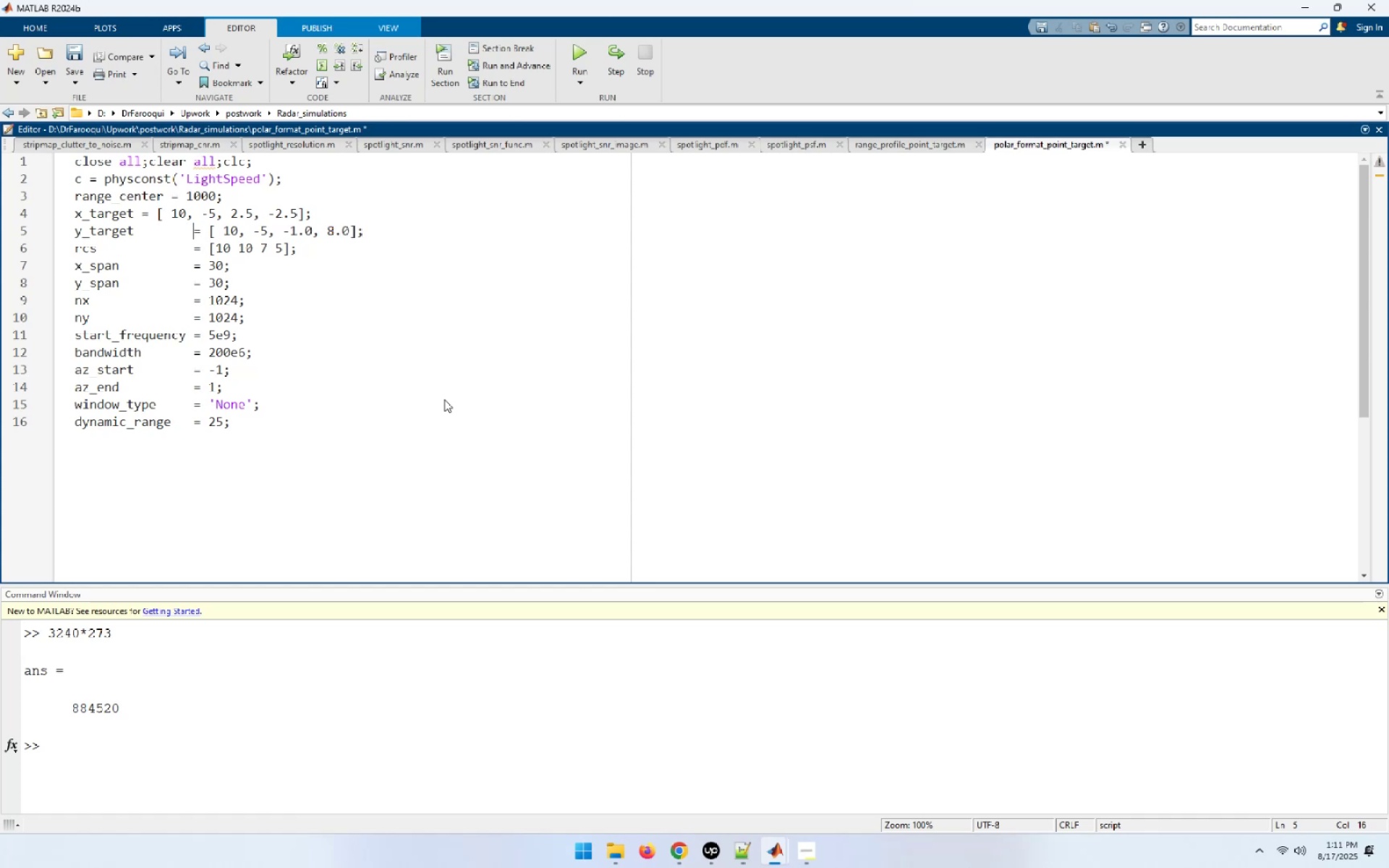 
hold_key(key=ArrowLeft, duration=0.7)
 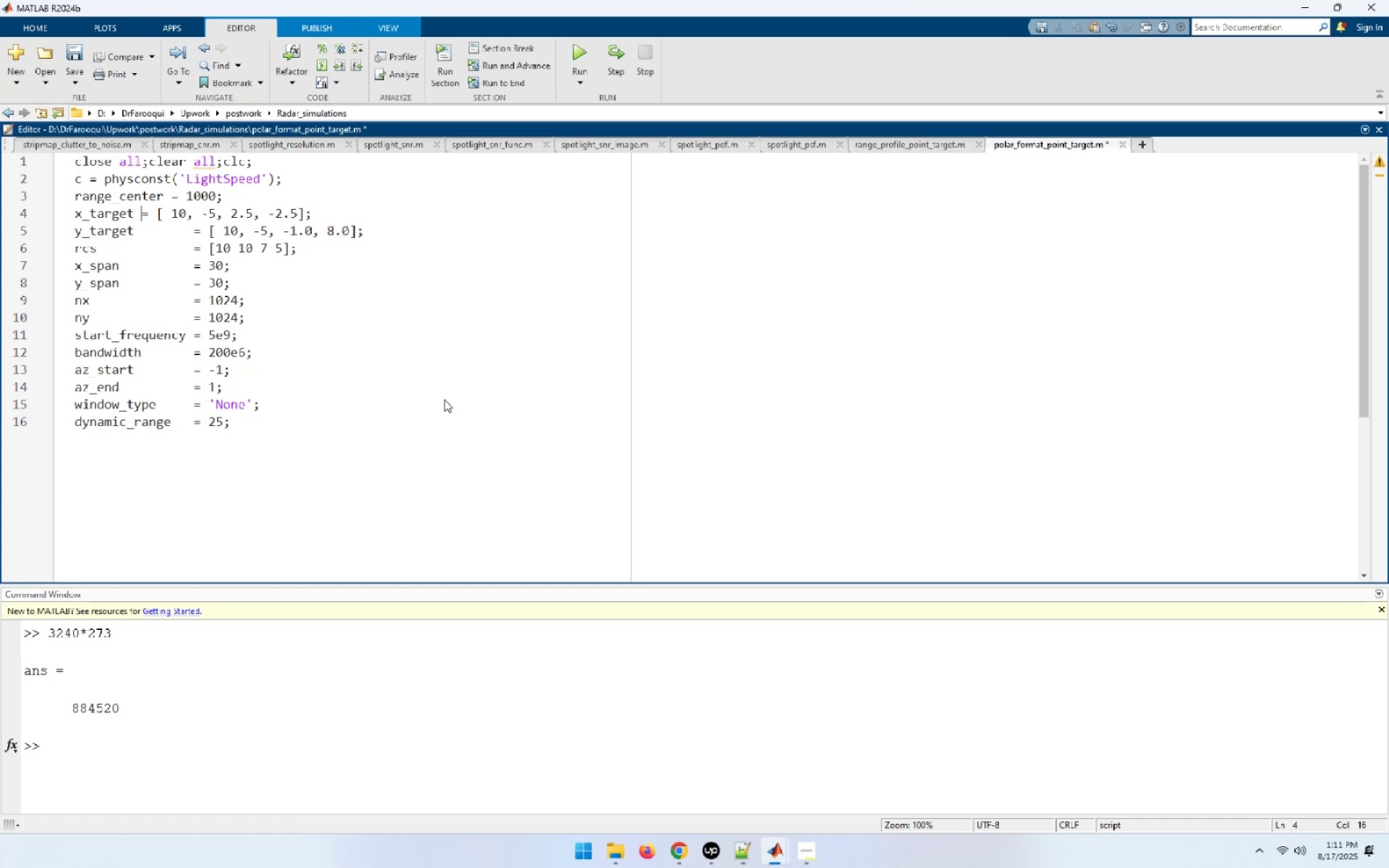 
key(ArrowLeft)
 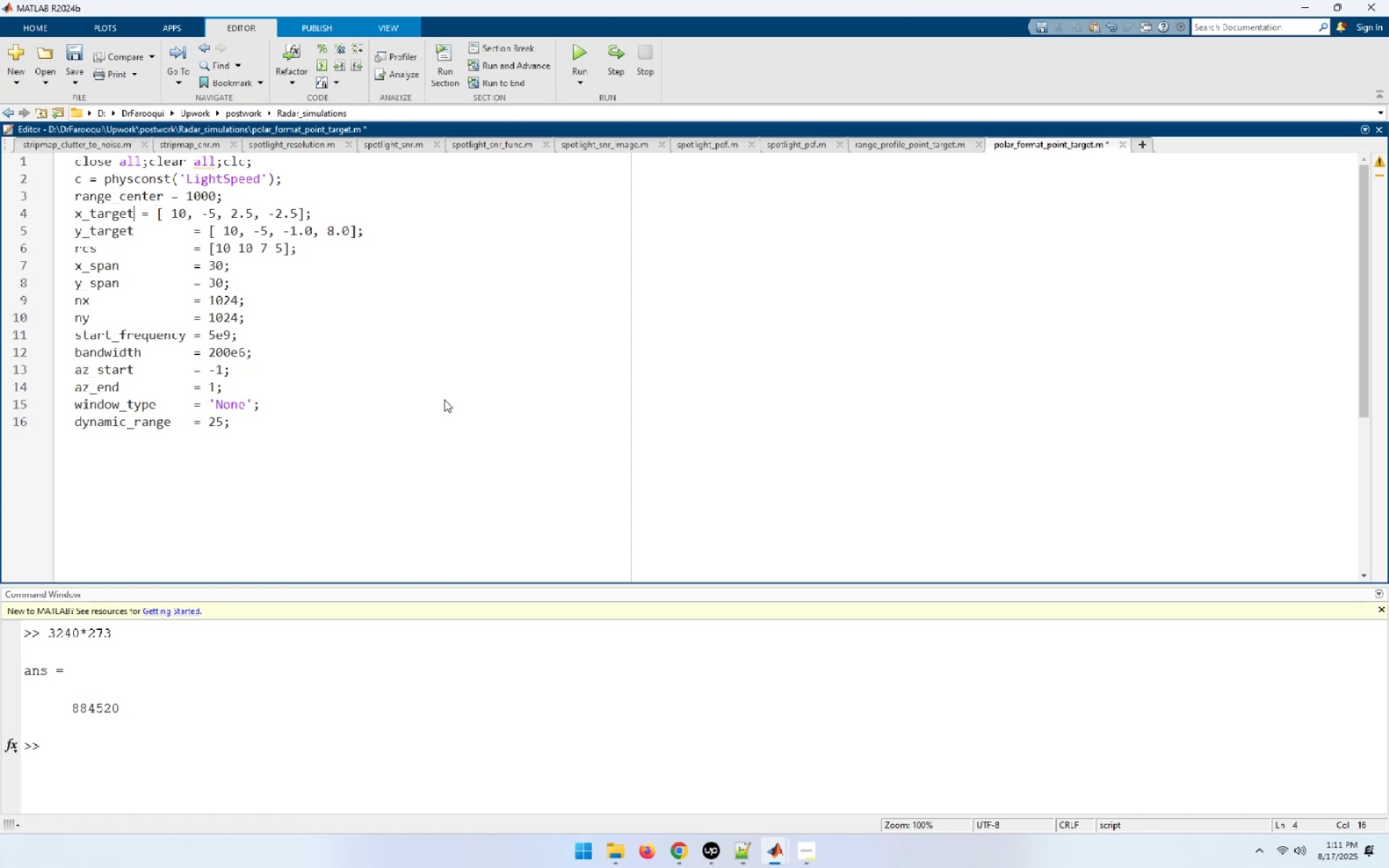 
key(ArrowRight)
 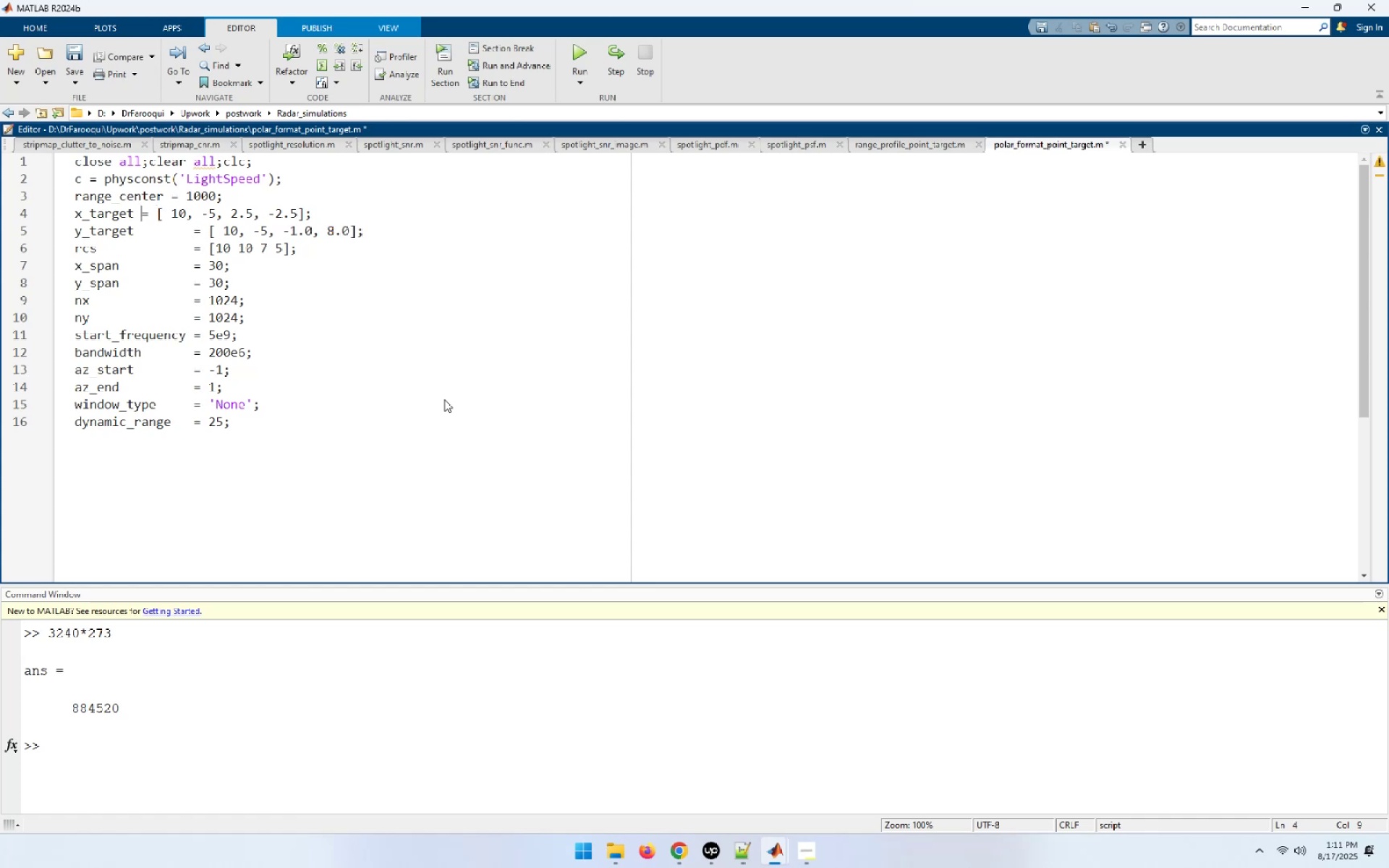 
hold_key(key=Space, duration=0.66)
 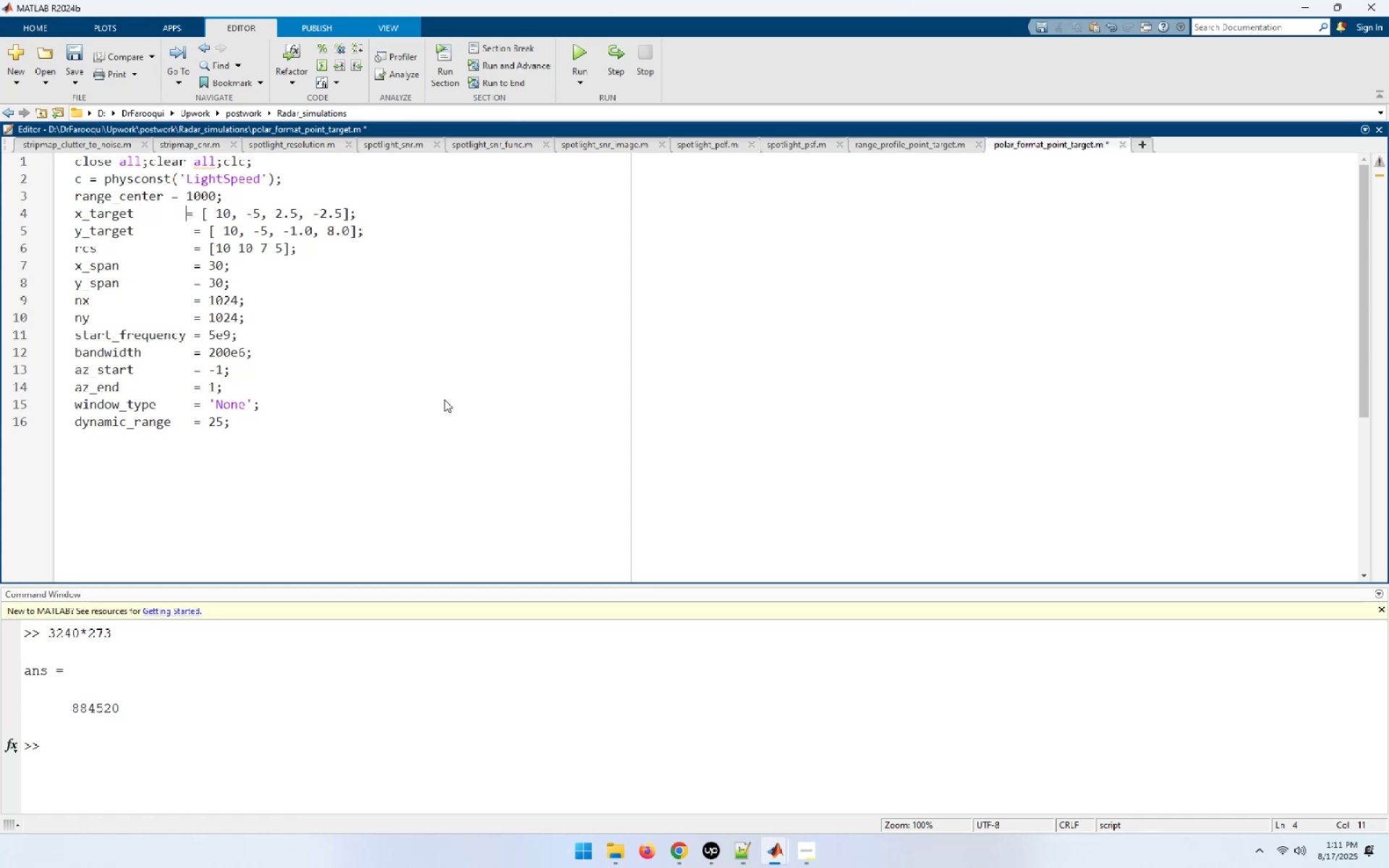 
key(Space)
 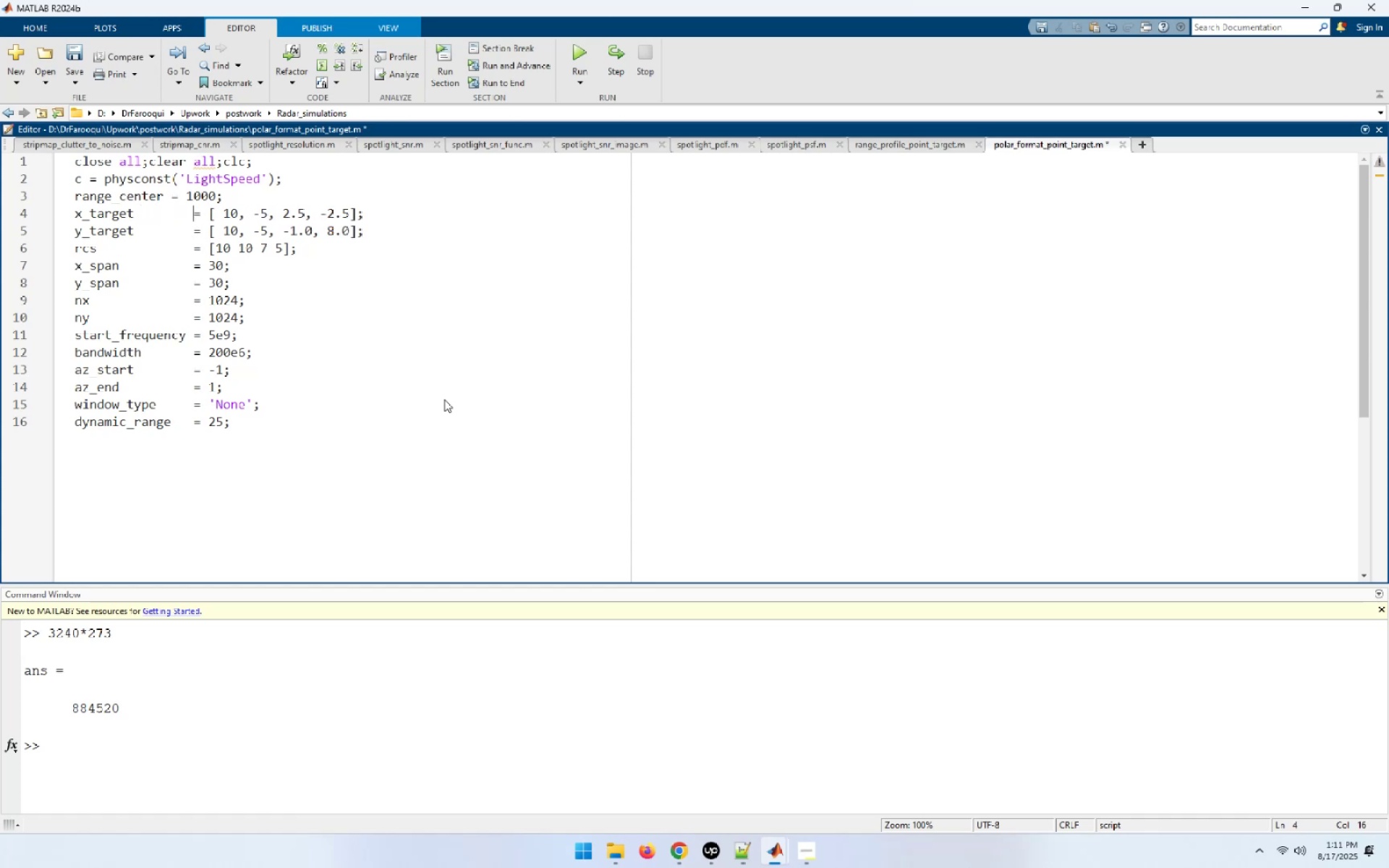 
key(ArrowUp)
 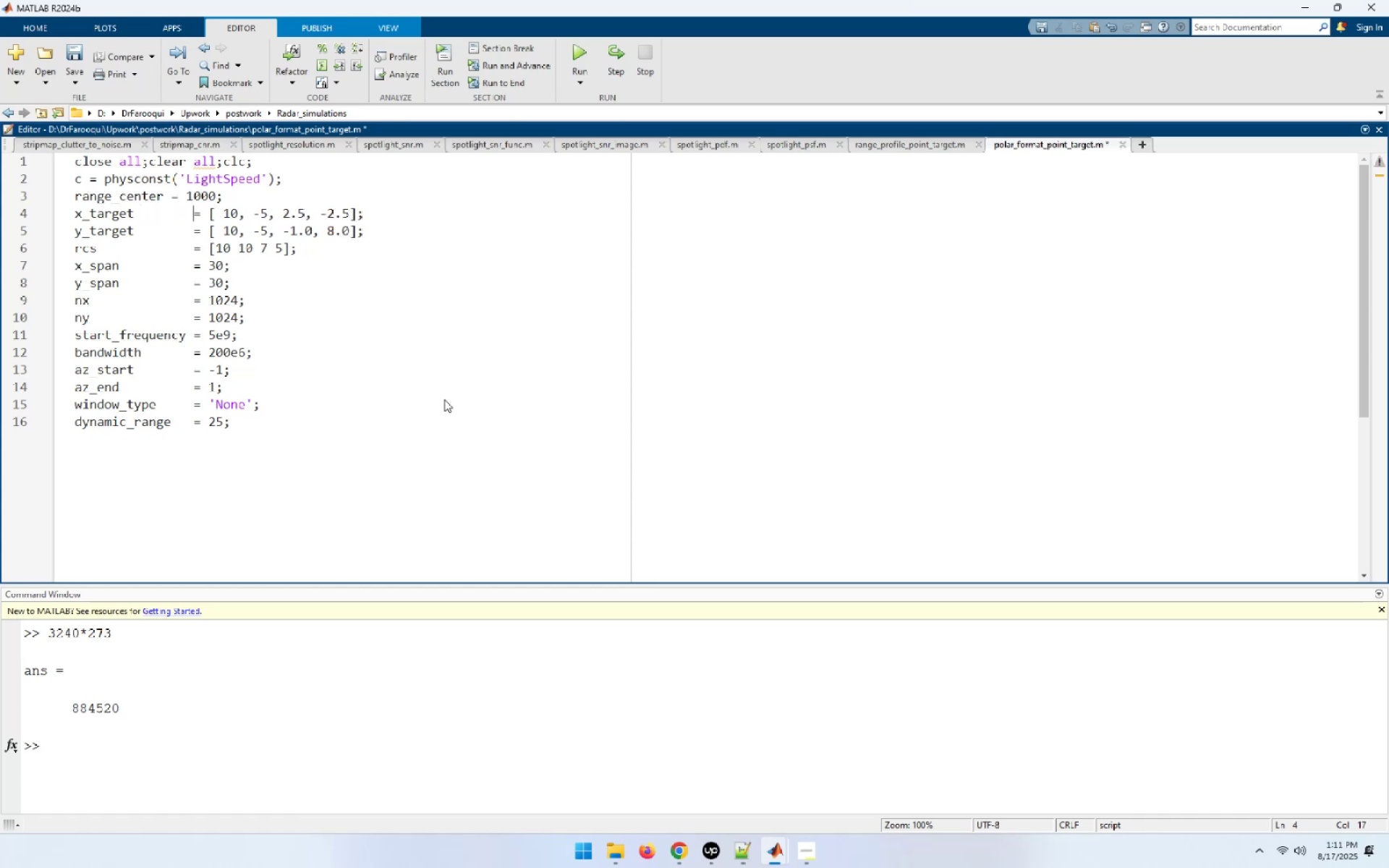 
hold_key(key=ArrowLeft, duration=0.3)
 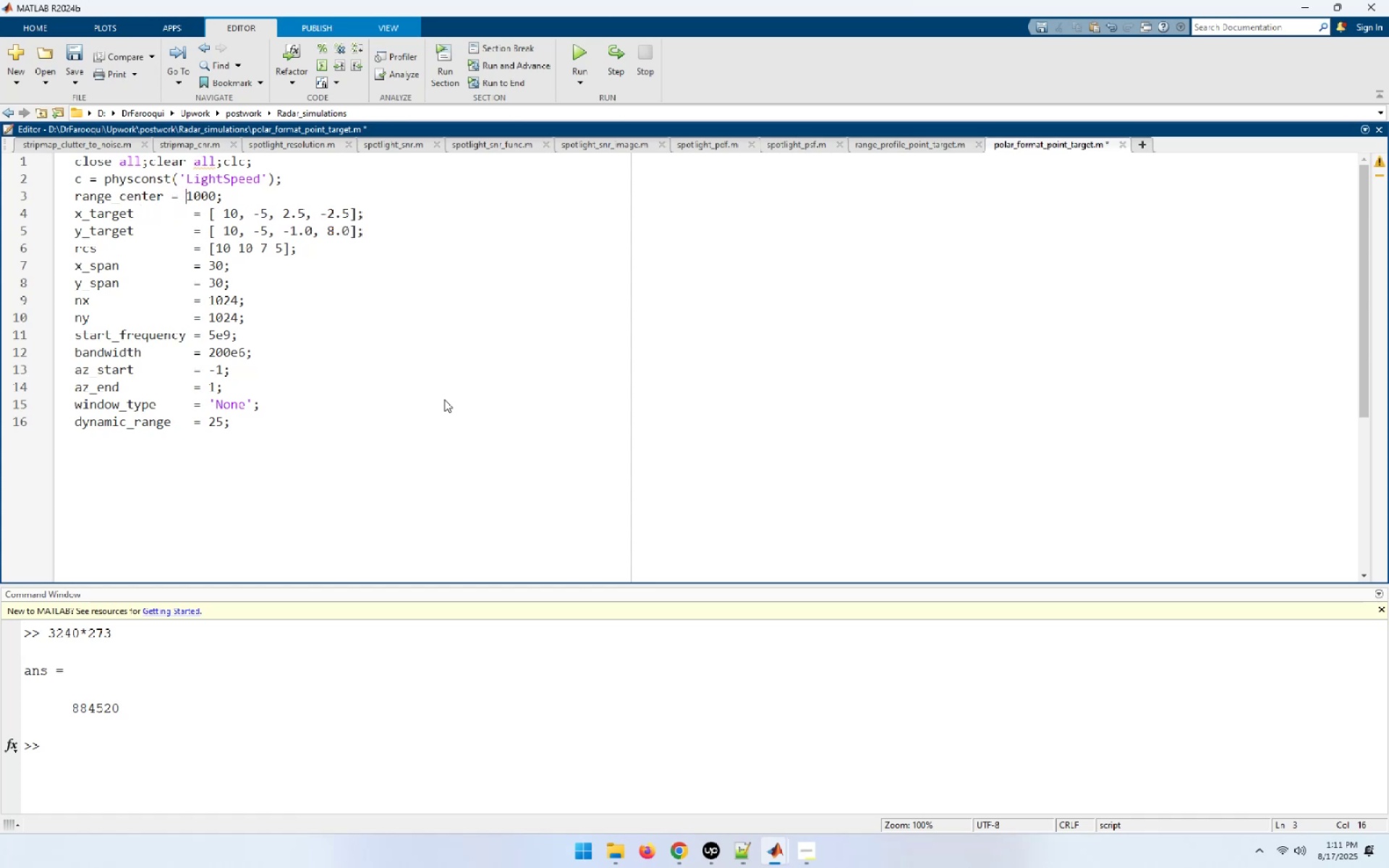 
key(ArrowLeft)
 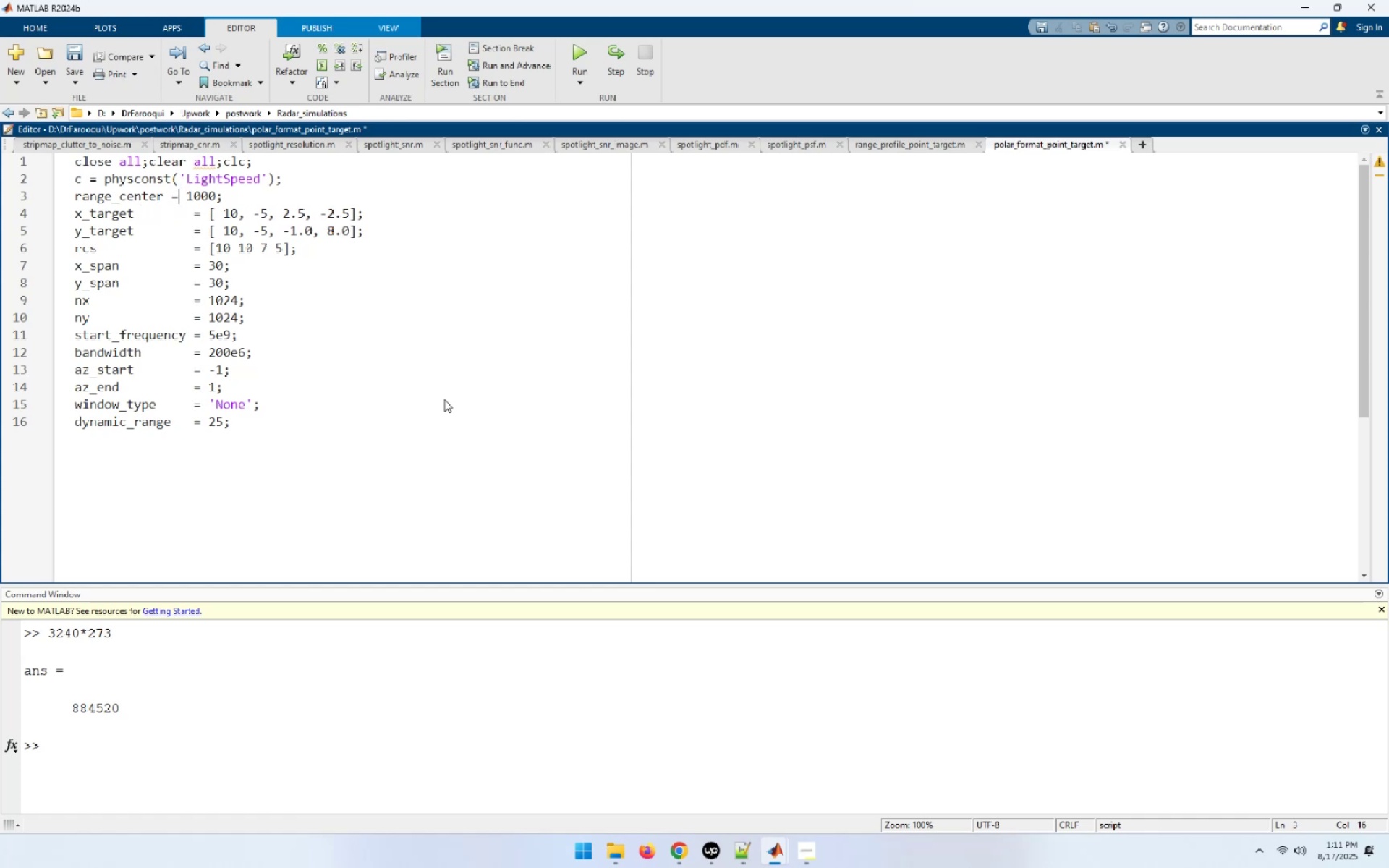 
key(ArrowLeft)
 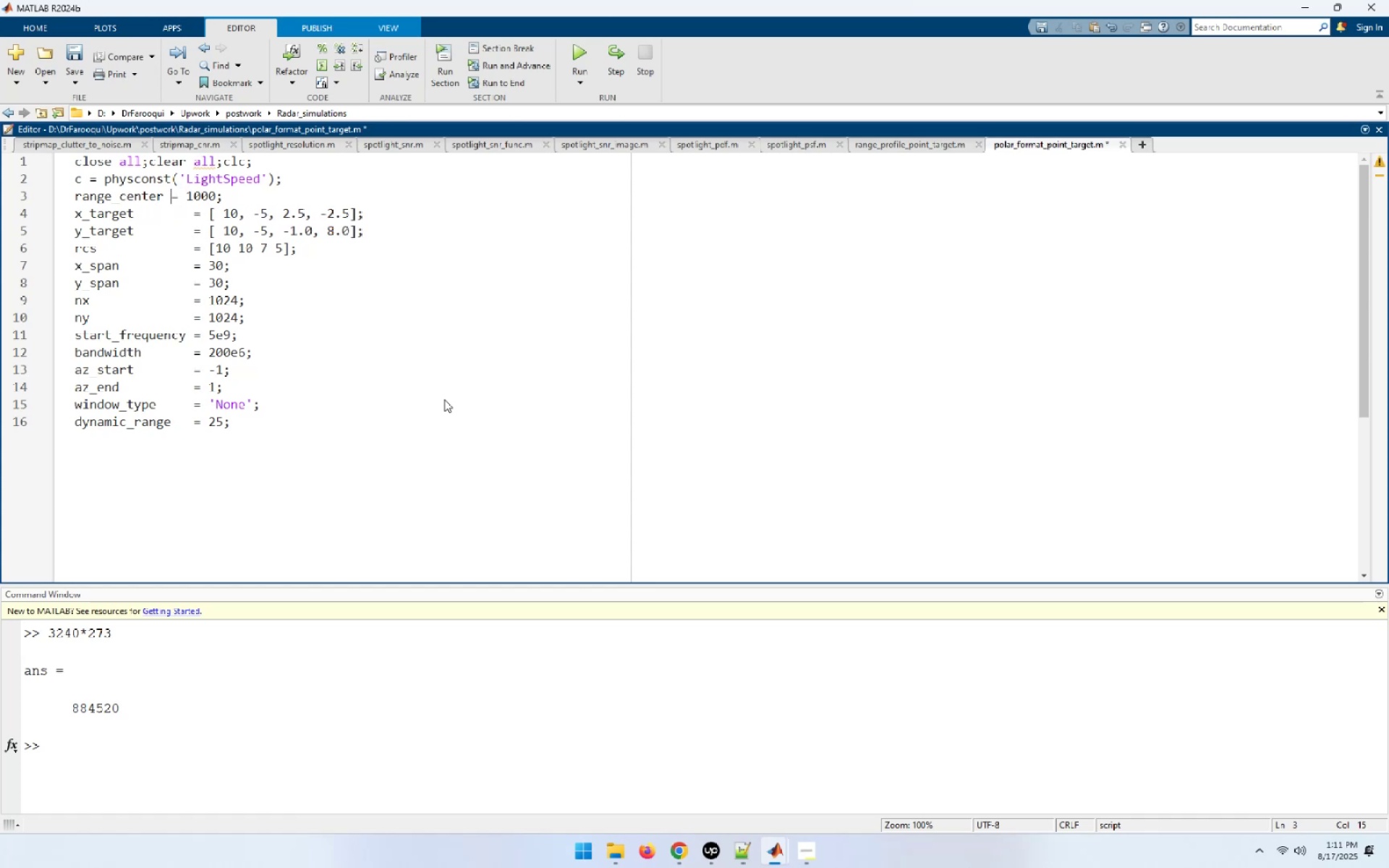 
key(Space)
 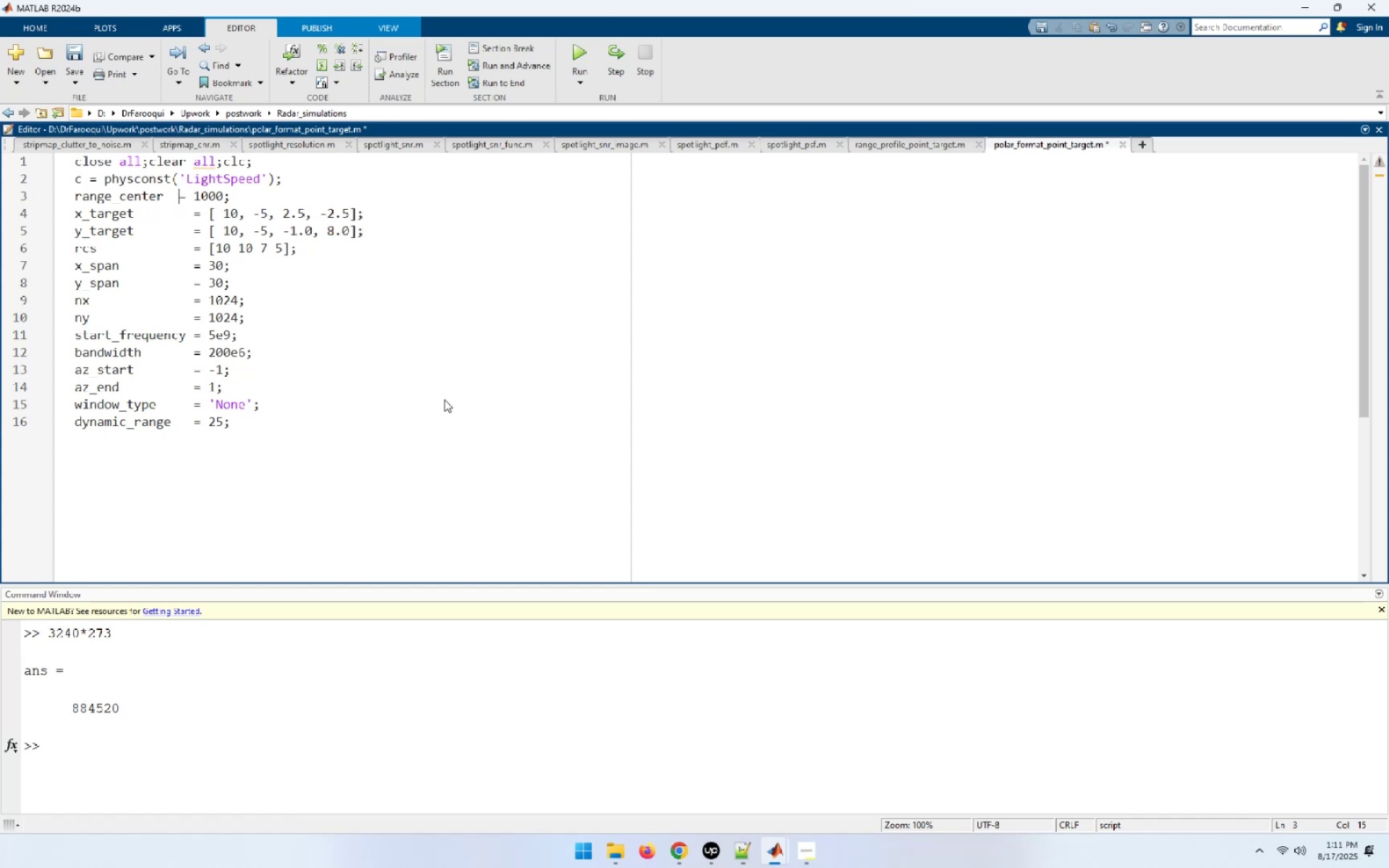 
key(Space)
 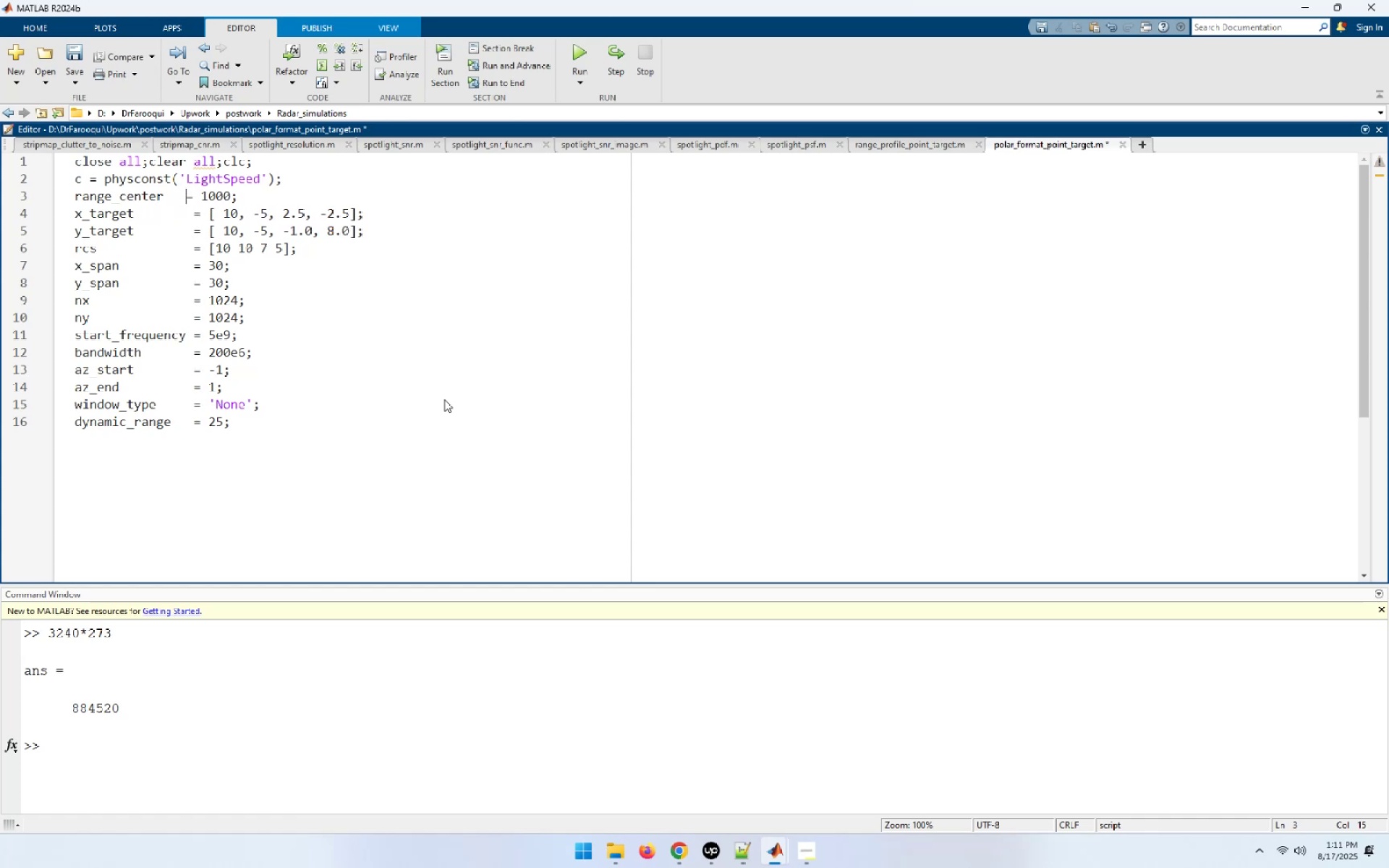 
key(Space)
 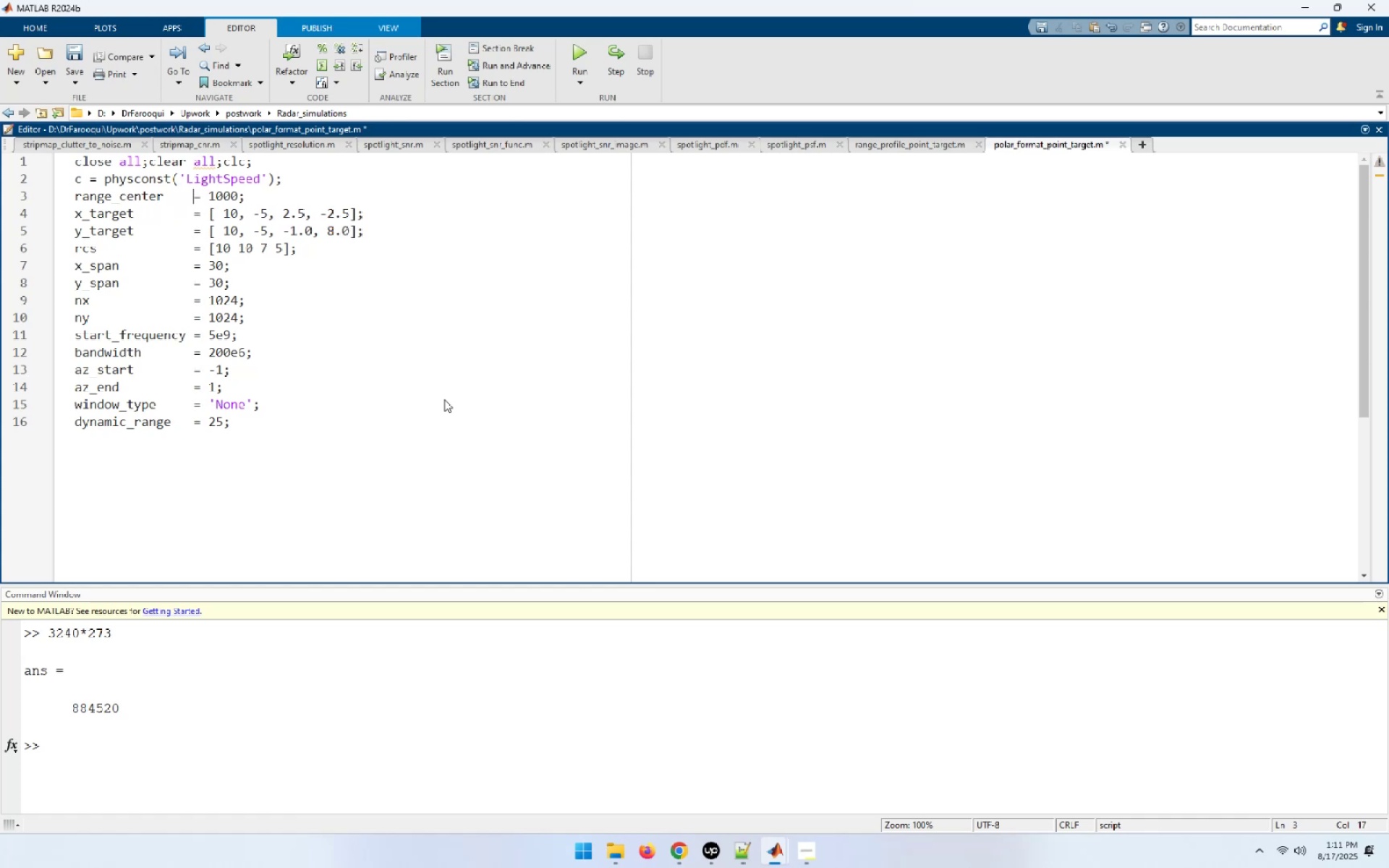 
hold_key(key=ArrowDown, duration=0.85)
 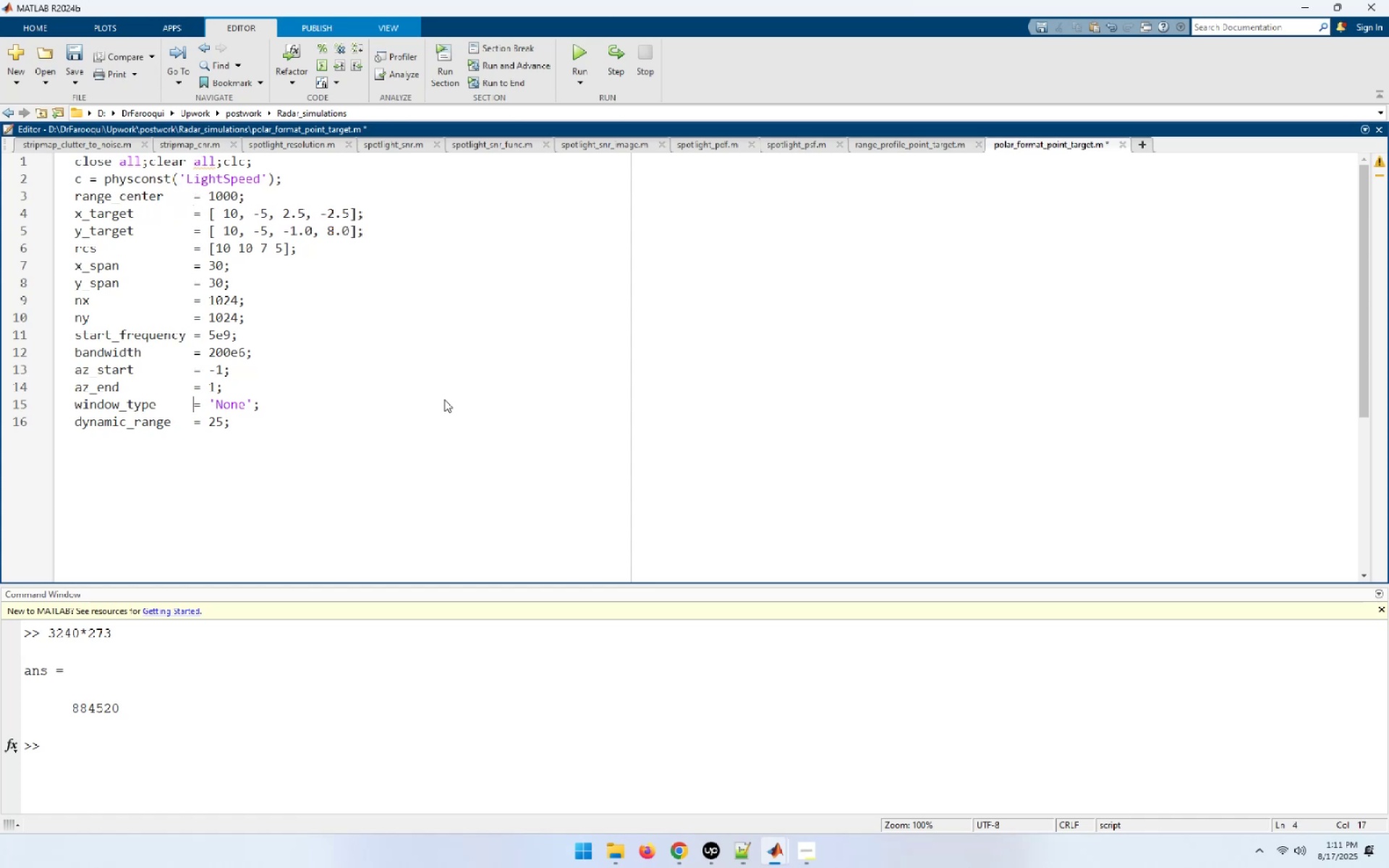 
key(ArrowDown)
 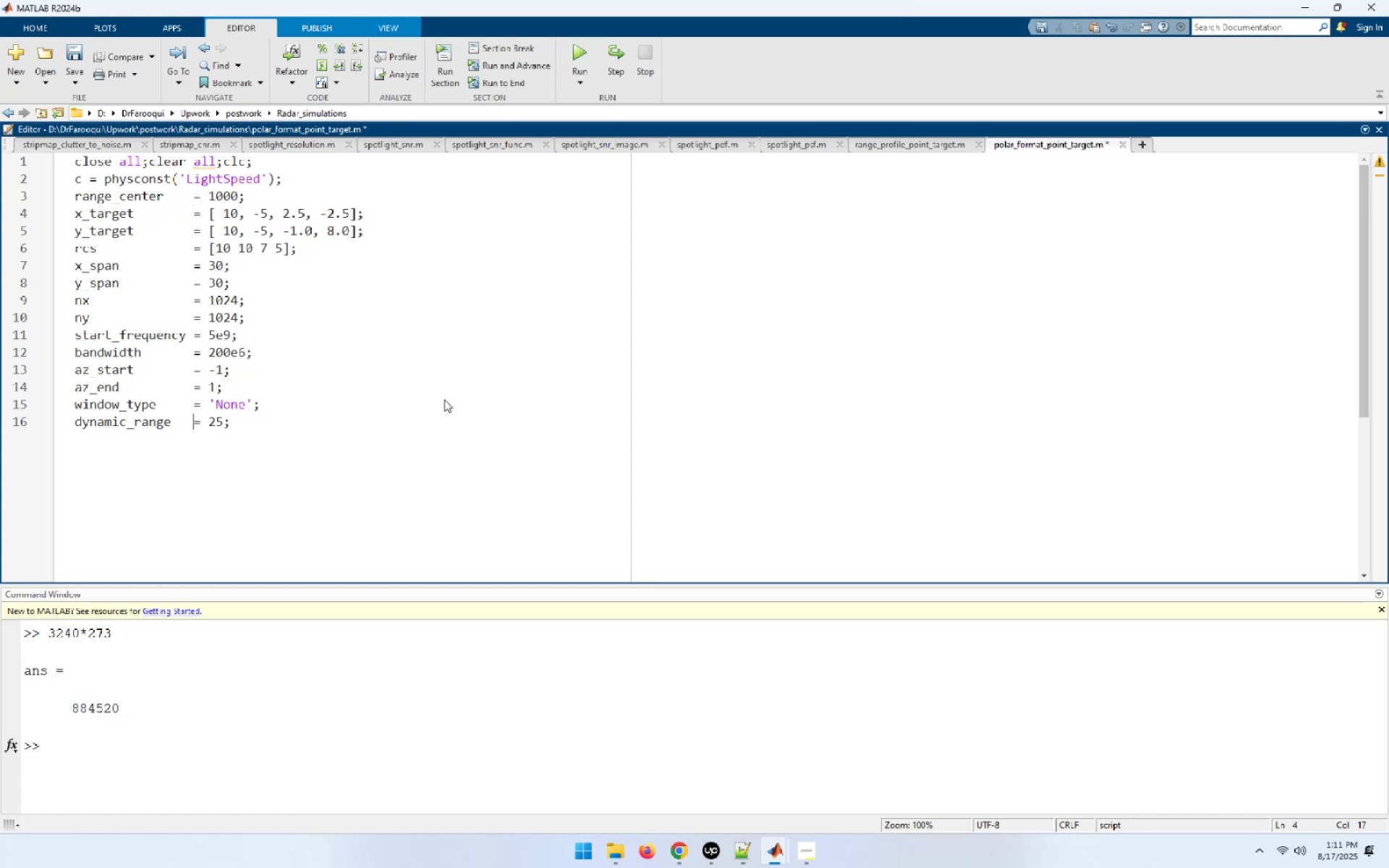 
key(ArrowDown)
 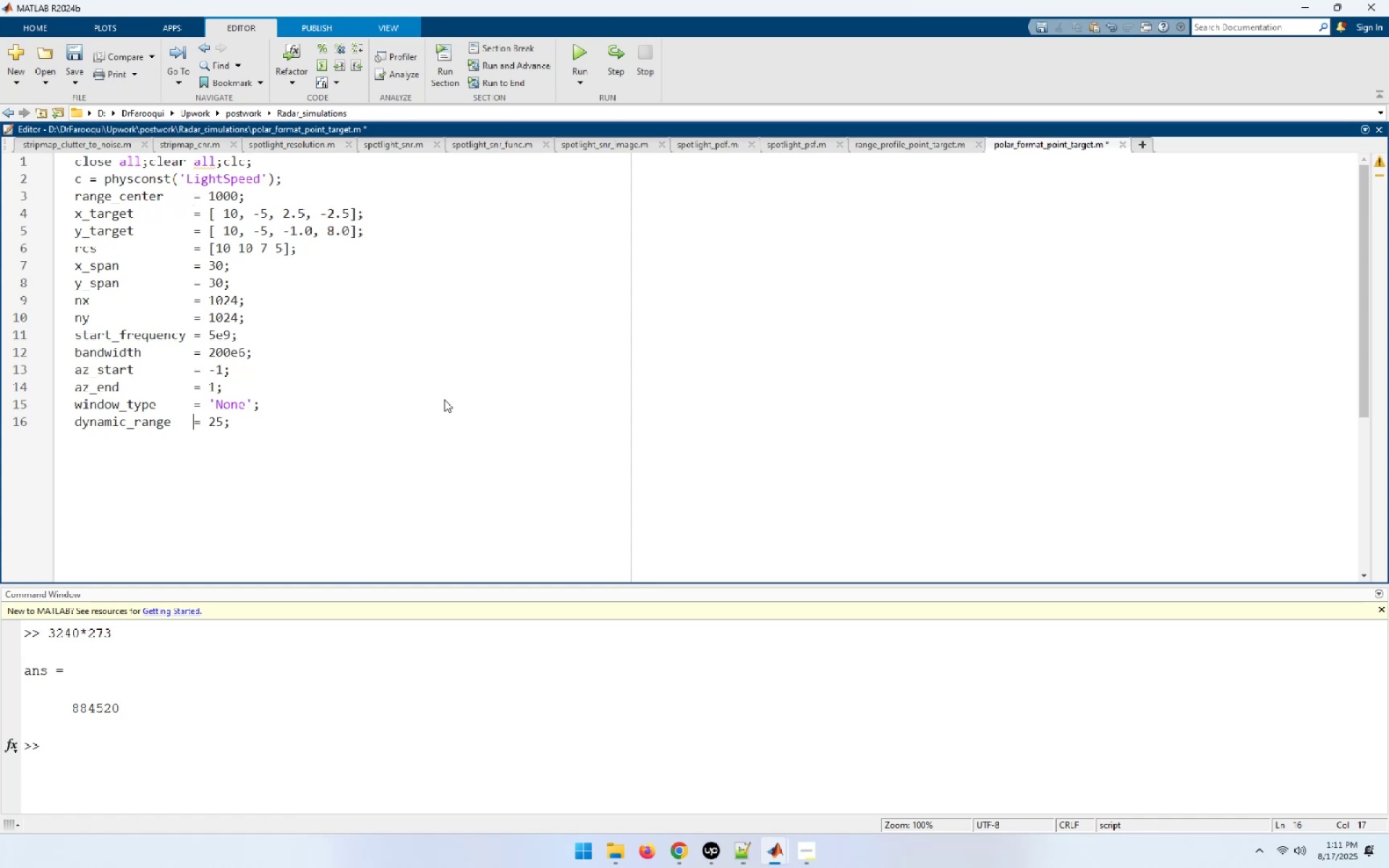 
key(End)
 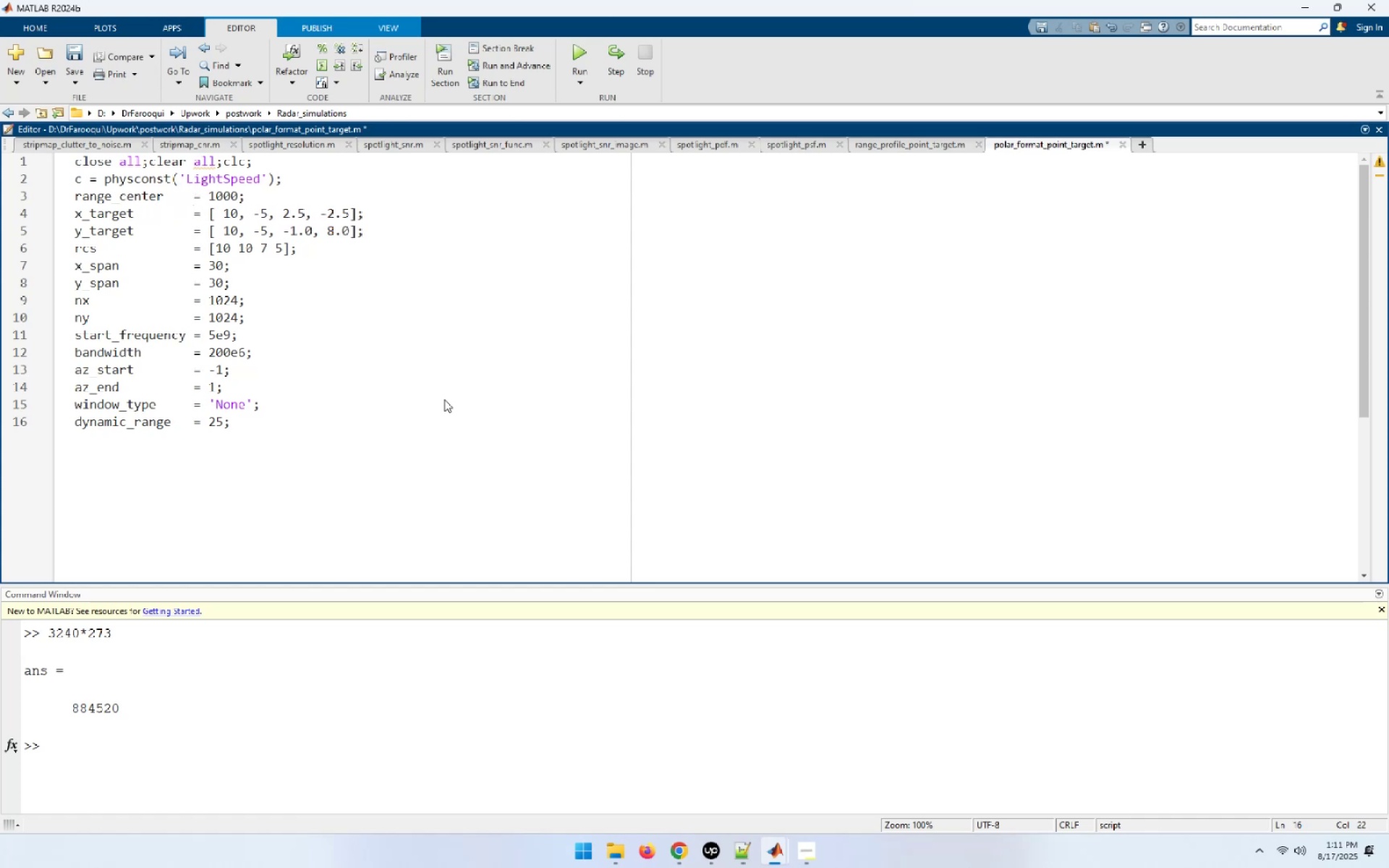 
key(Control+S)
 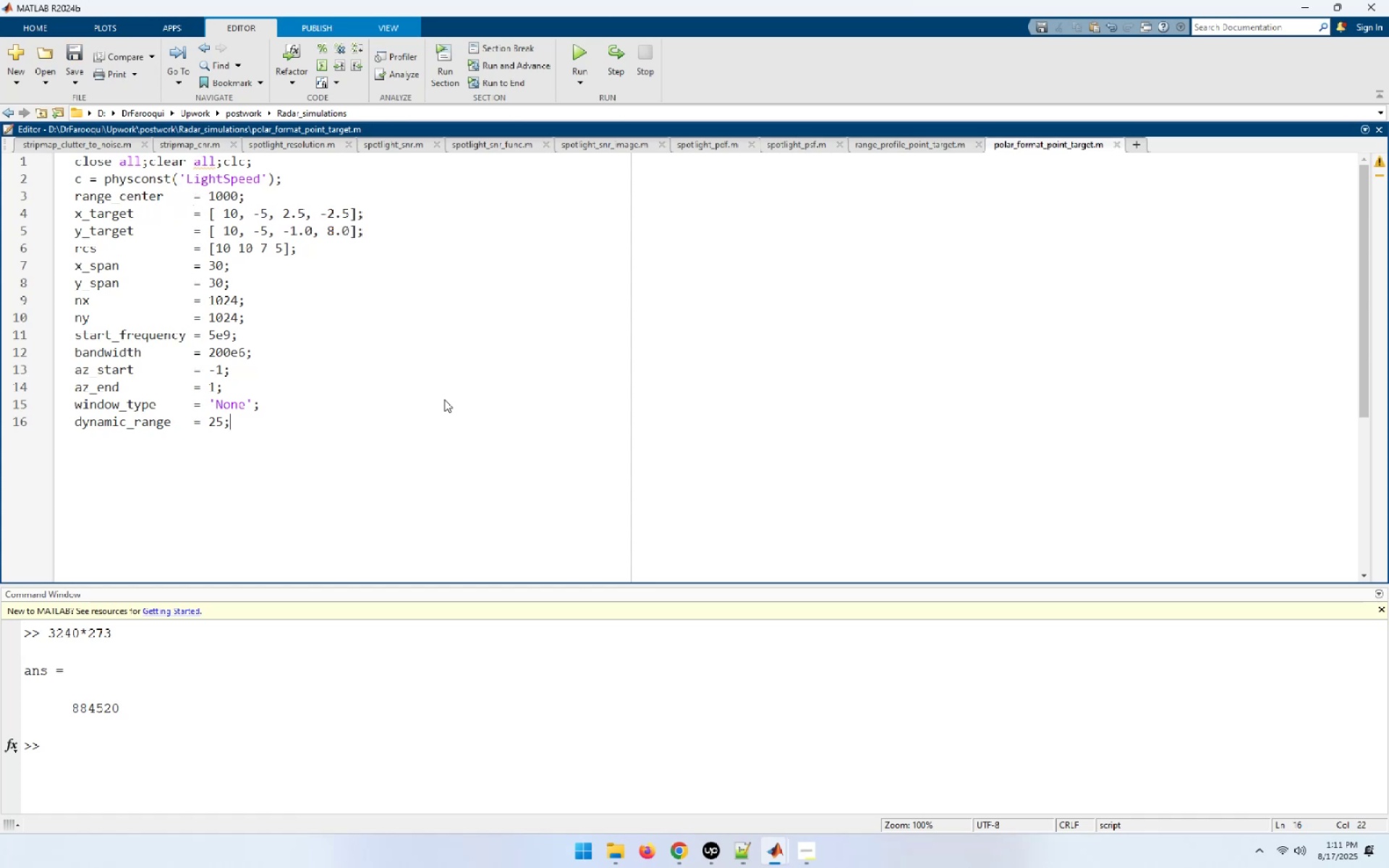 
key(NumpadEnter)
 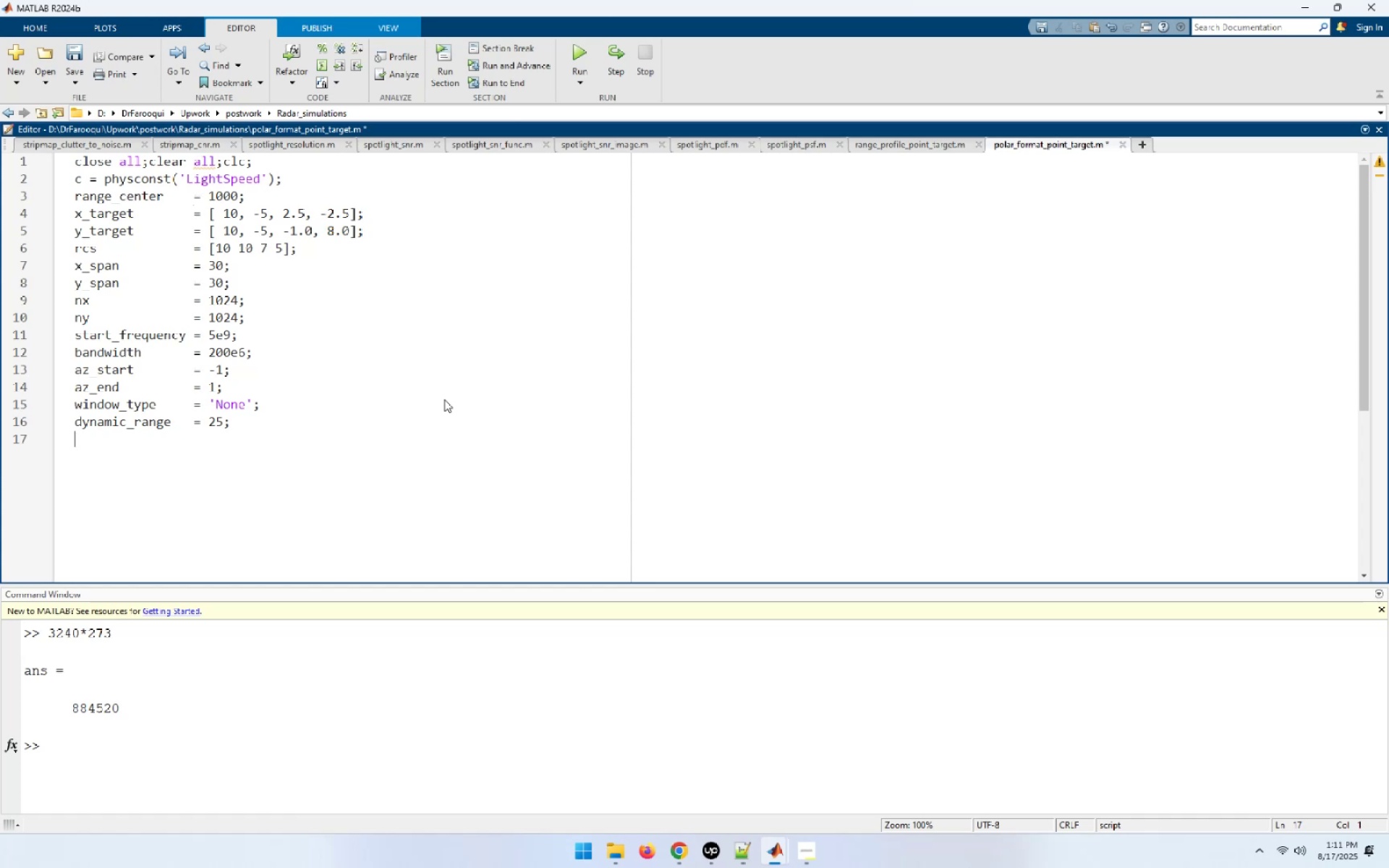 
key(NumpadEnter)
type(r = sqrt(x_s)
key(Tab)
 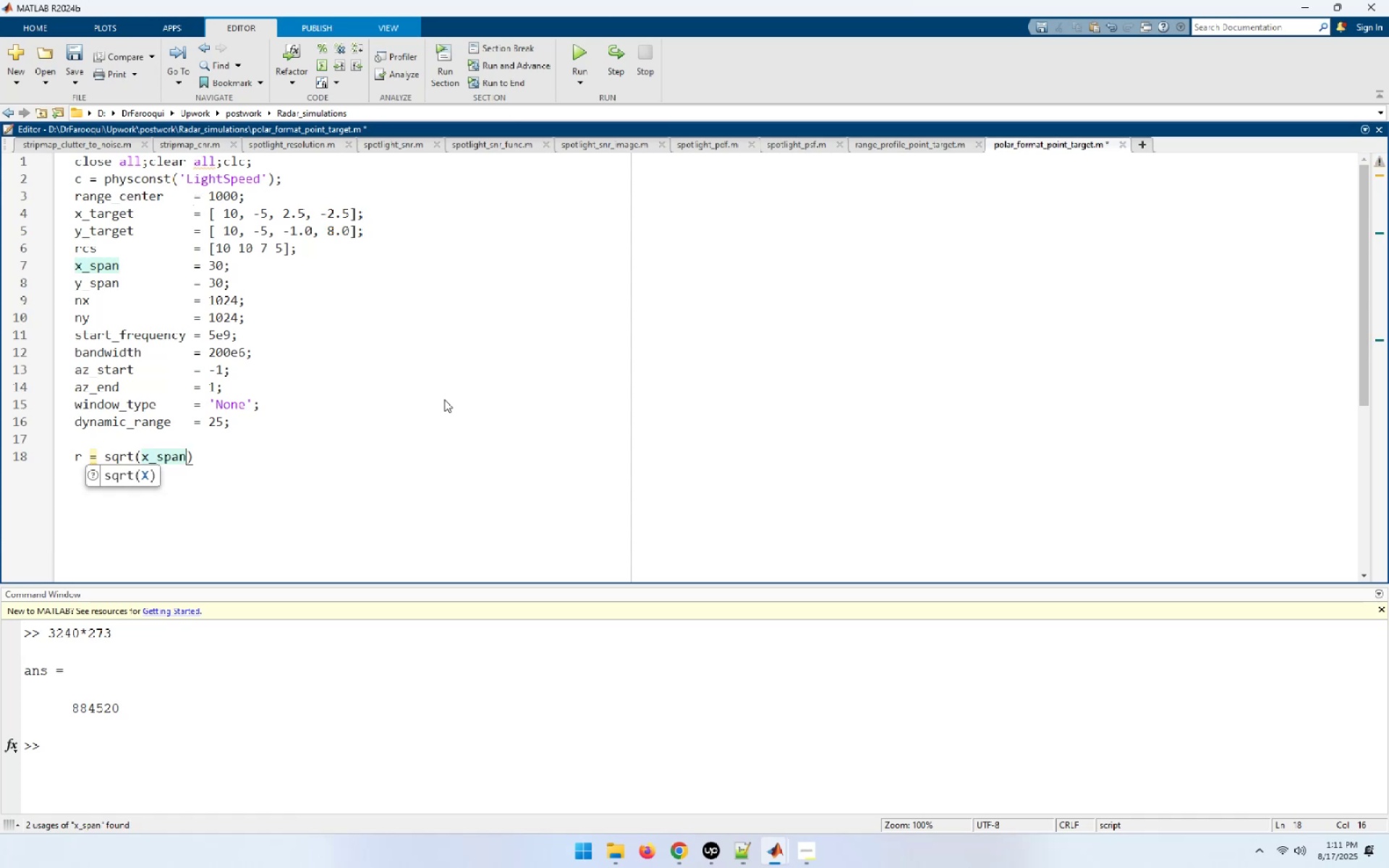 
type(^2 + y_s)
key(Tab)
type(^2);)
 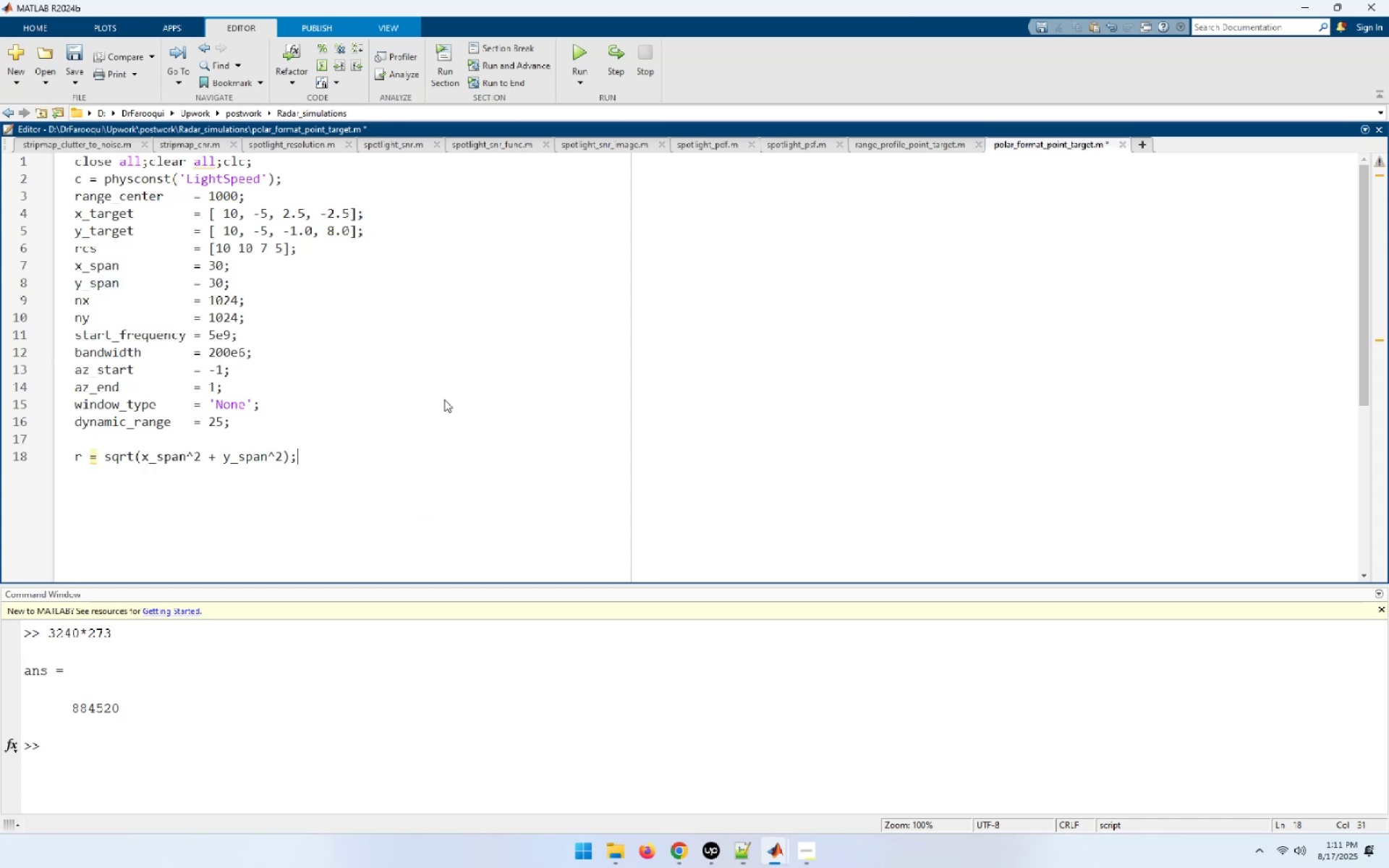 
key(Enter)
 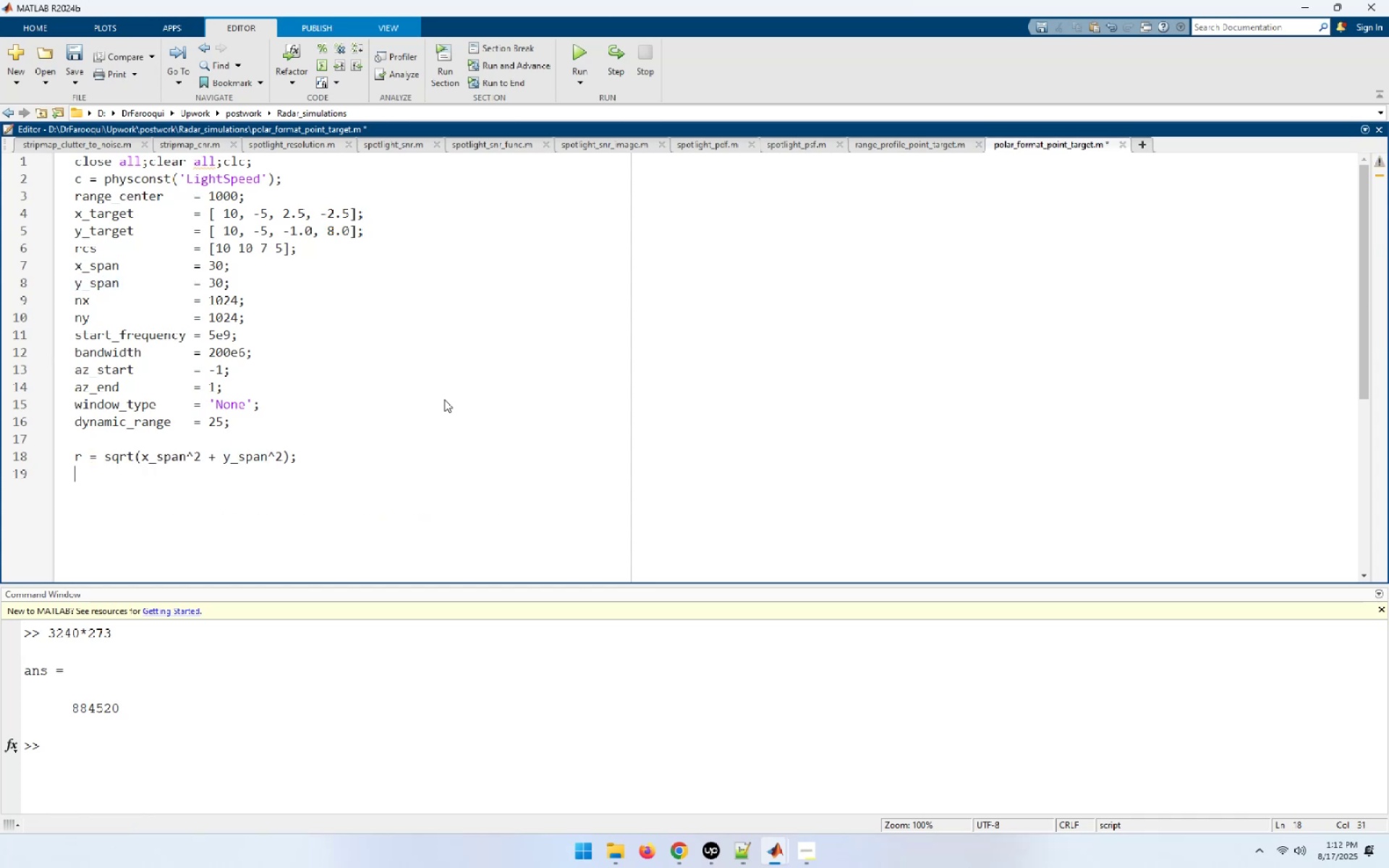 
type(da = c/())
 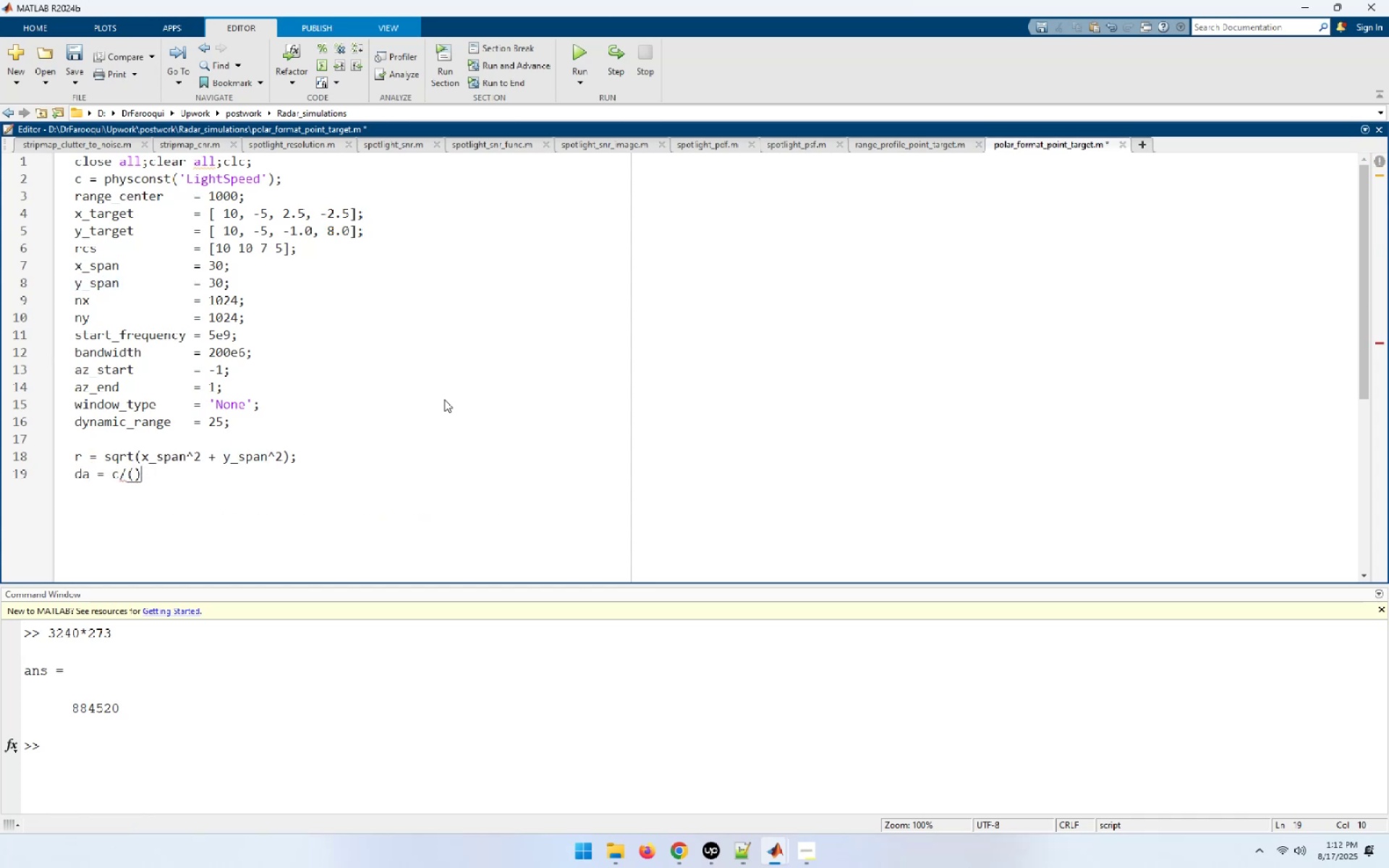 
key(ArrowLeft)
 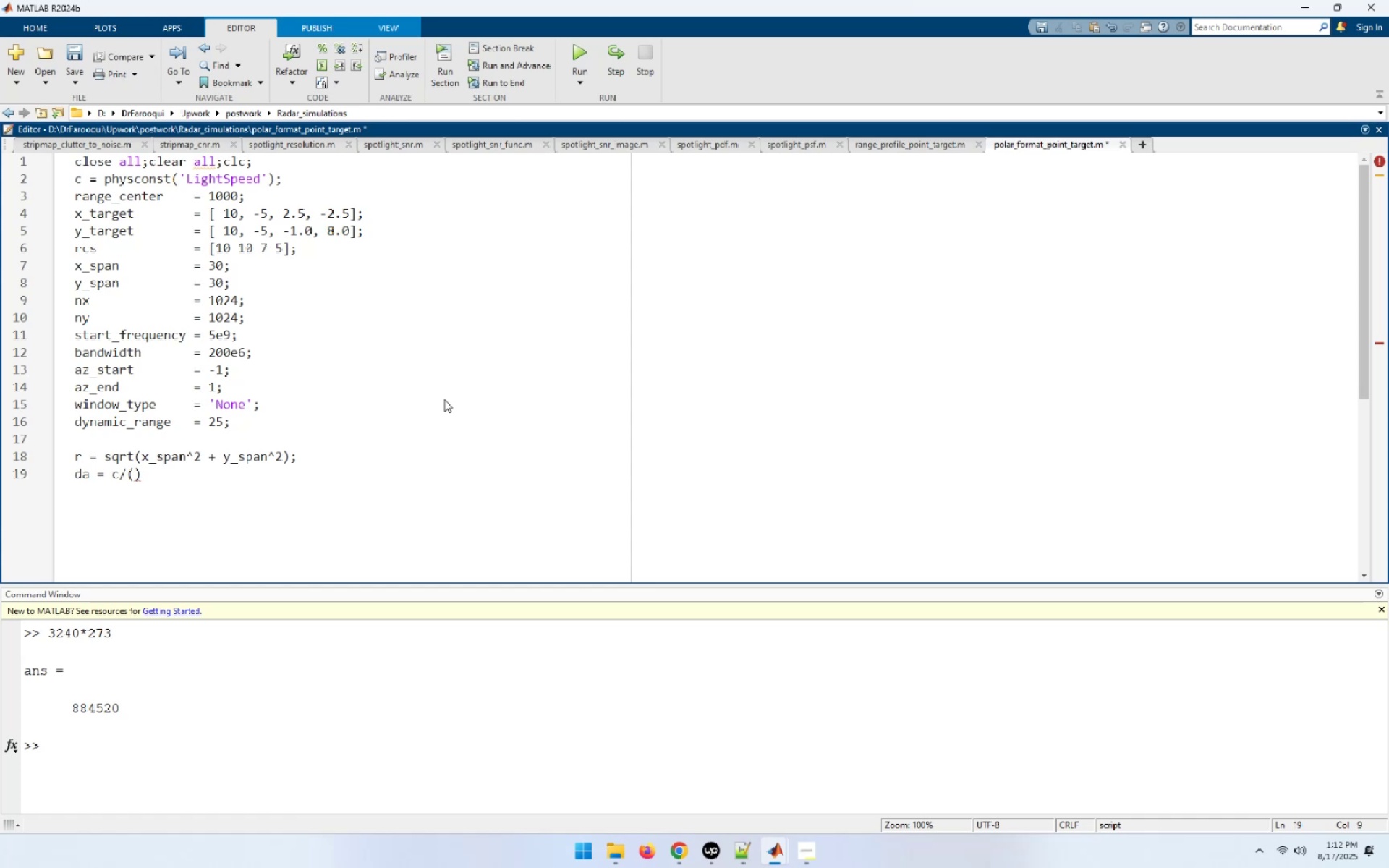 
type(2 * r* start)
key(Tab)
 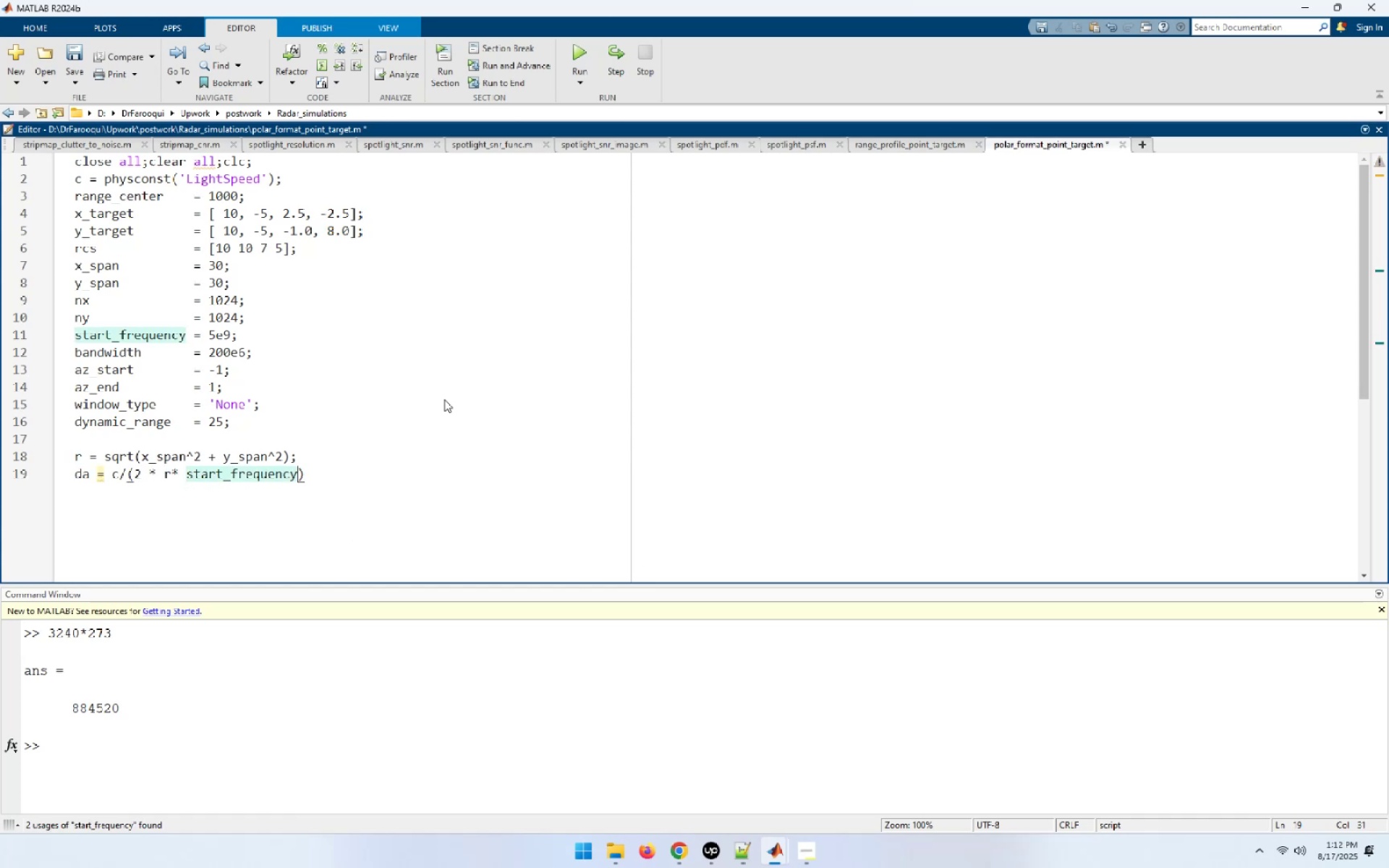 
hold_key(key=ArrowLeft, duration=0.98)
 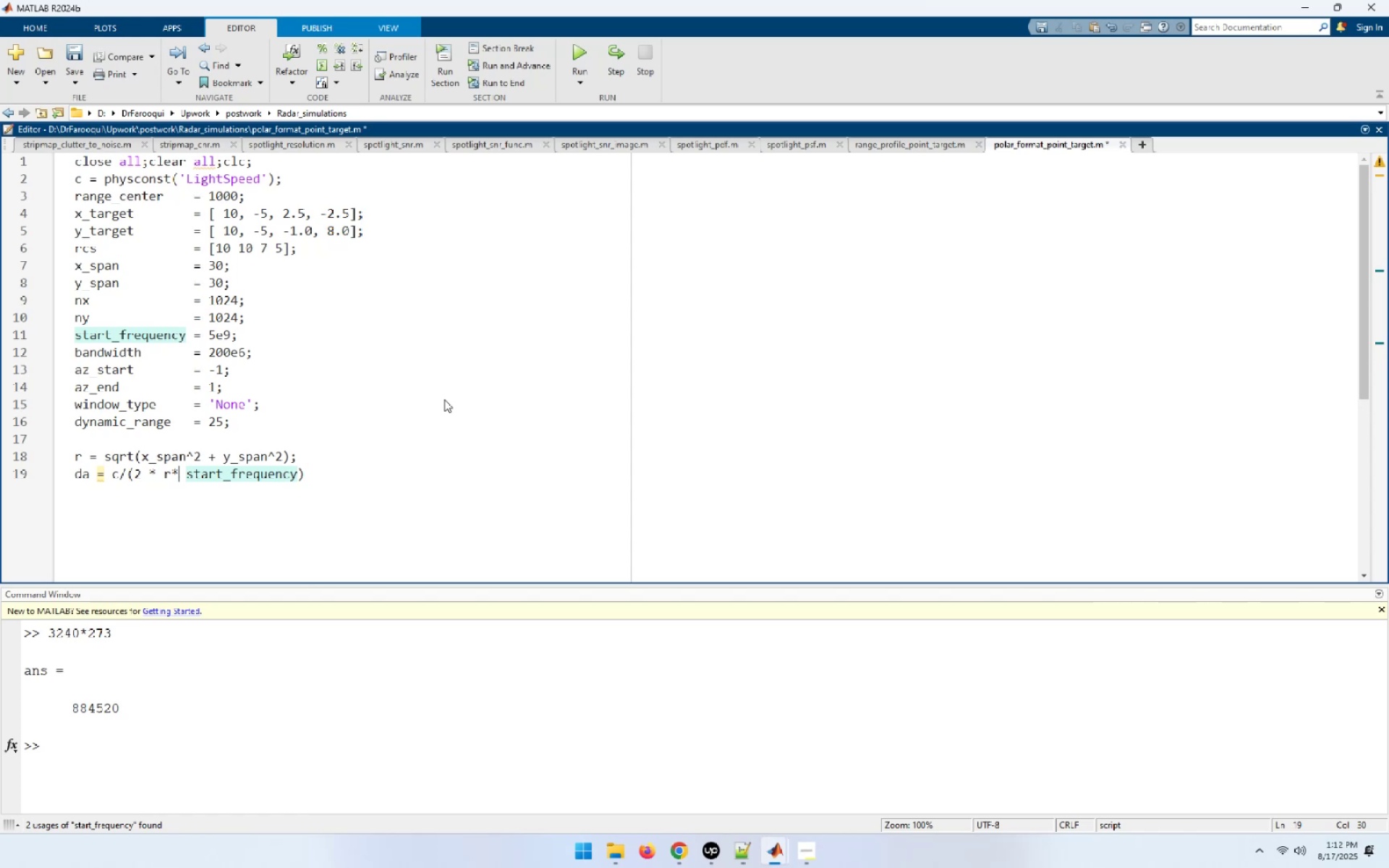 
key(ArrowLeft)
 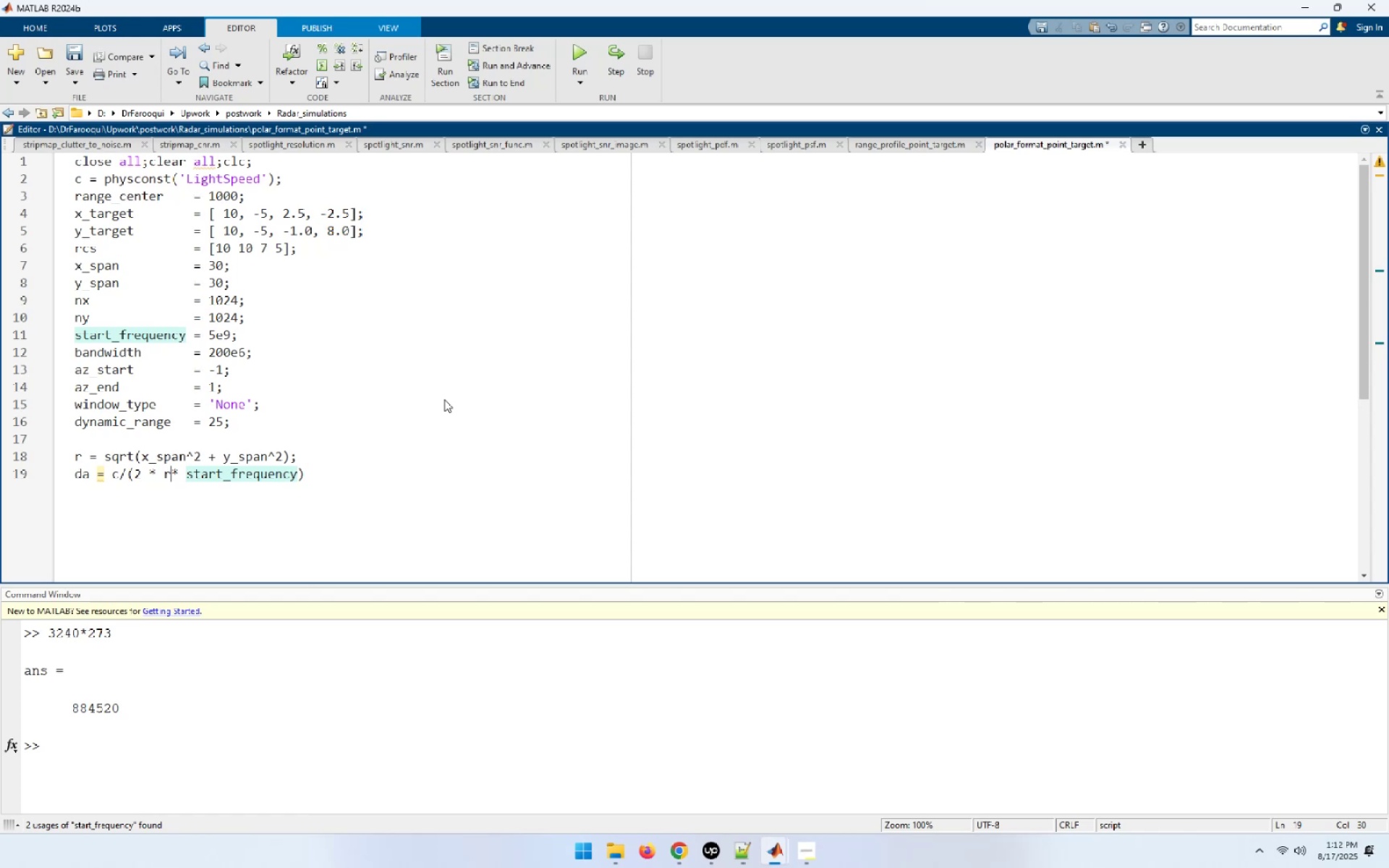 
key(Space)
 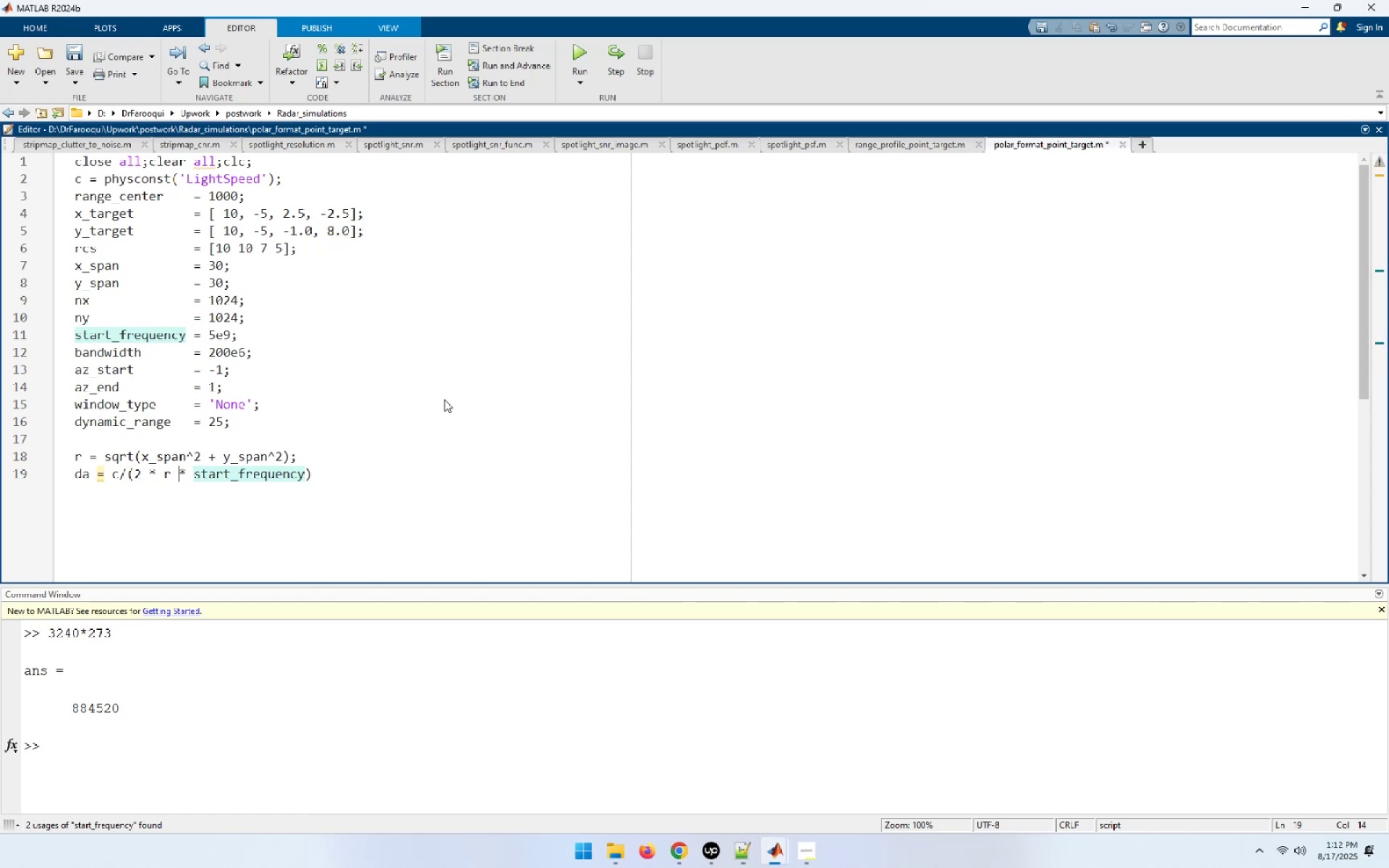 
hold_key(key=ArrowLeft, duration=0.42)
 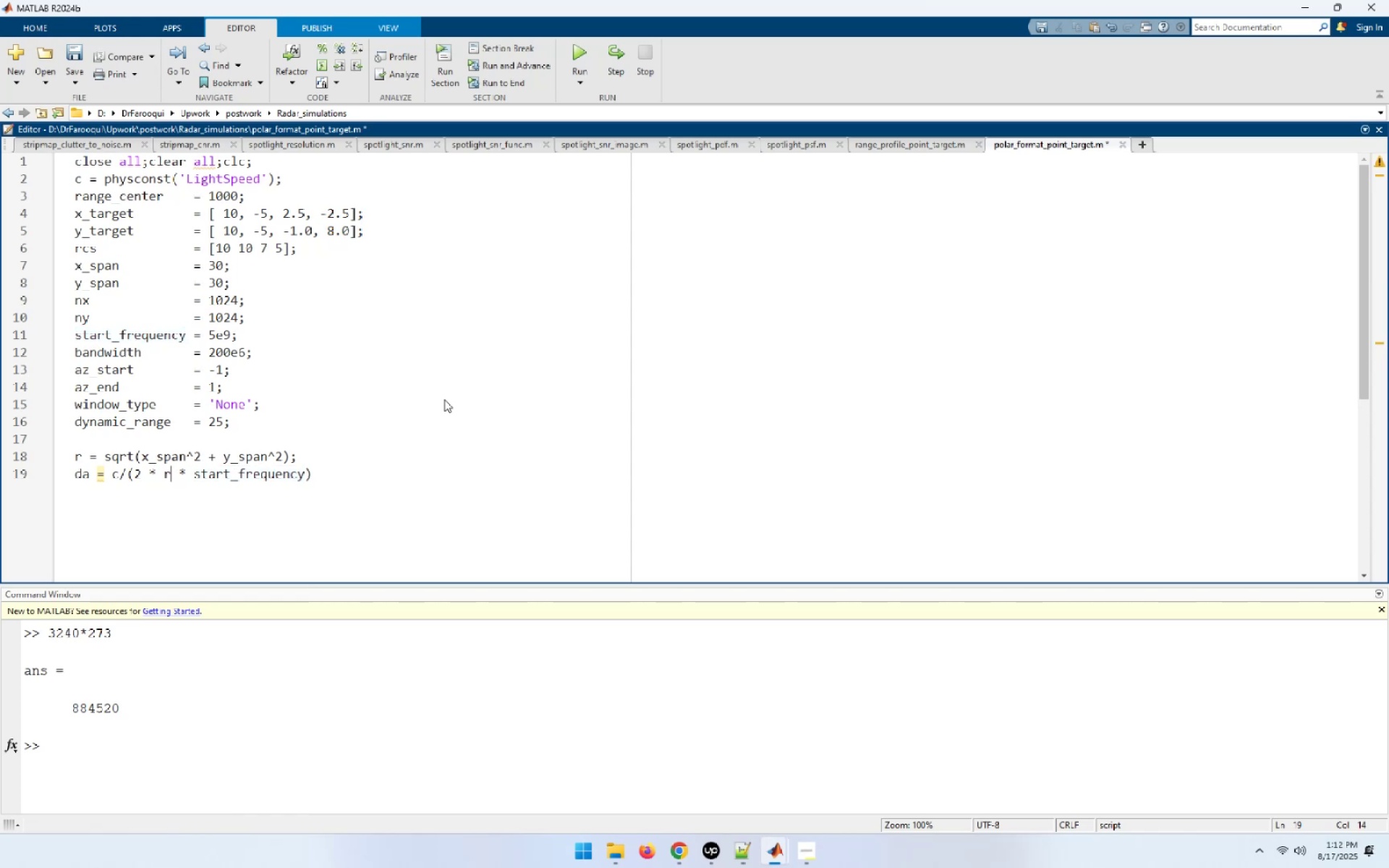 
key(End)
 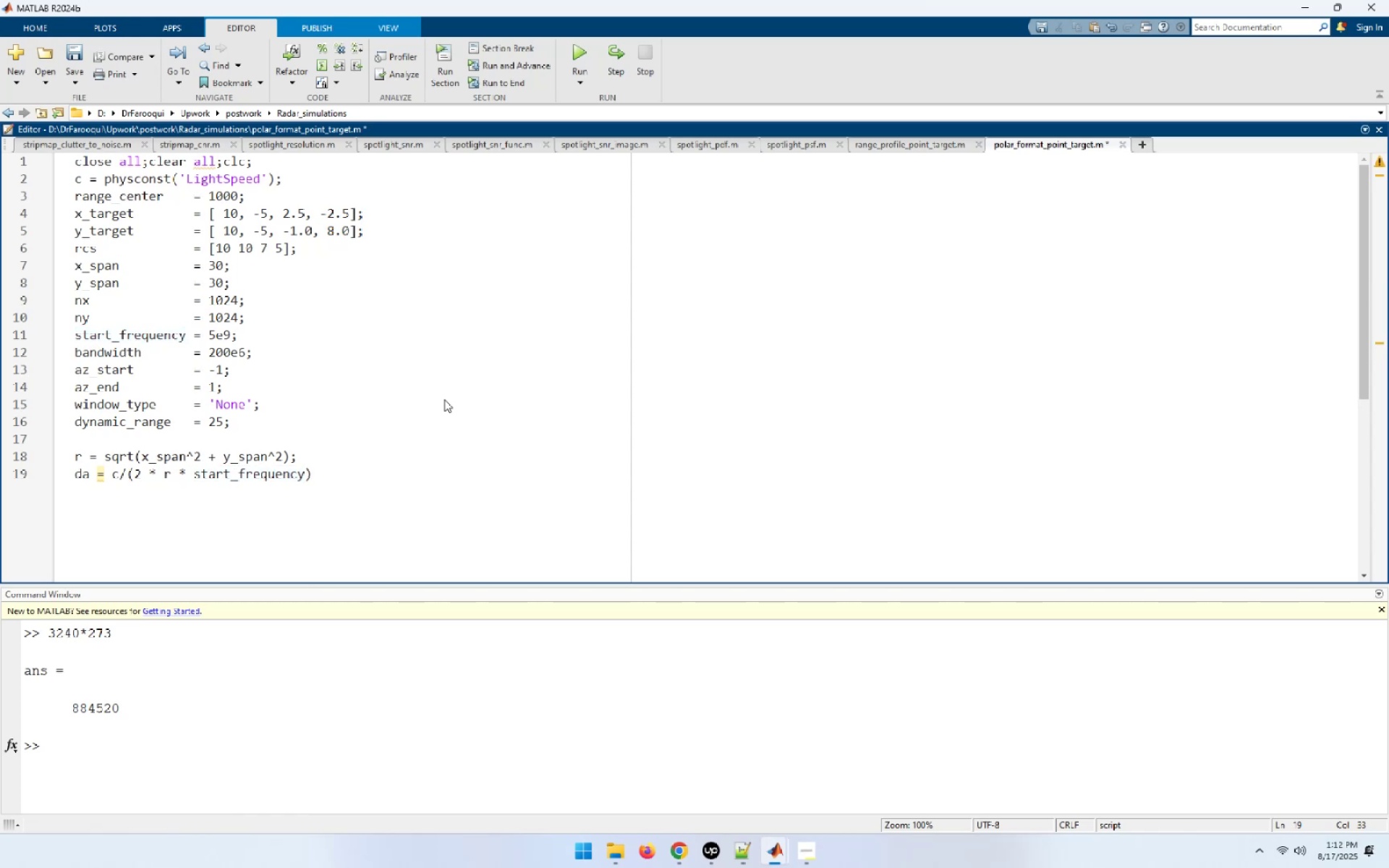 
key(Semicolon)
 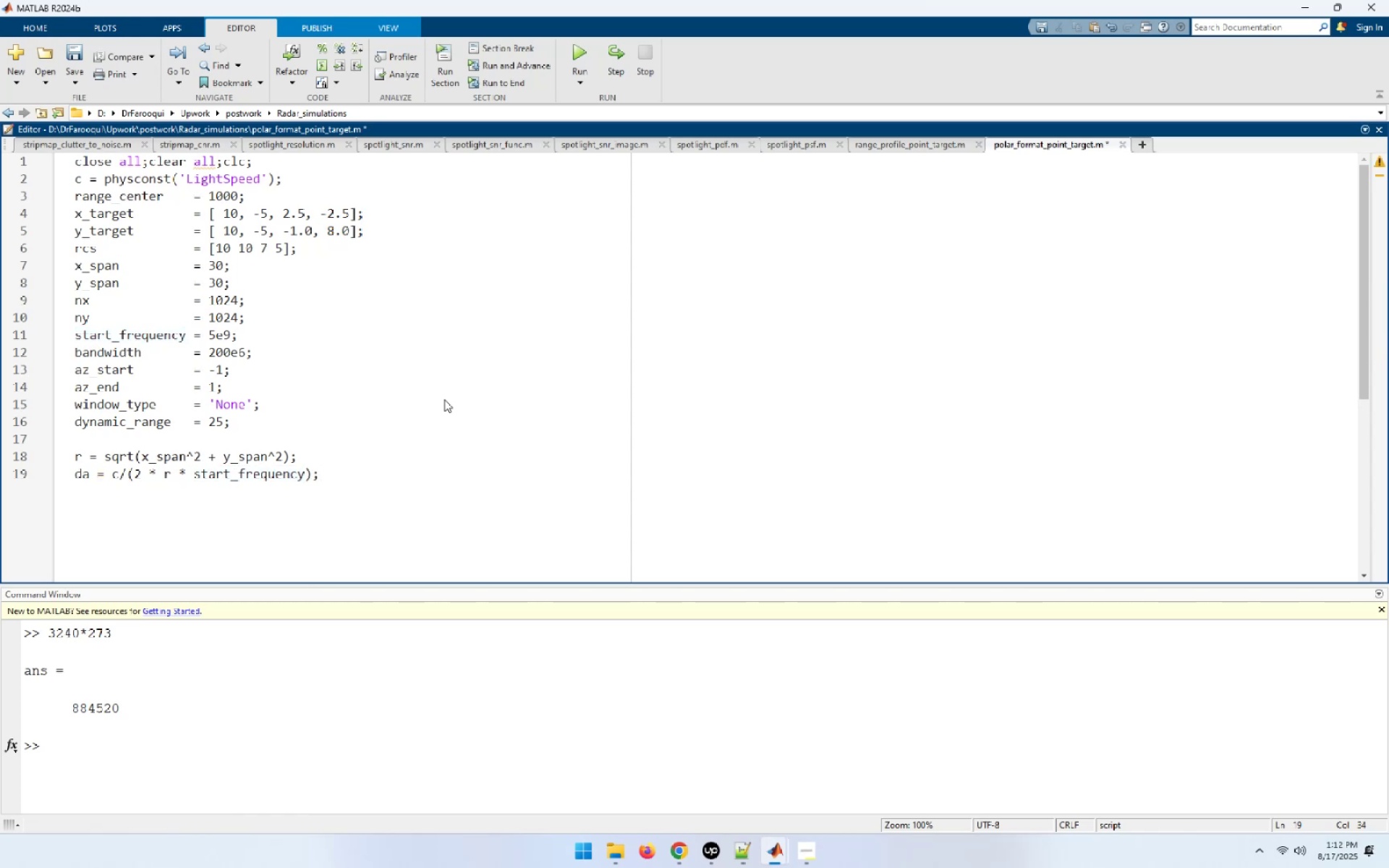 
key(Enter)
 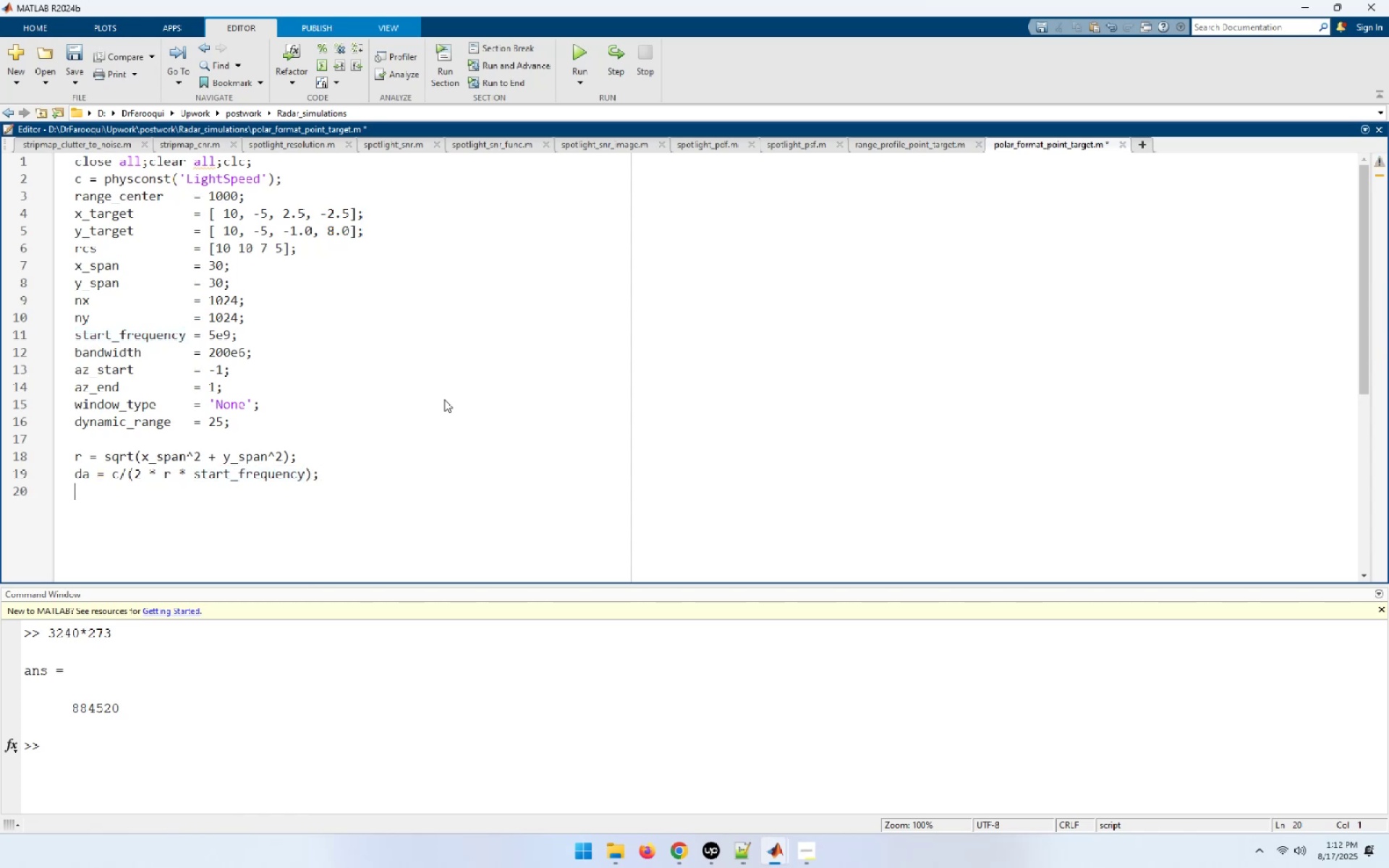 
type(na = round(deg2rad()
 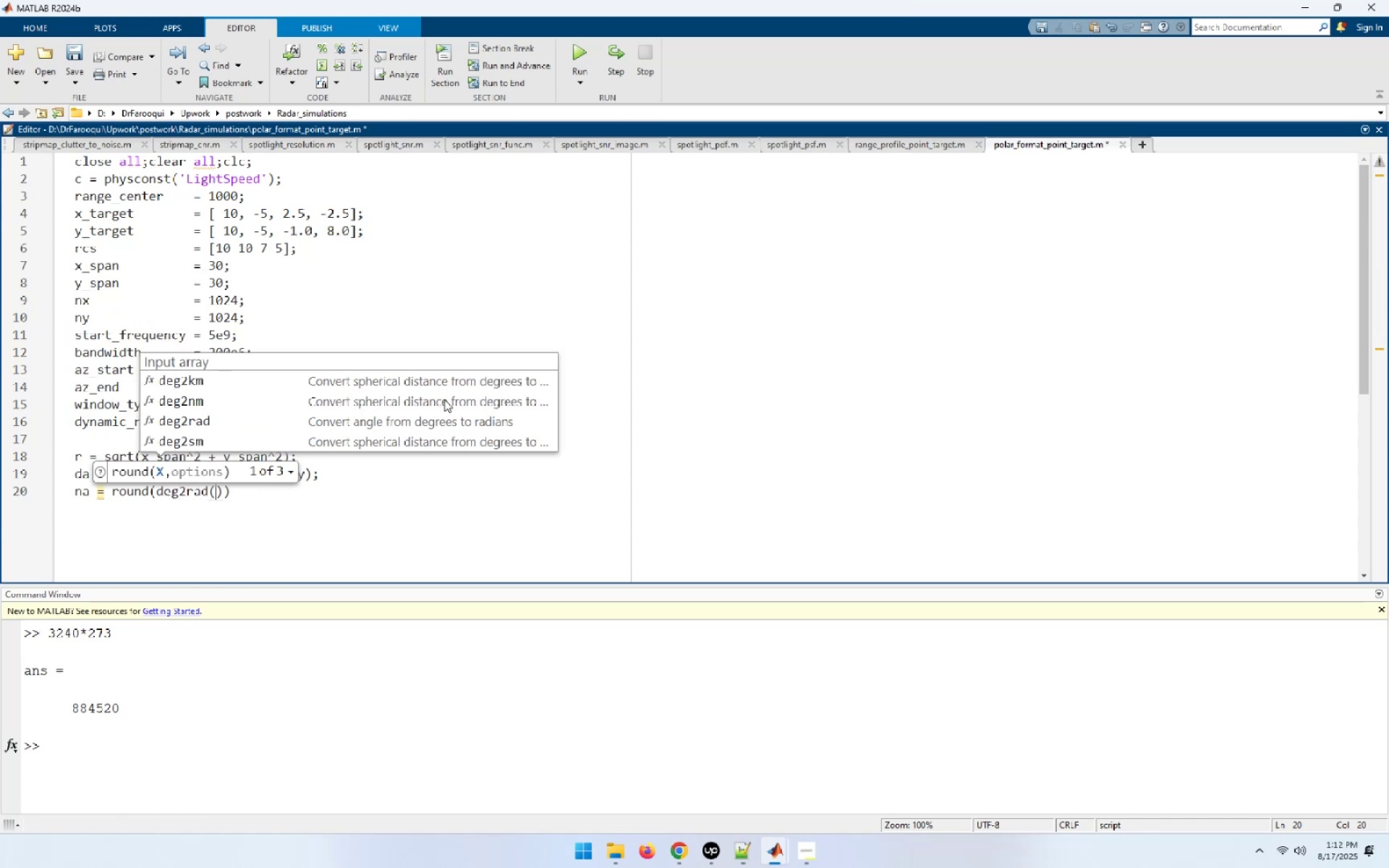 
type(az)
key(Tab)
type( - az_s)
key(Tab)
type()/da);)
 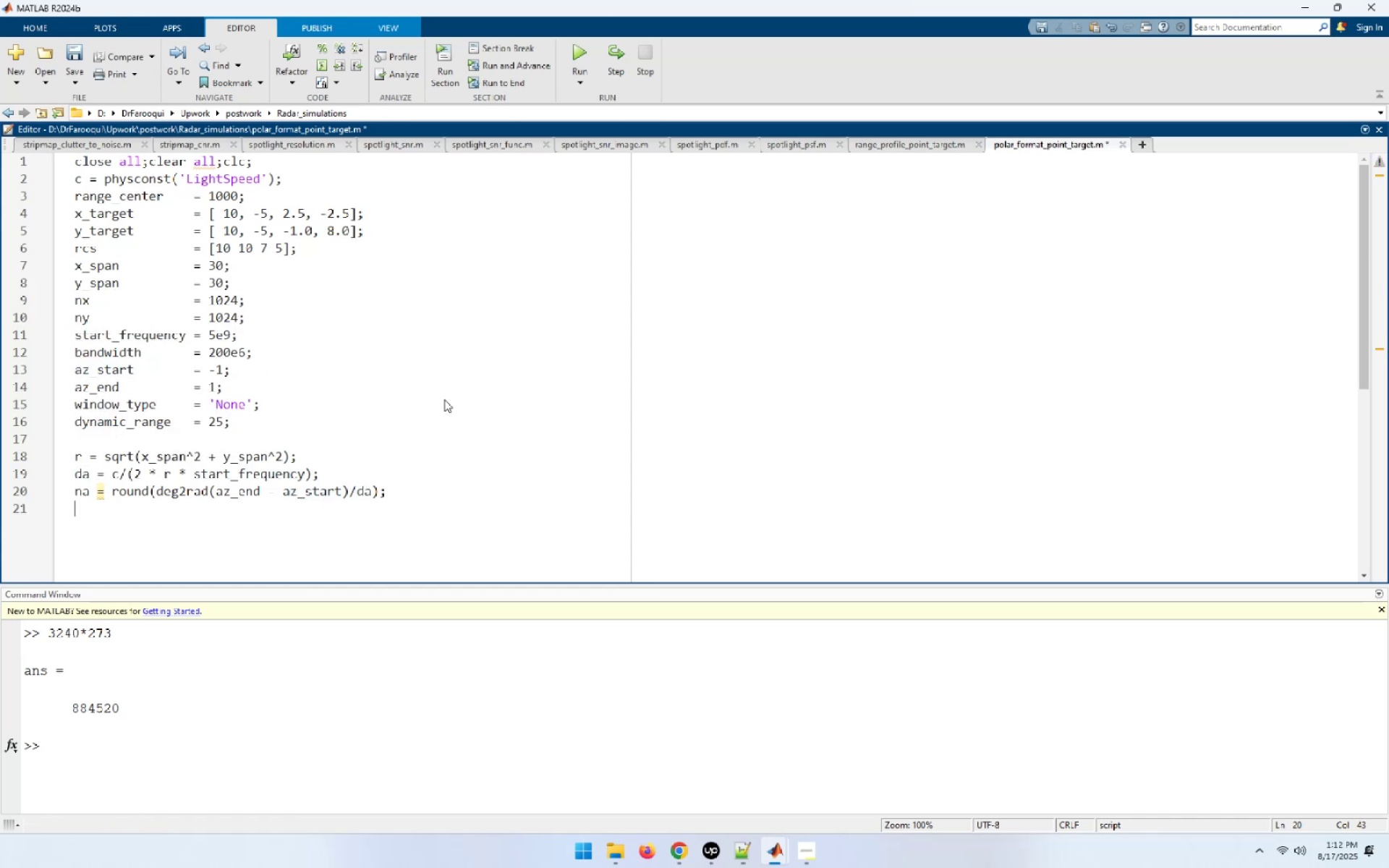 
 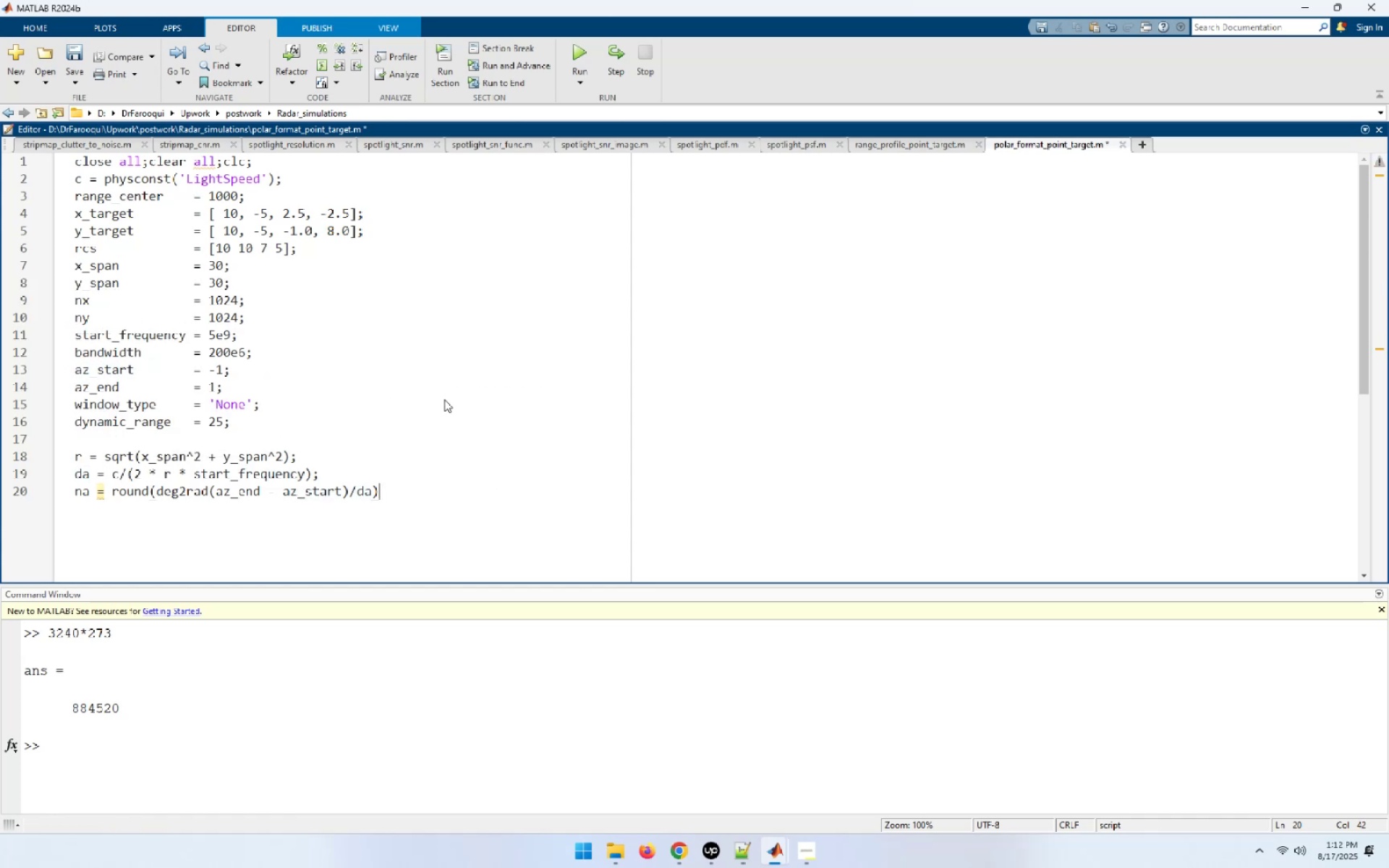 
key(Enter)
 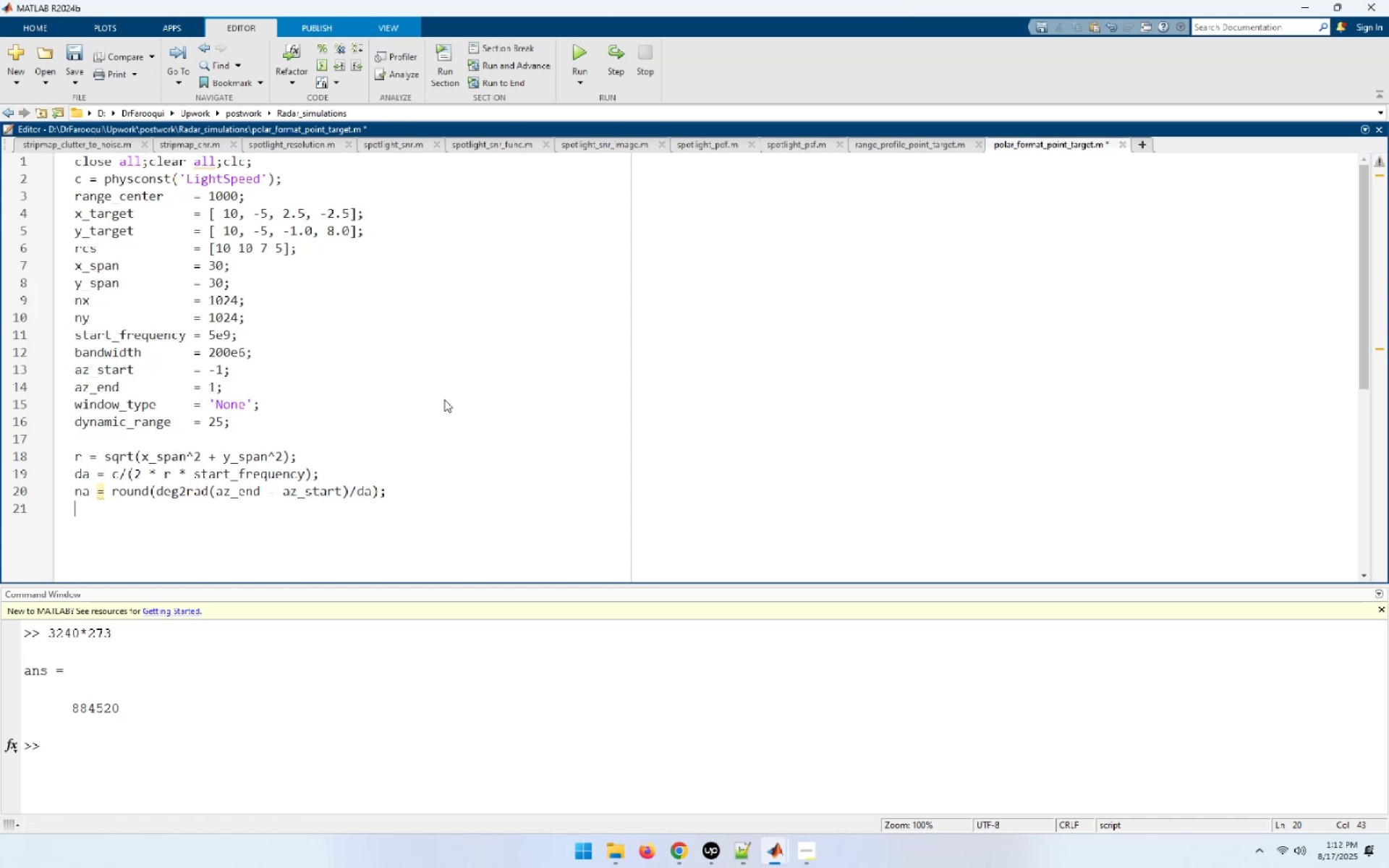 
type(az = lins)
key(Tab)
type((as)
key(Backspace)
type(z)
 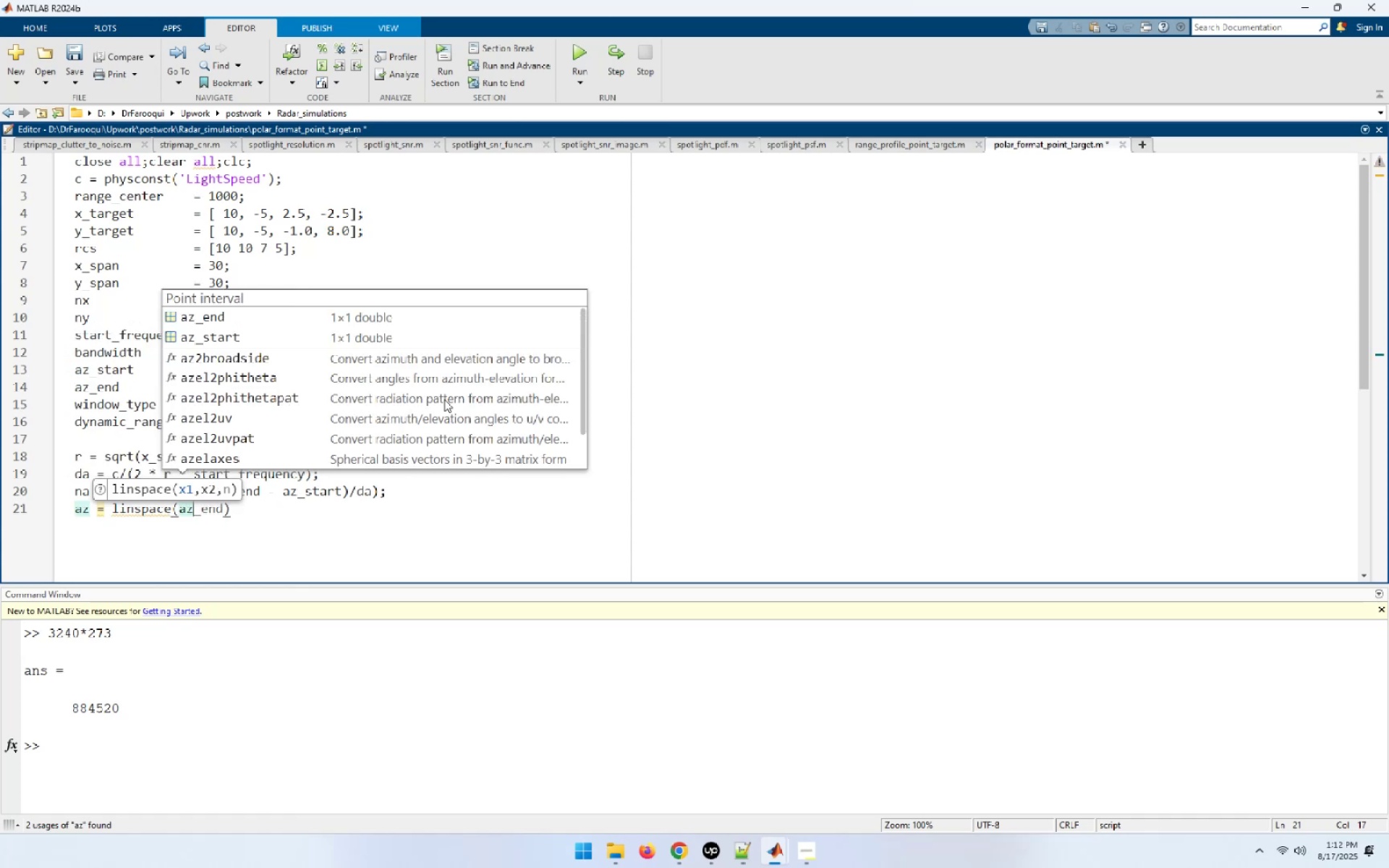 
type(_s)
key(Tab)
type(, az)
key(Tab)
type(,na);)
 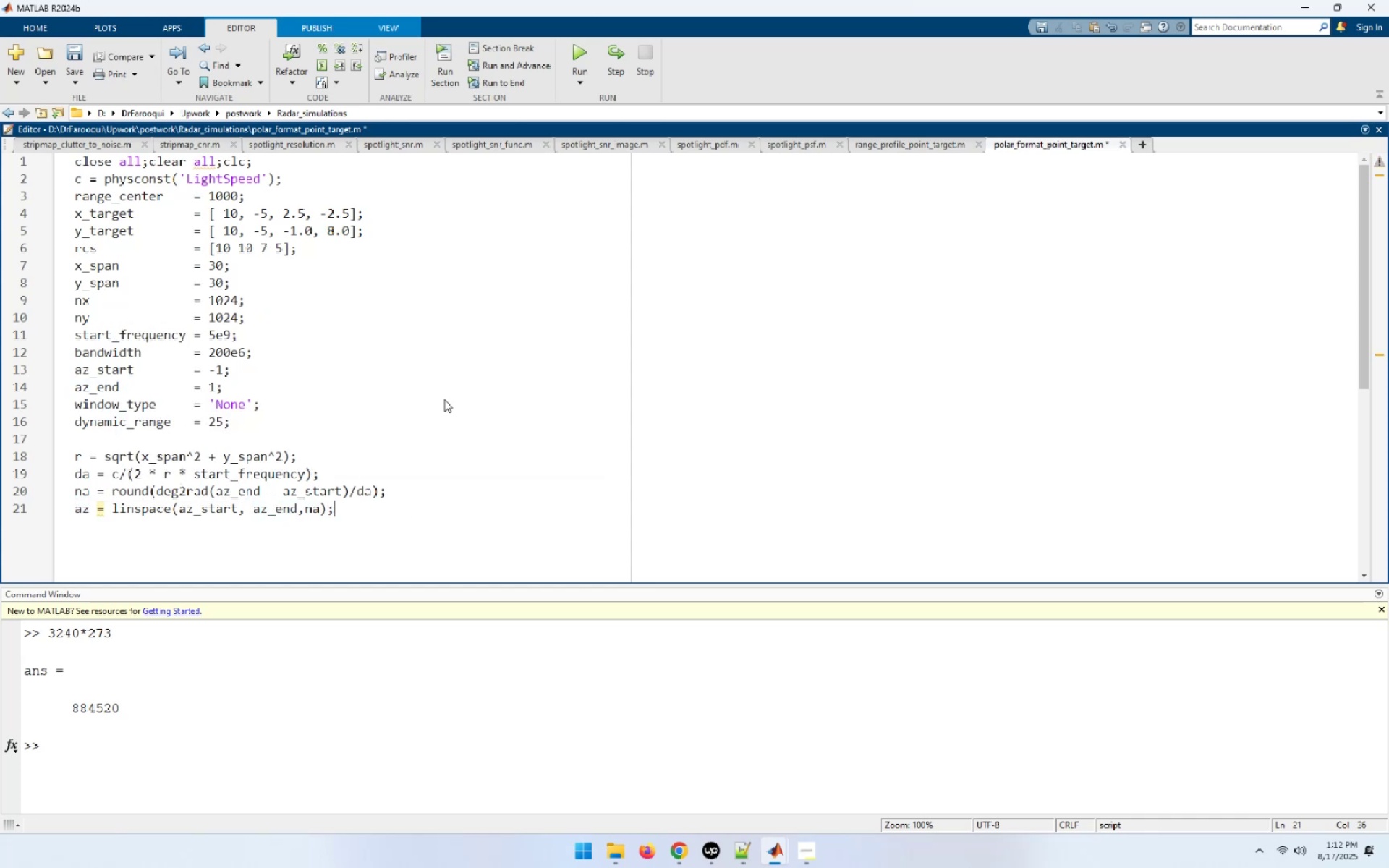 
hold_key(key=ArrowLeft, duration=1.53)
 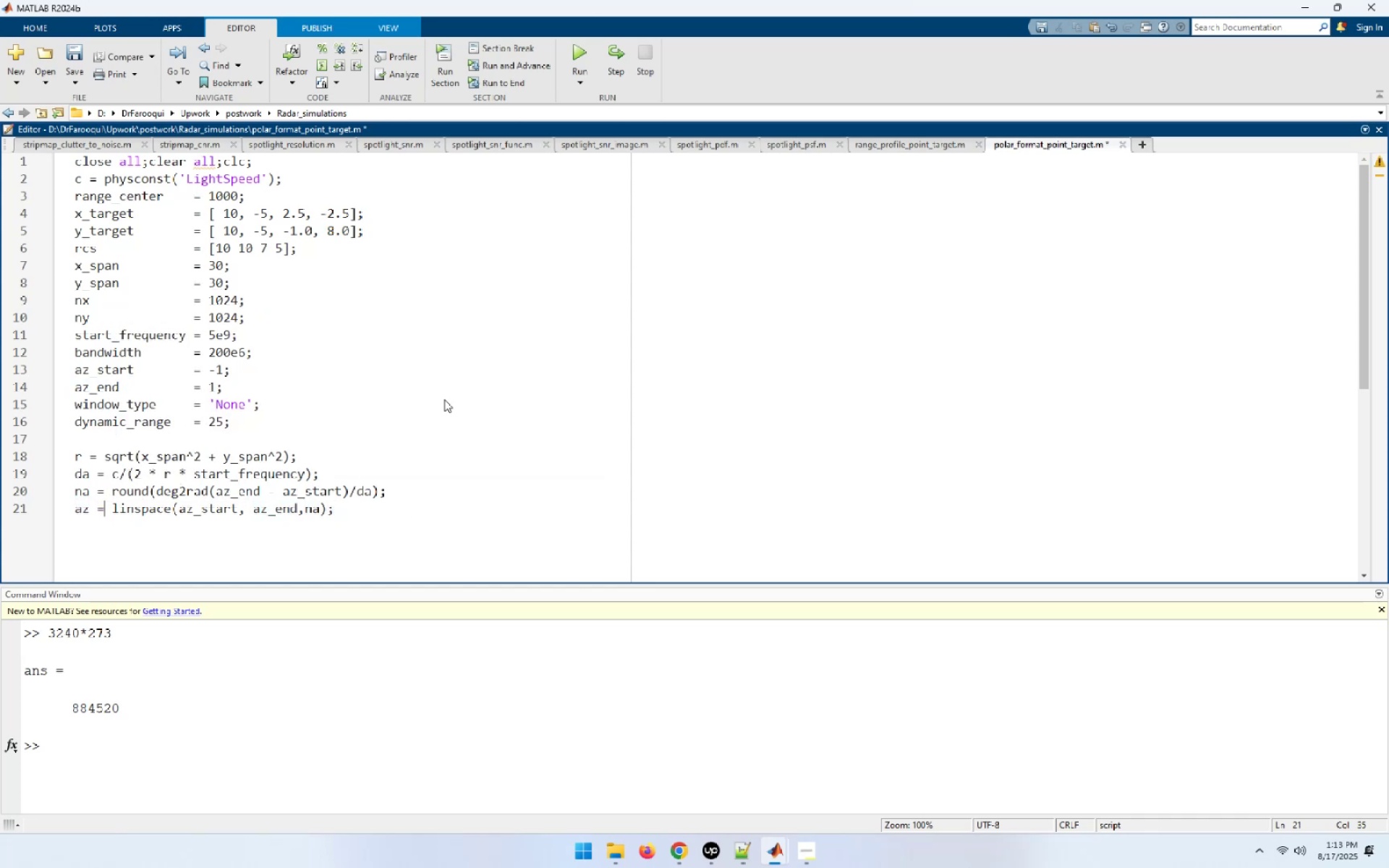 
key(ArrowUp)
 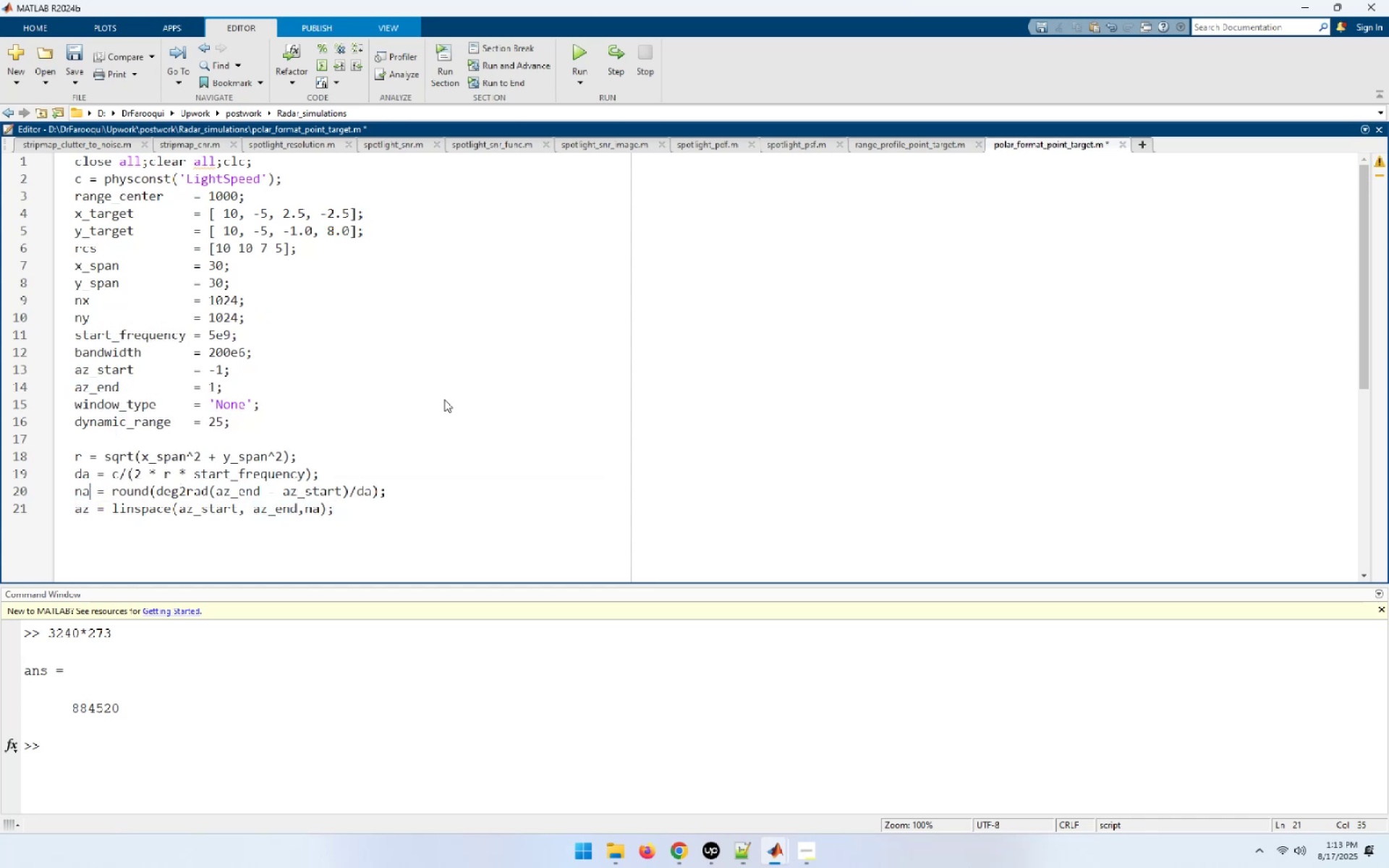 
key(ArrowUp)
 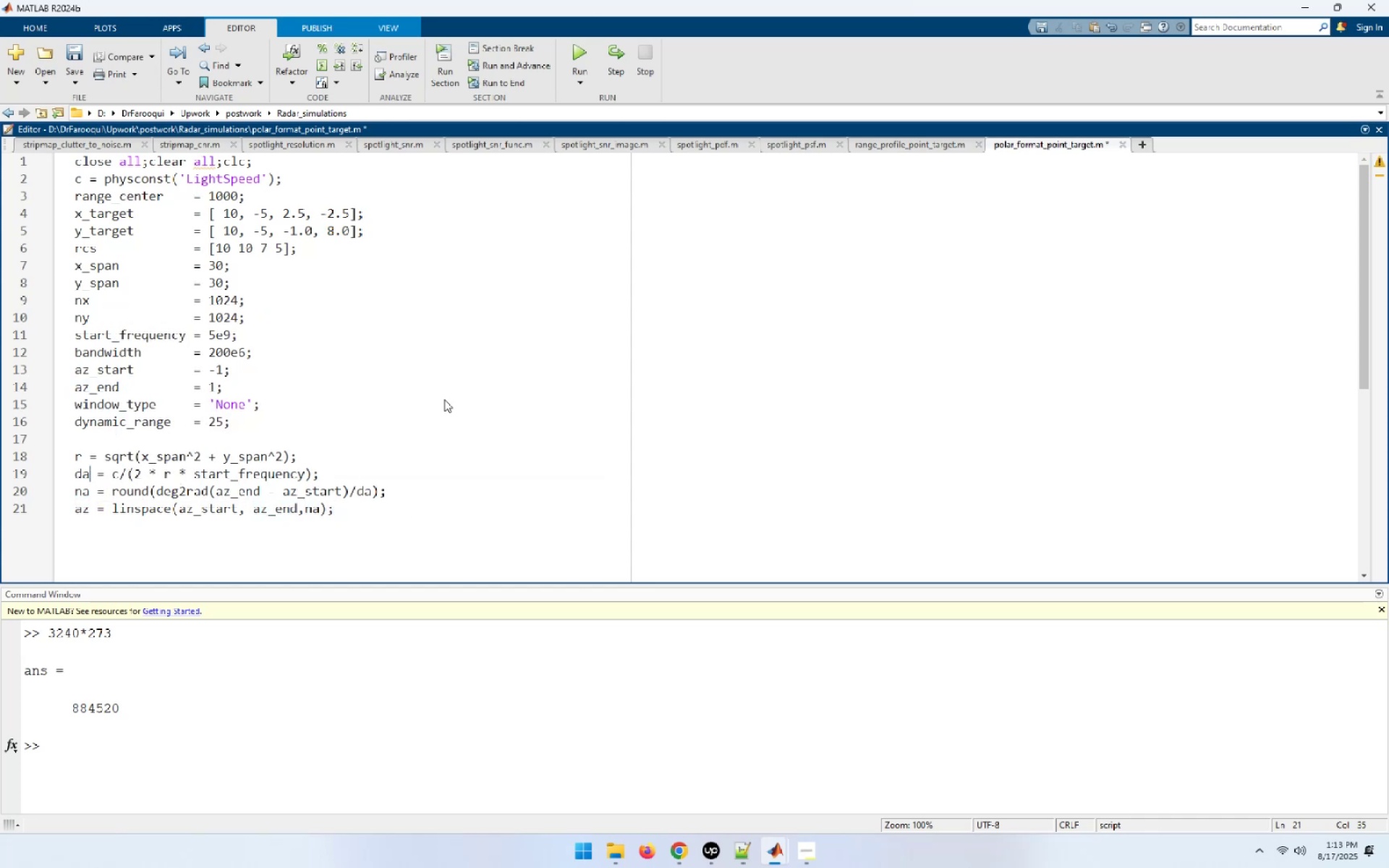 
key(ArrowUp)
 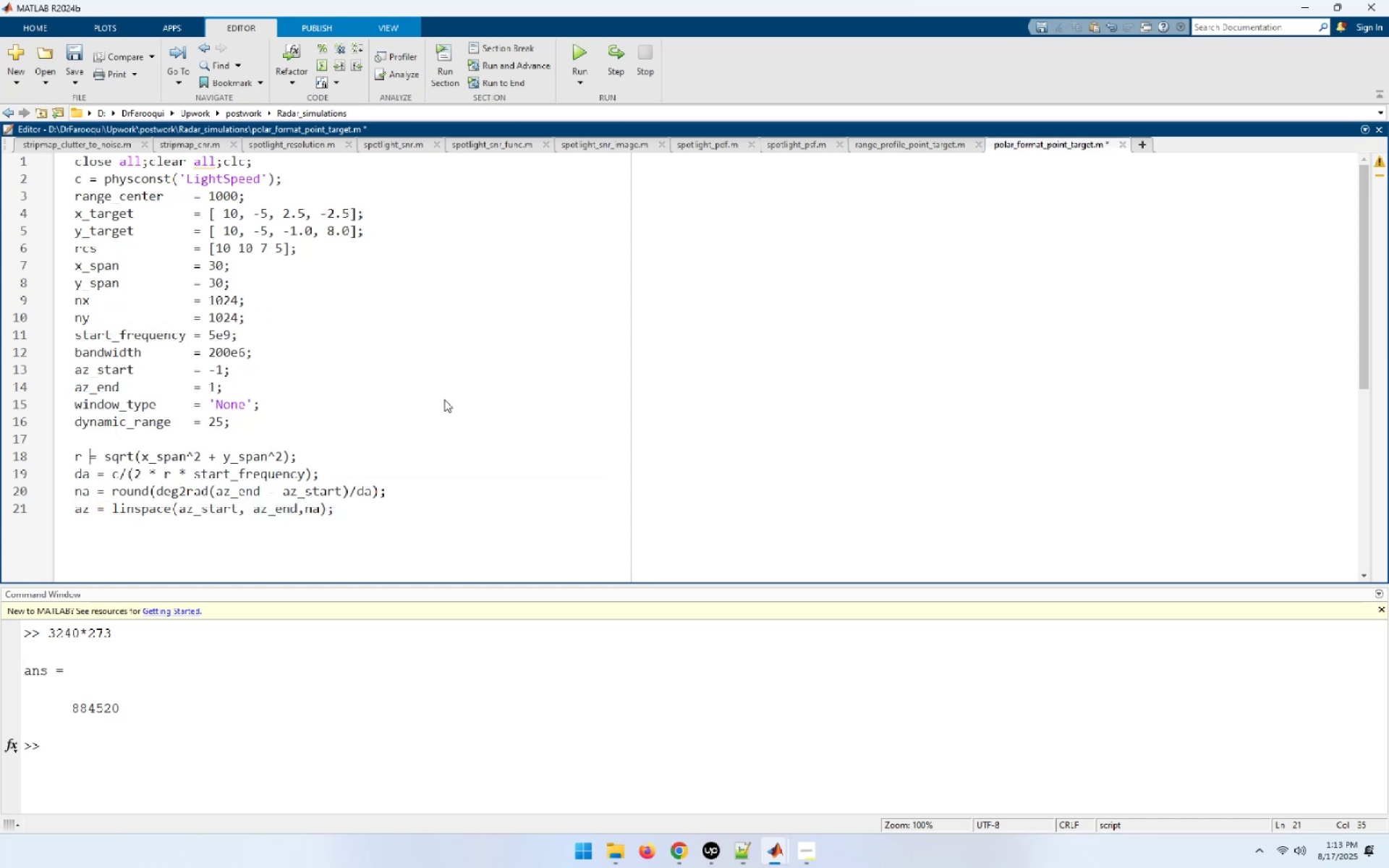 
key(Space)
 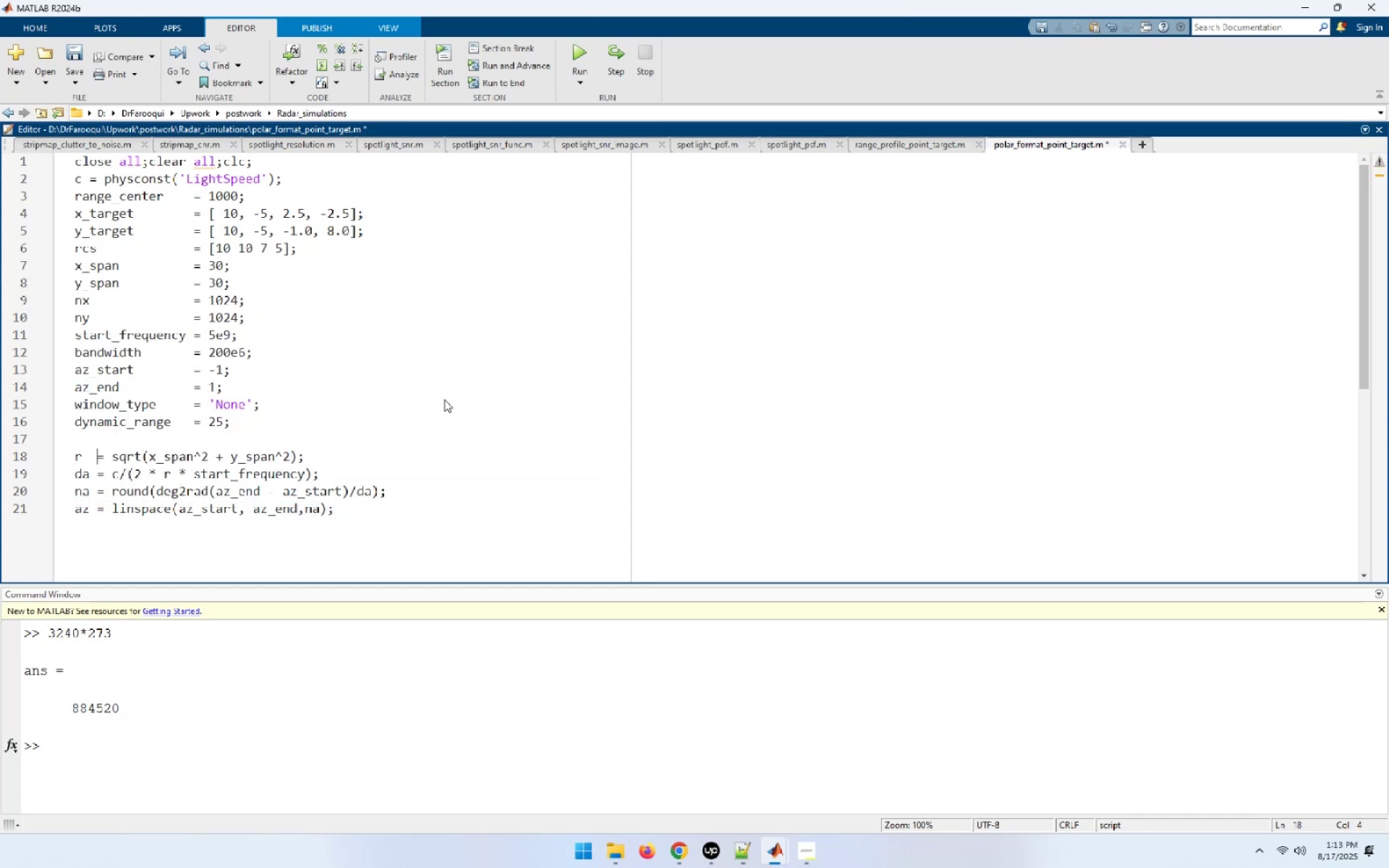 
key(ArrowDown)
 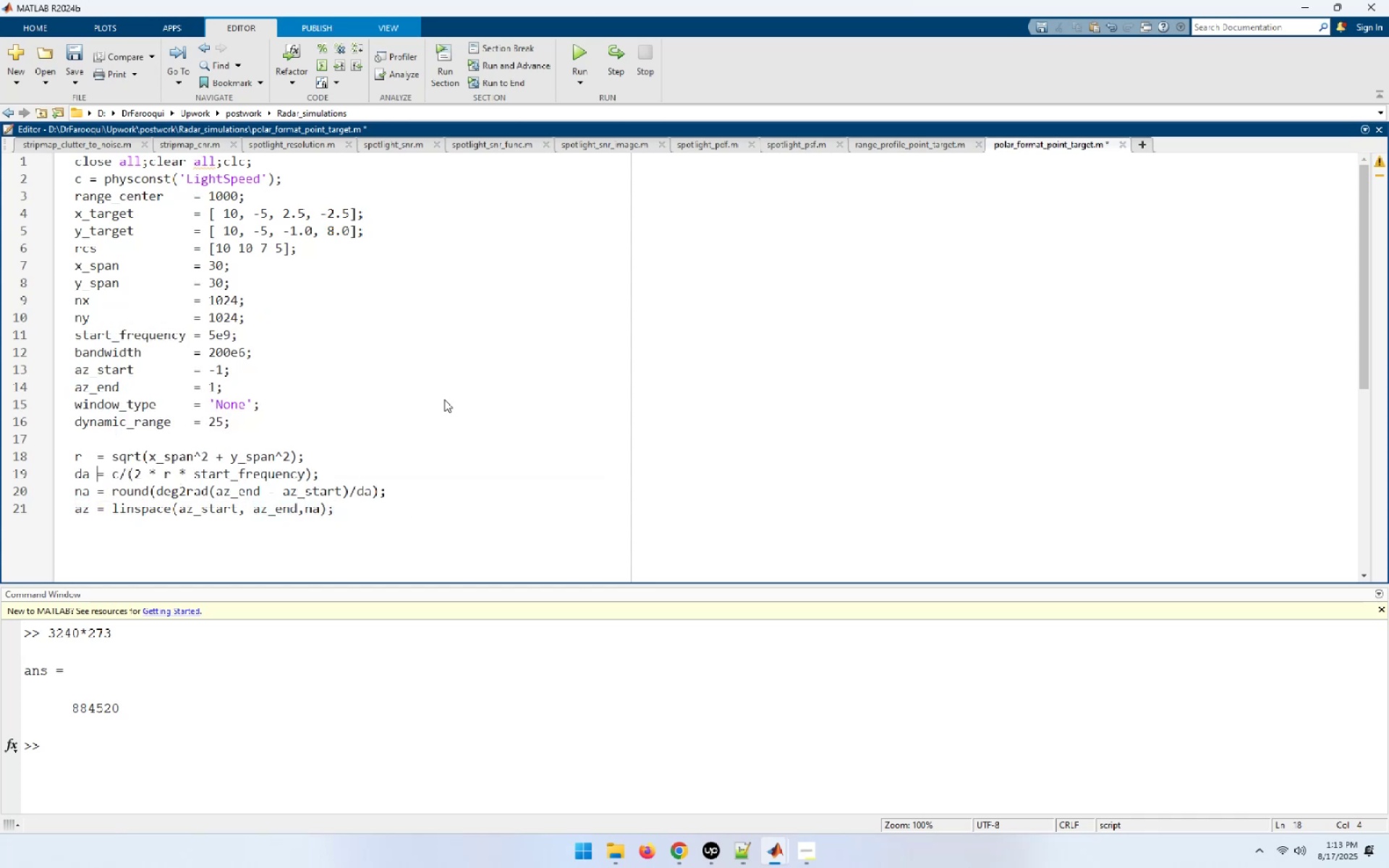 
key(ArrowDown)
 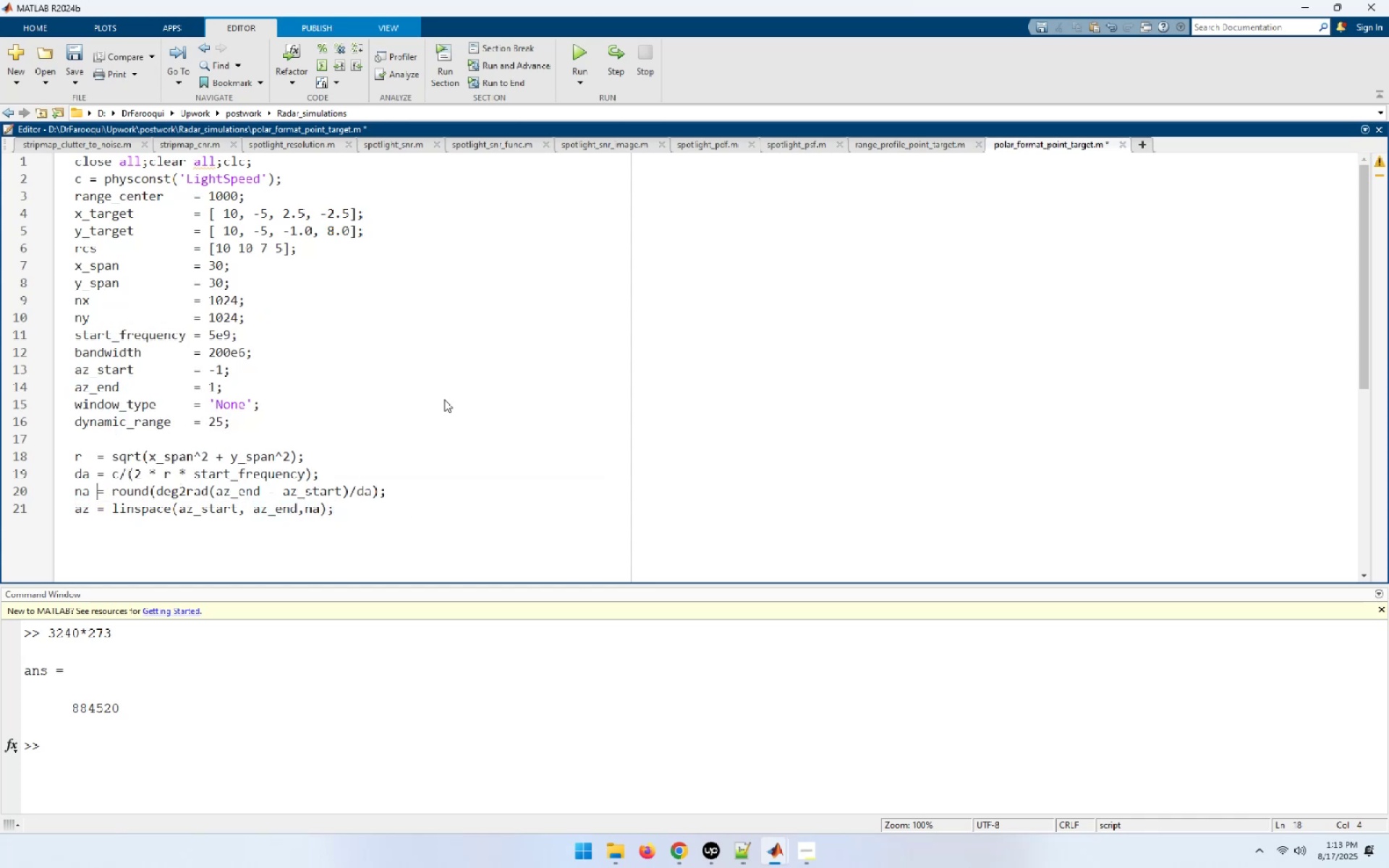 
key(ArrowDown)
 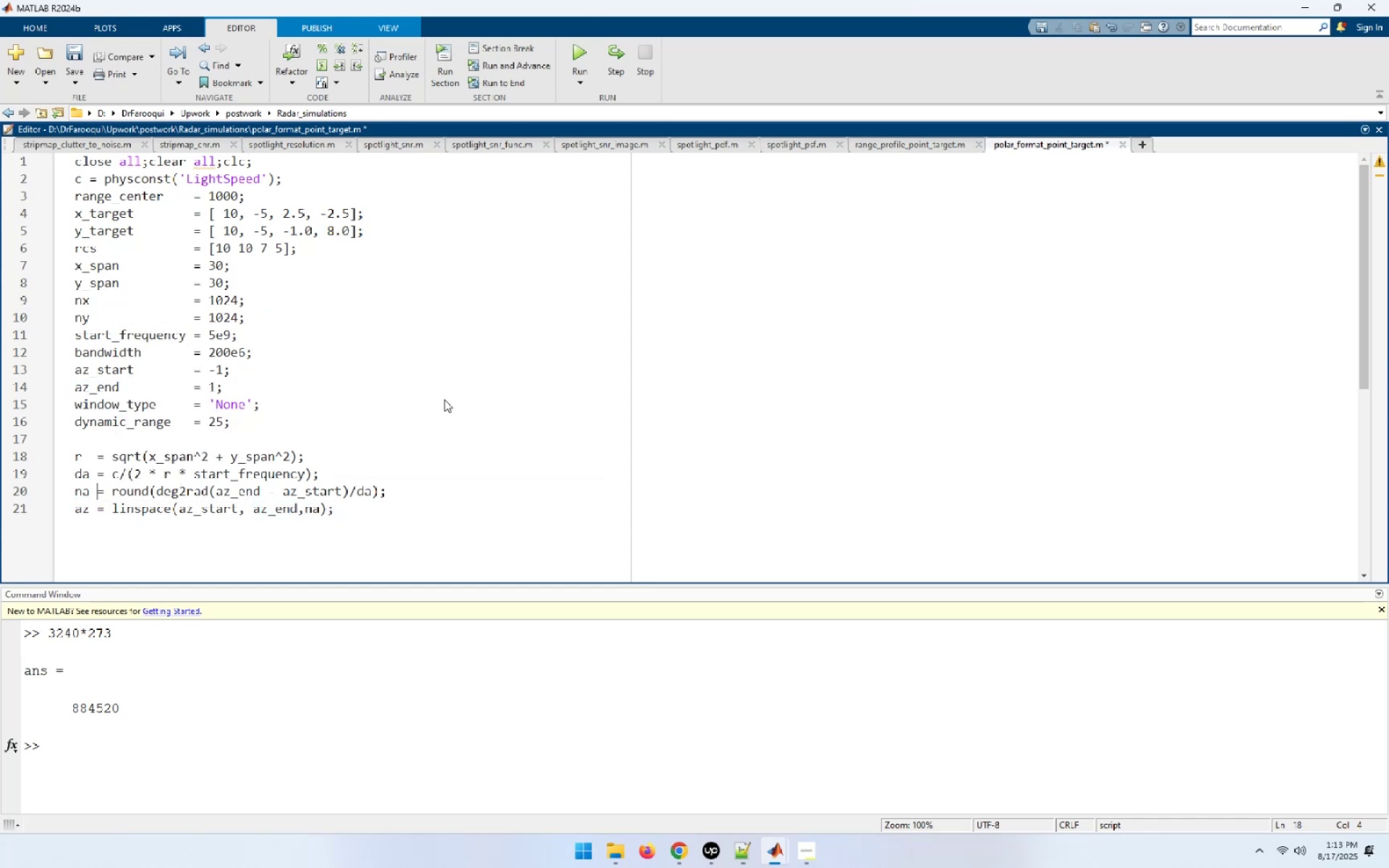 
key(ArrowDown)
 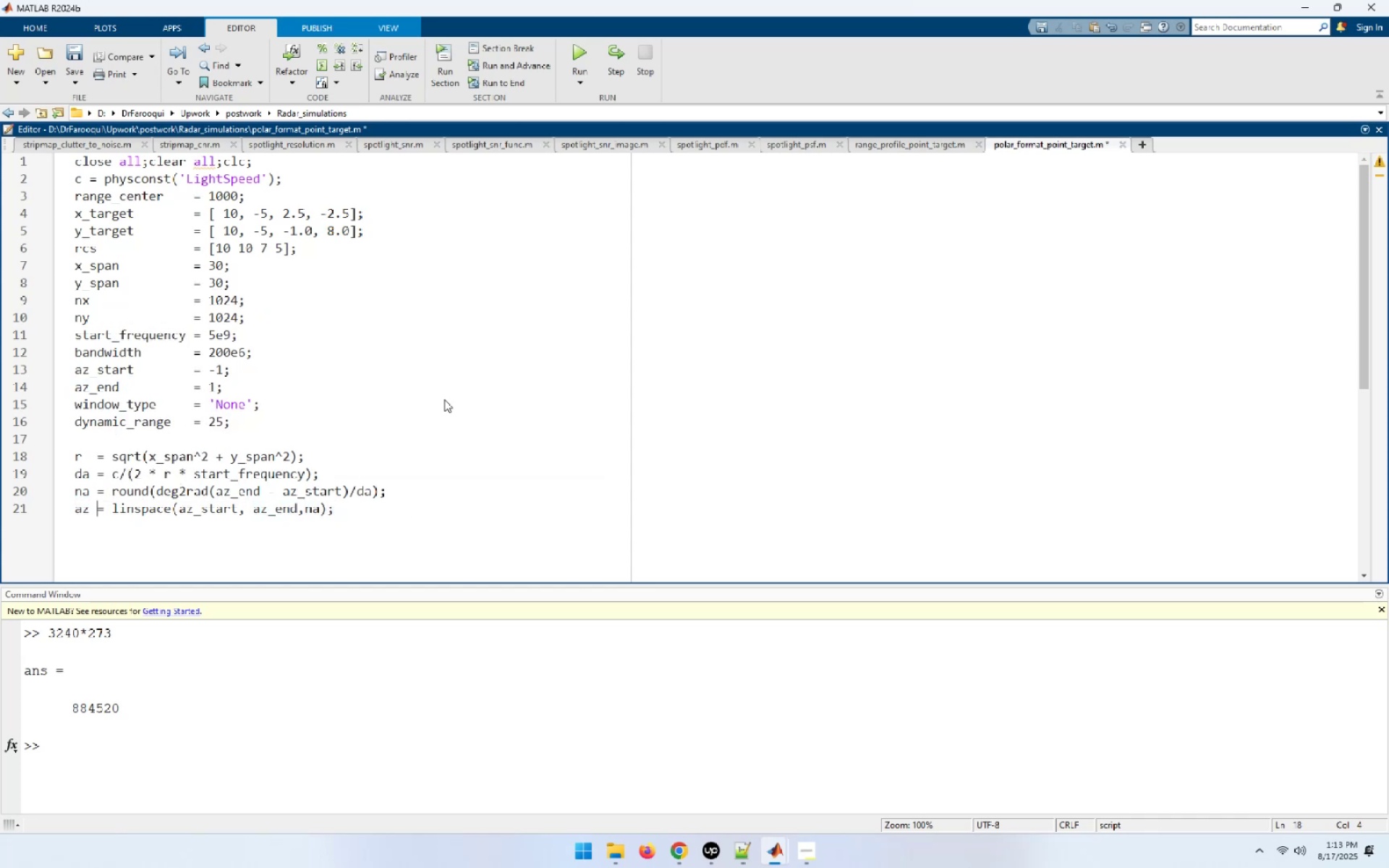 
key(ArrowDown)
 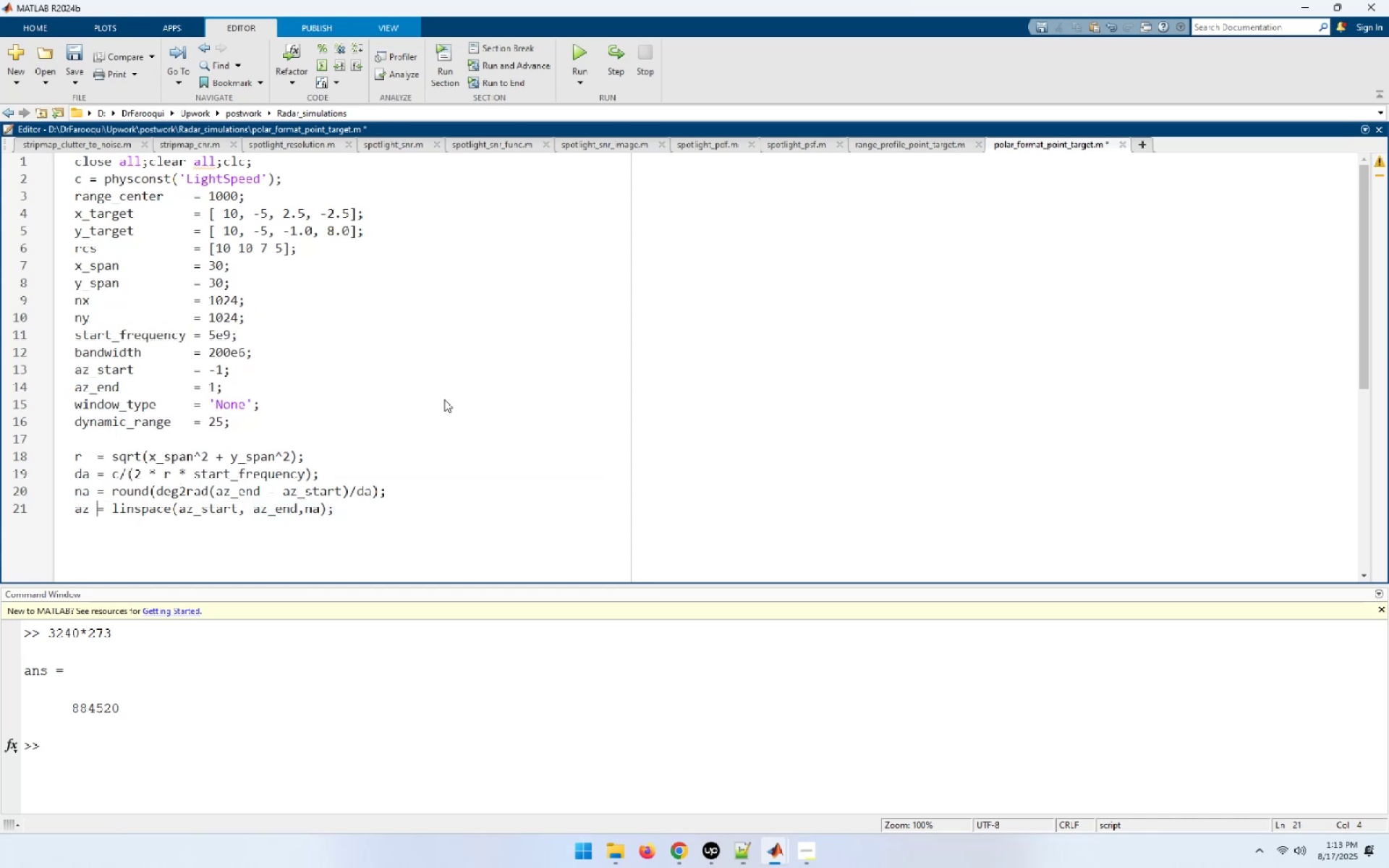 
key(ArrowDown)
 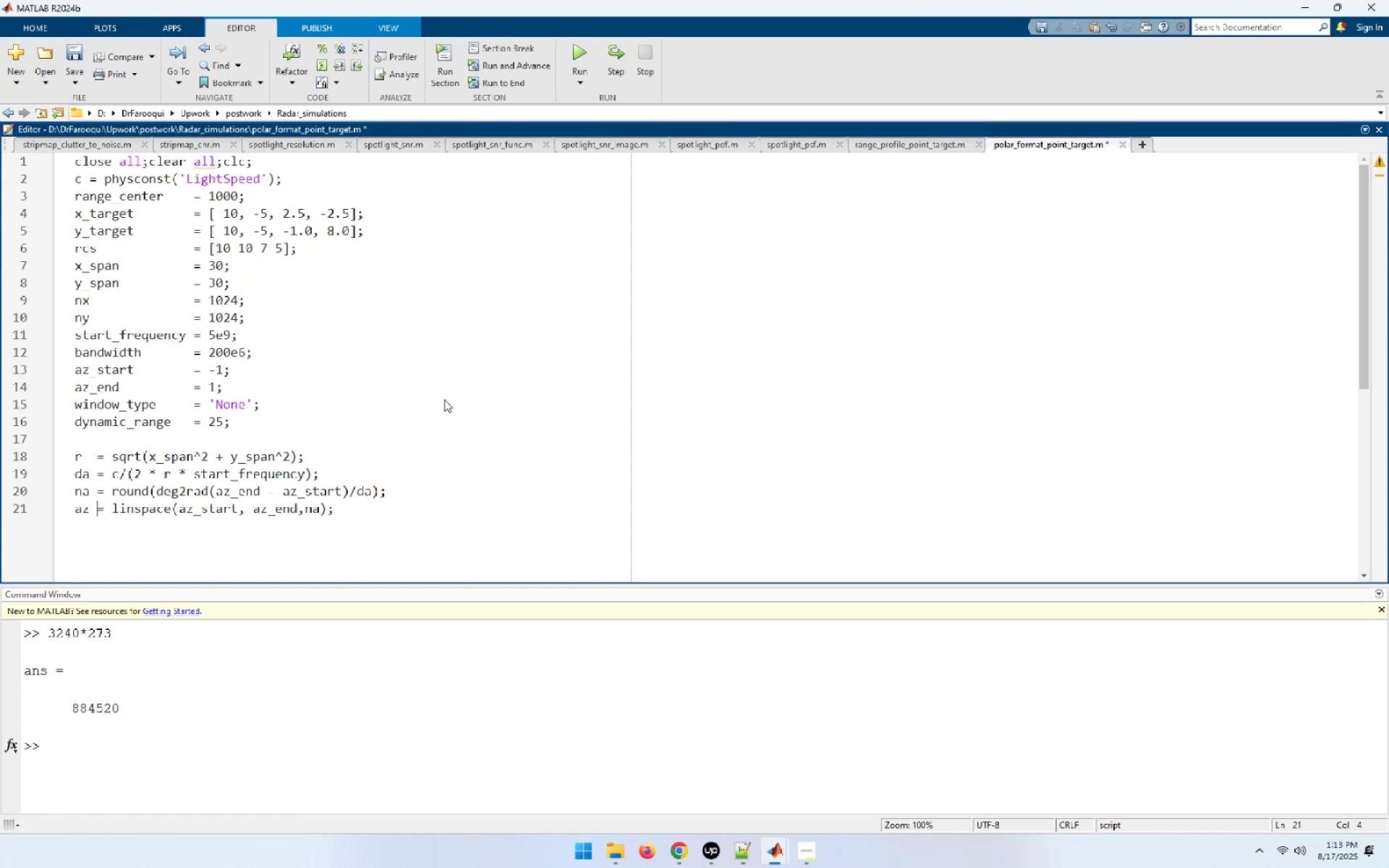 
key(Control+S)
 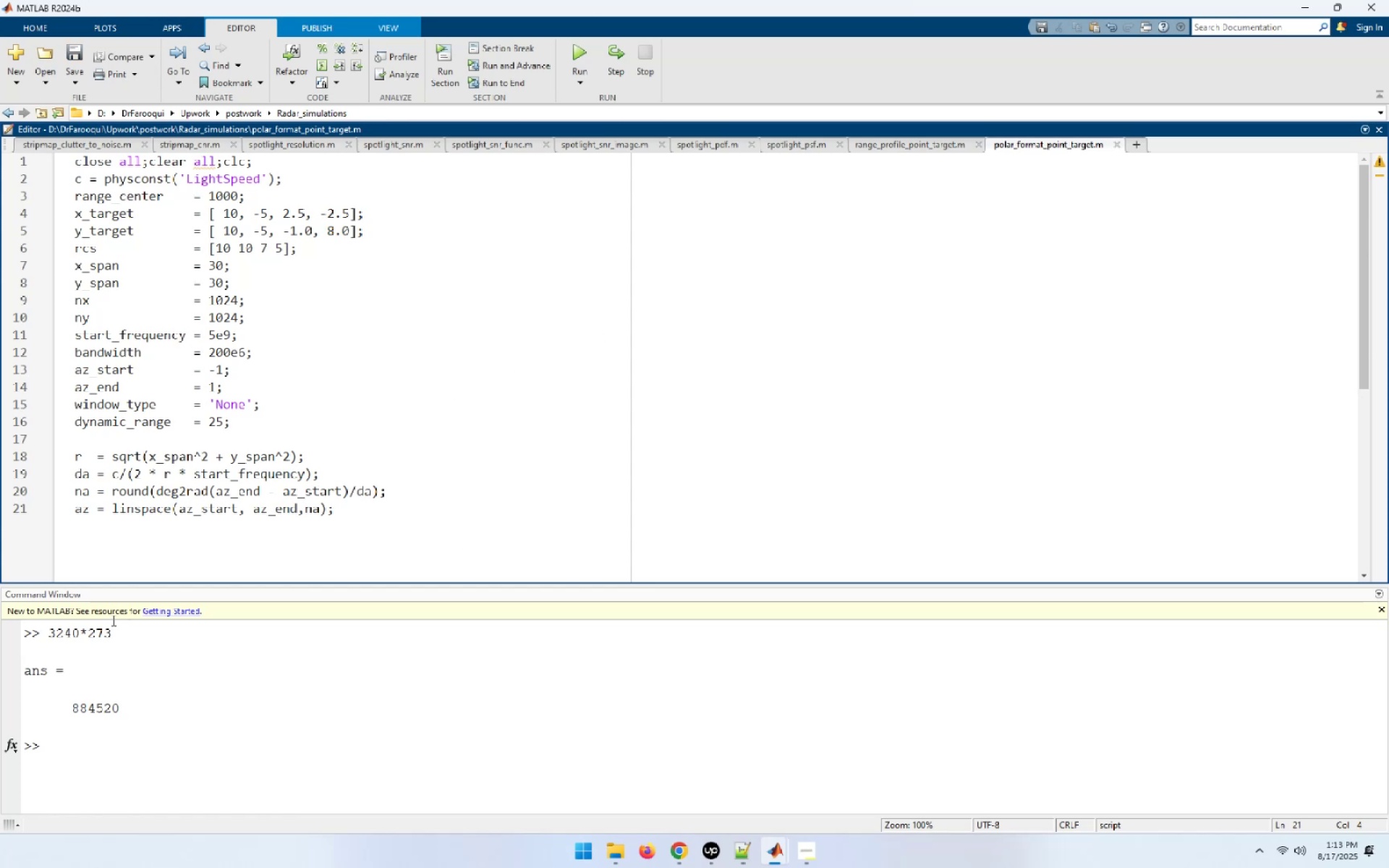 
wait(12.98)
 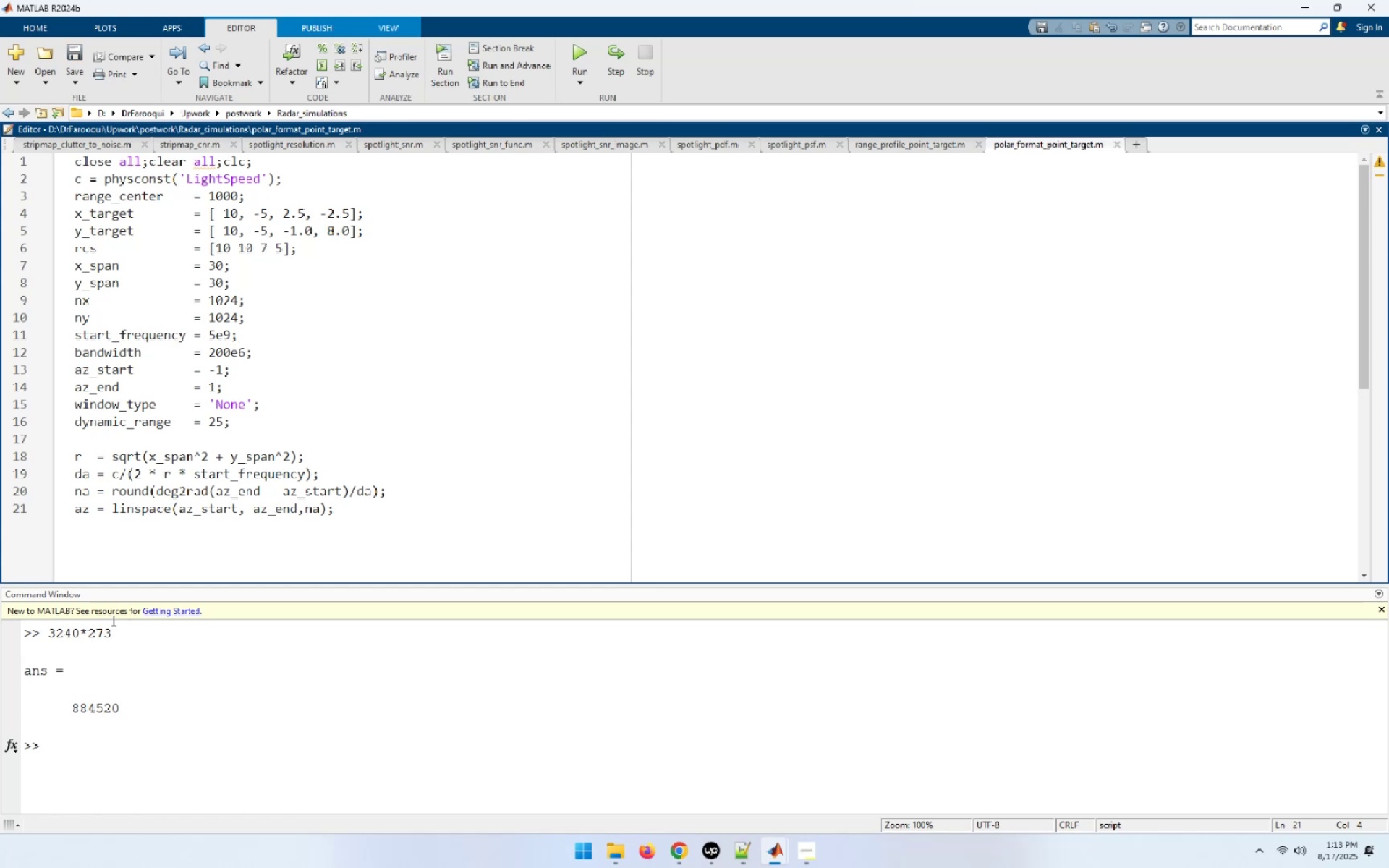 
type([End])
key(NumpadEnter)
type(df = c/())
 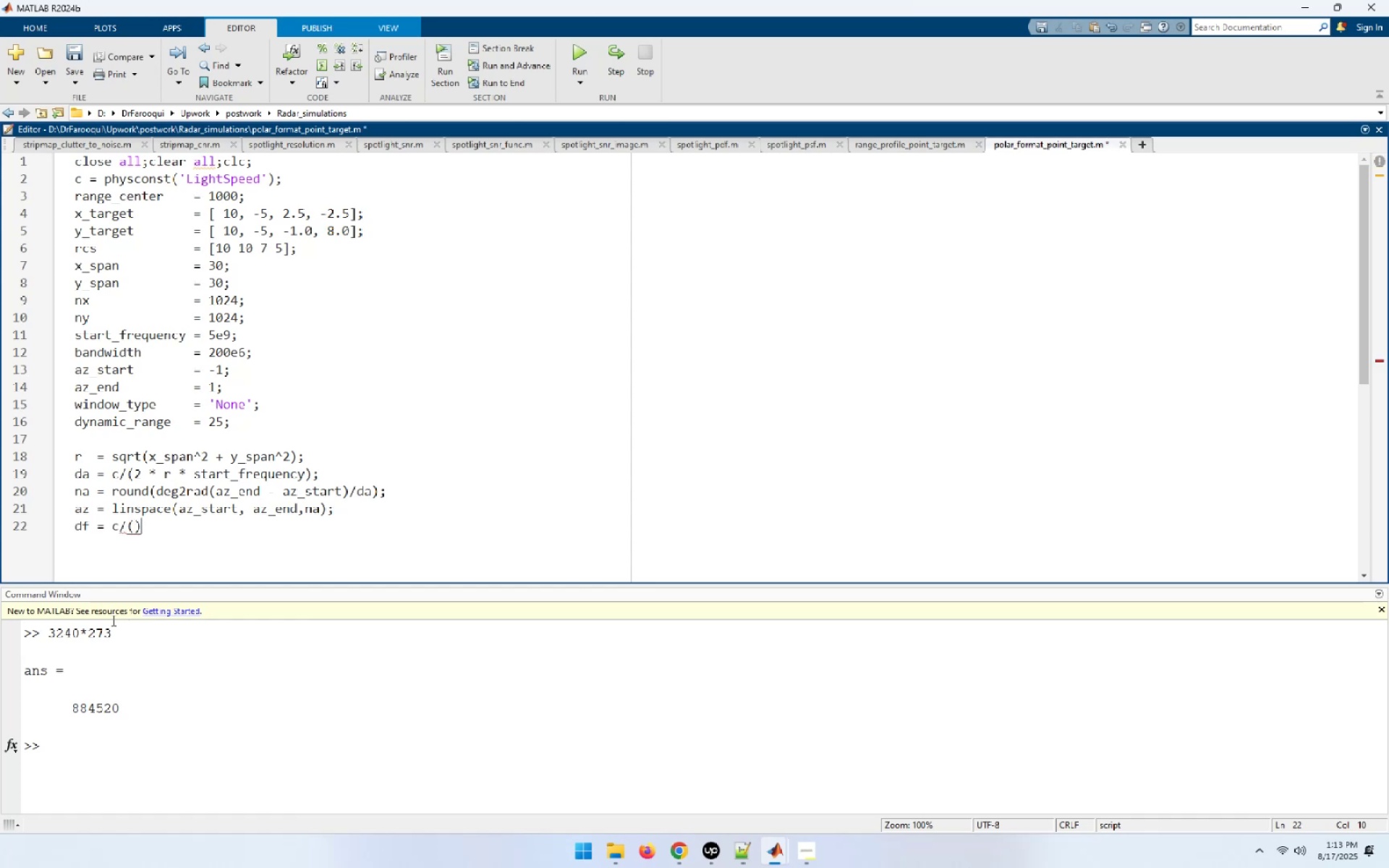 
key(ArrowLeft)
 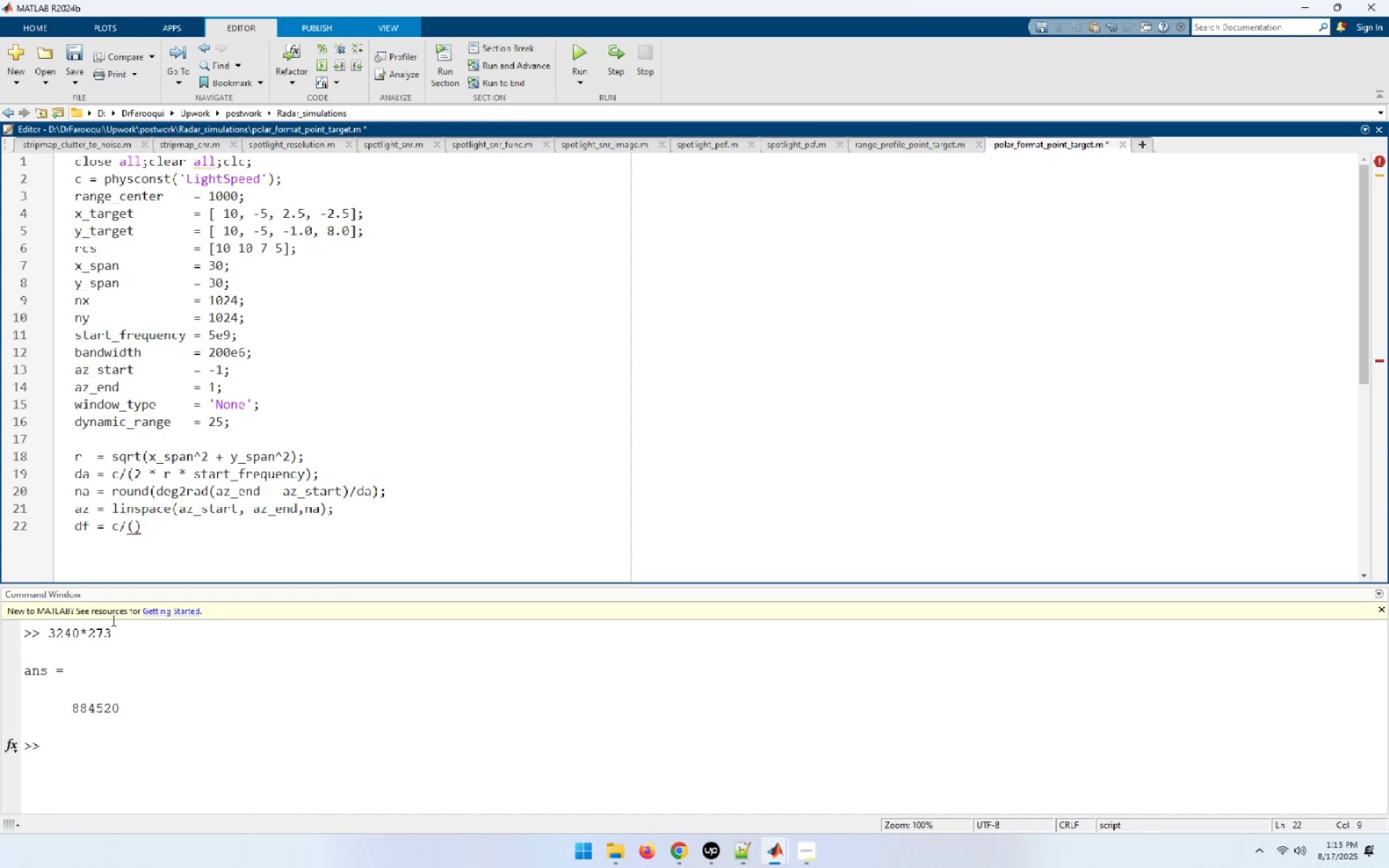 
key(2)
 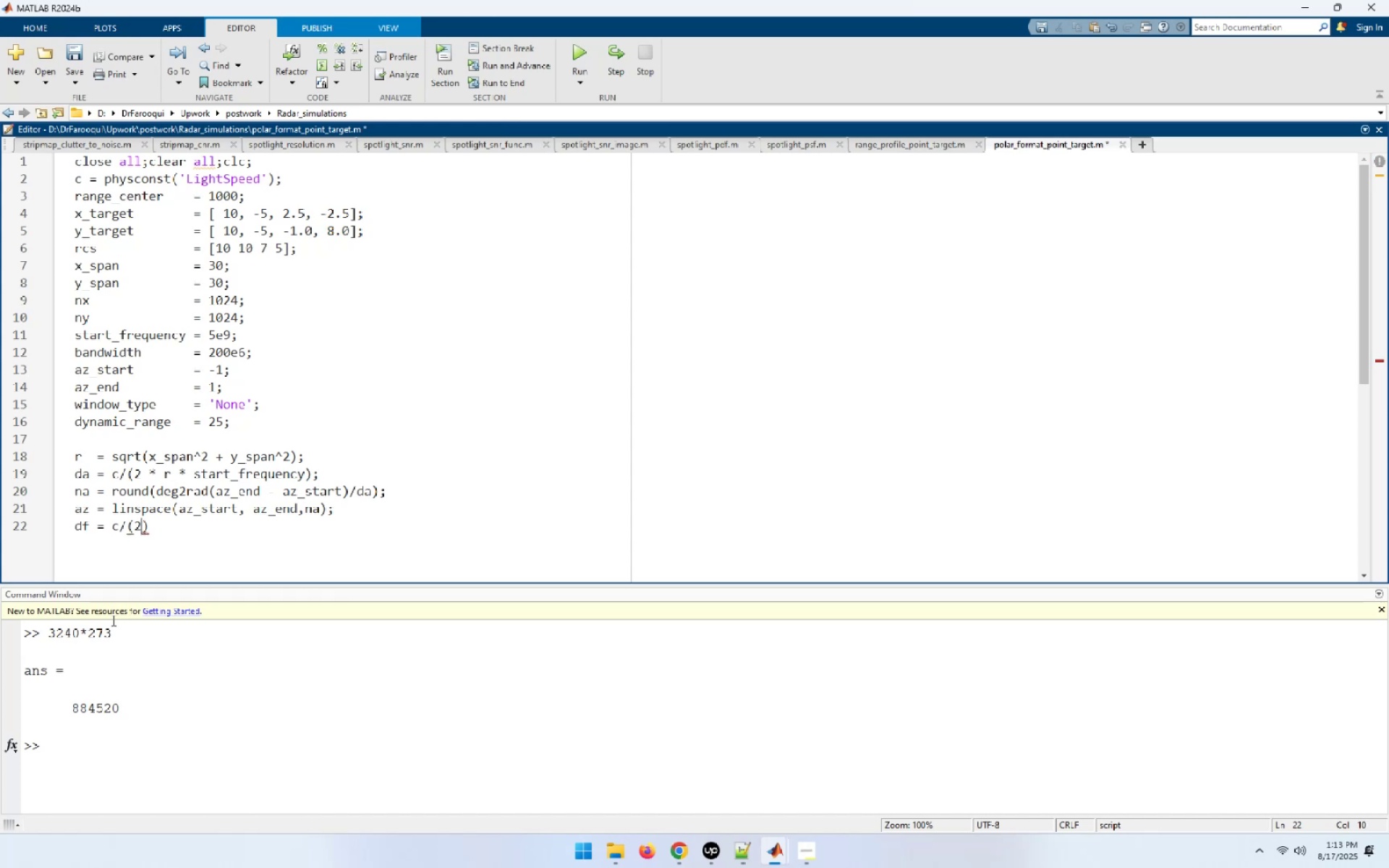 
key(Space)
 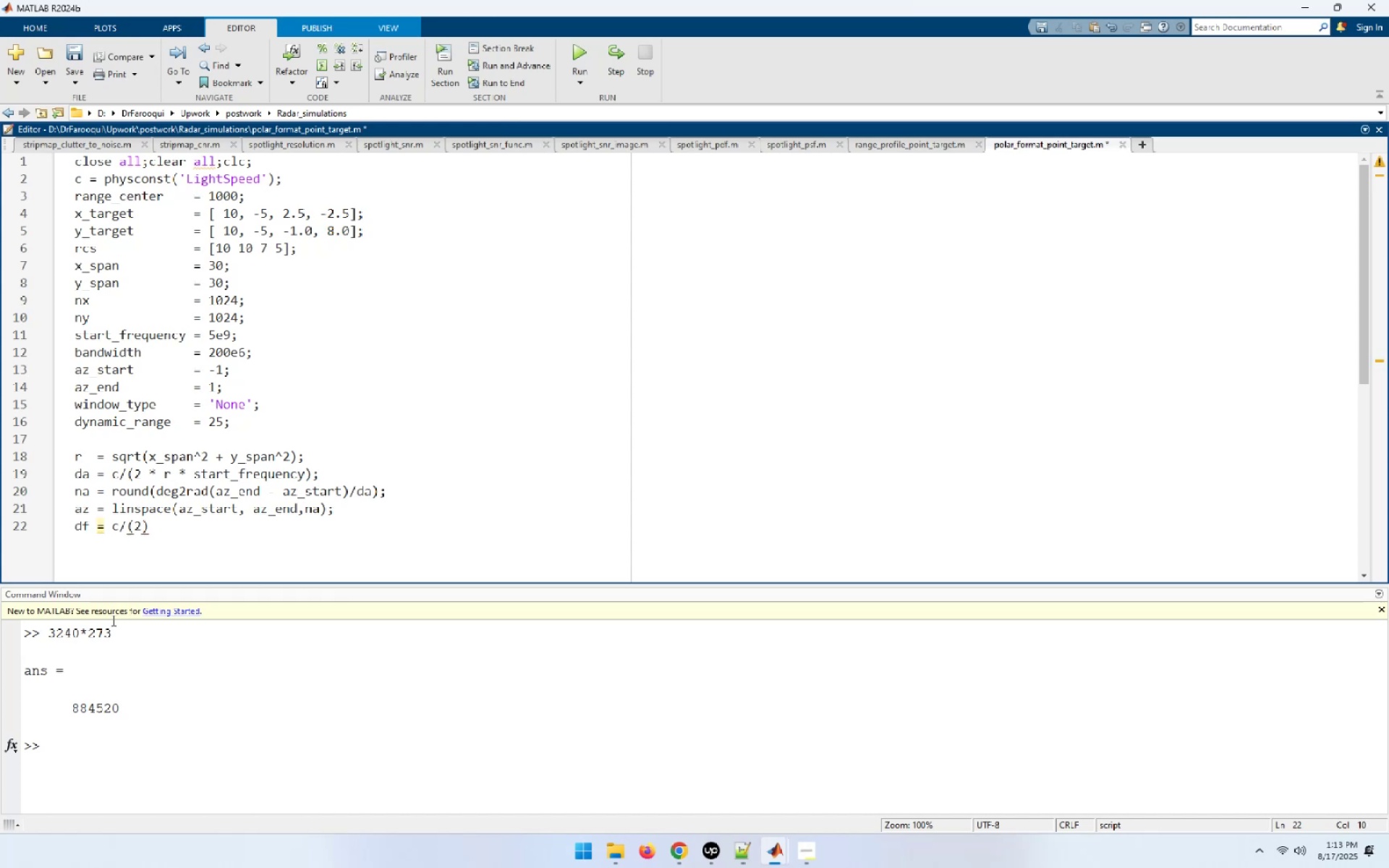 
key(Shift+8)
 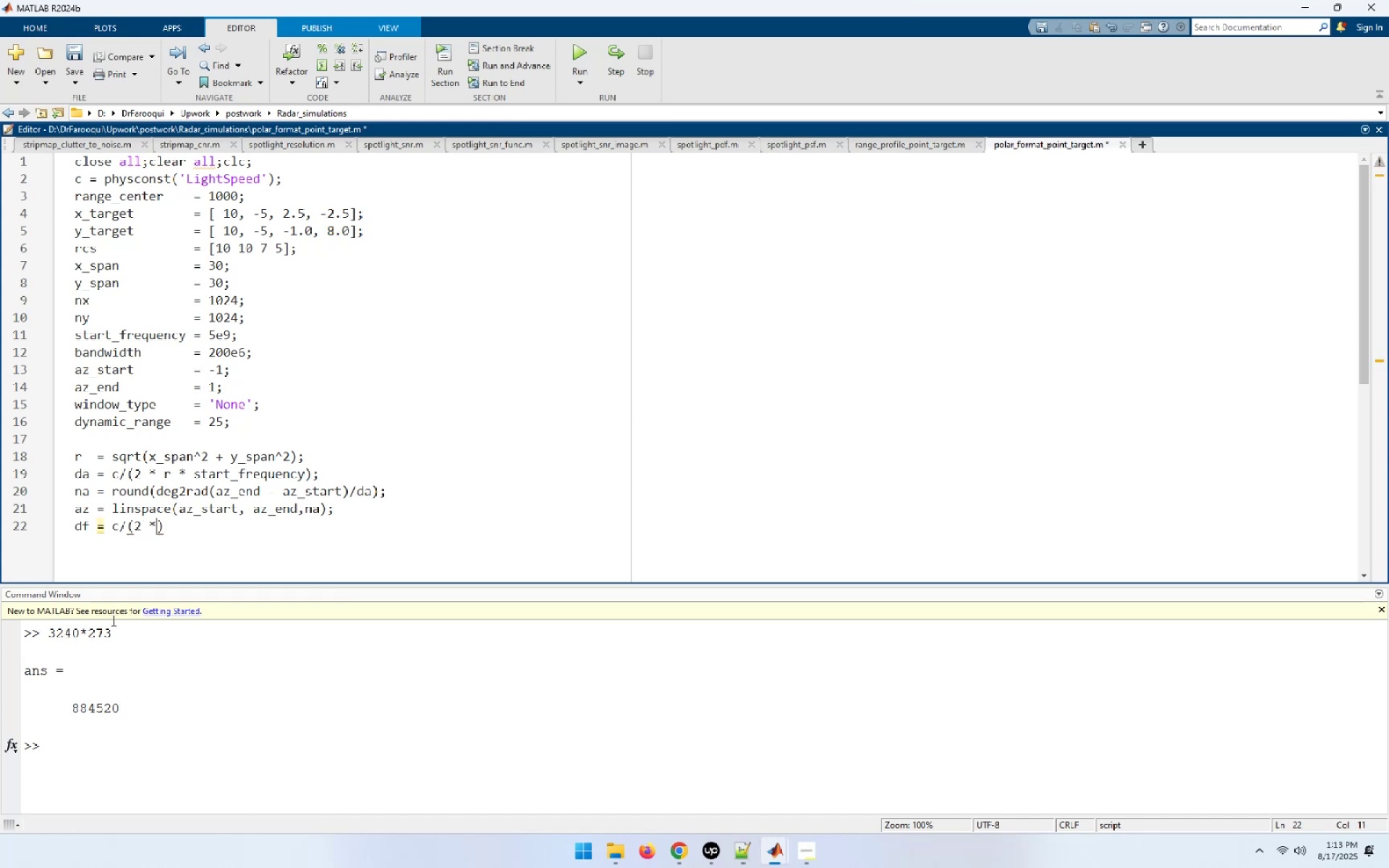 
key(Space)
 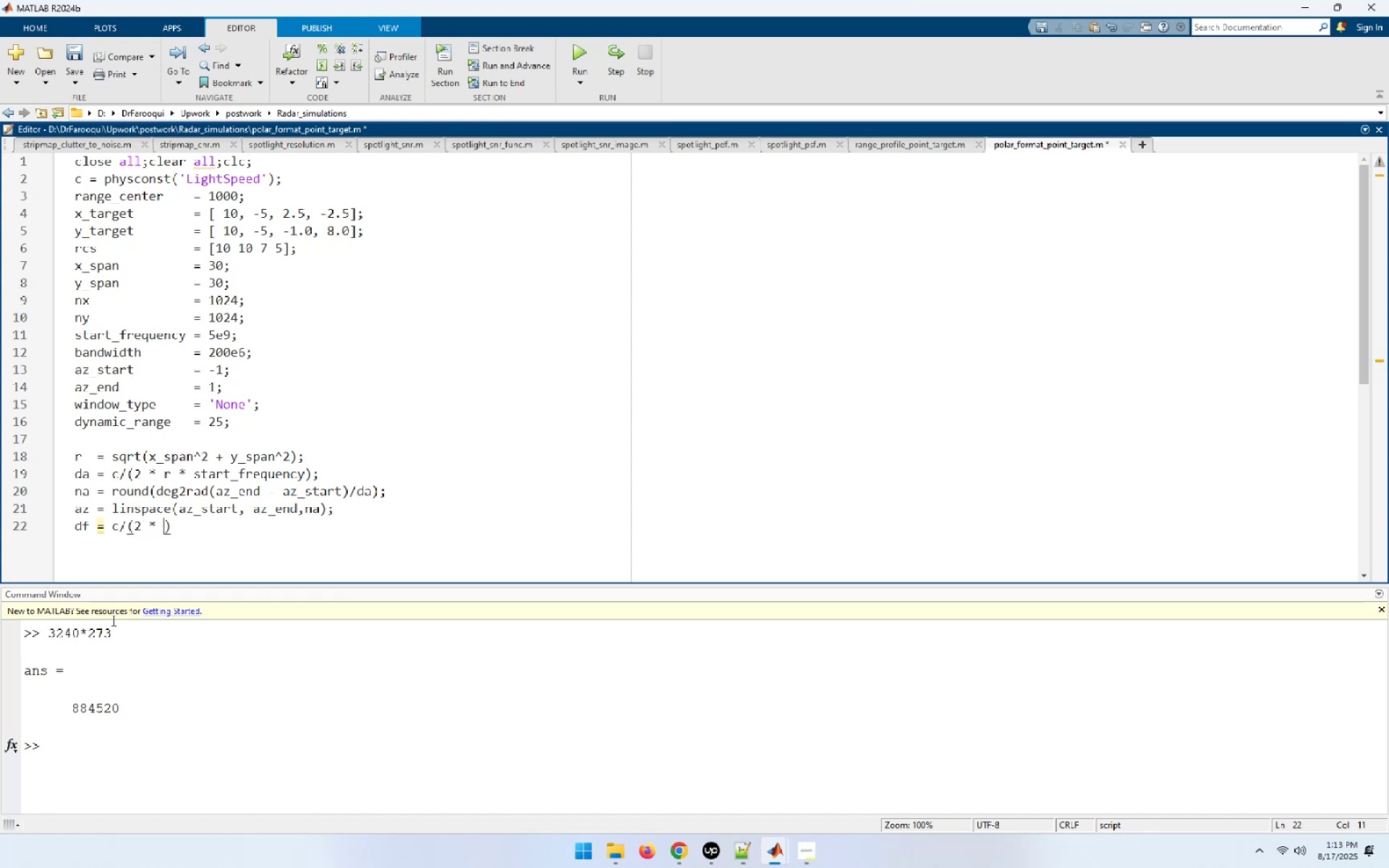 
key(R)
 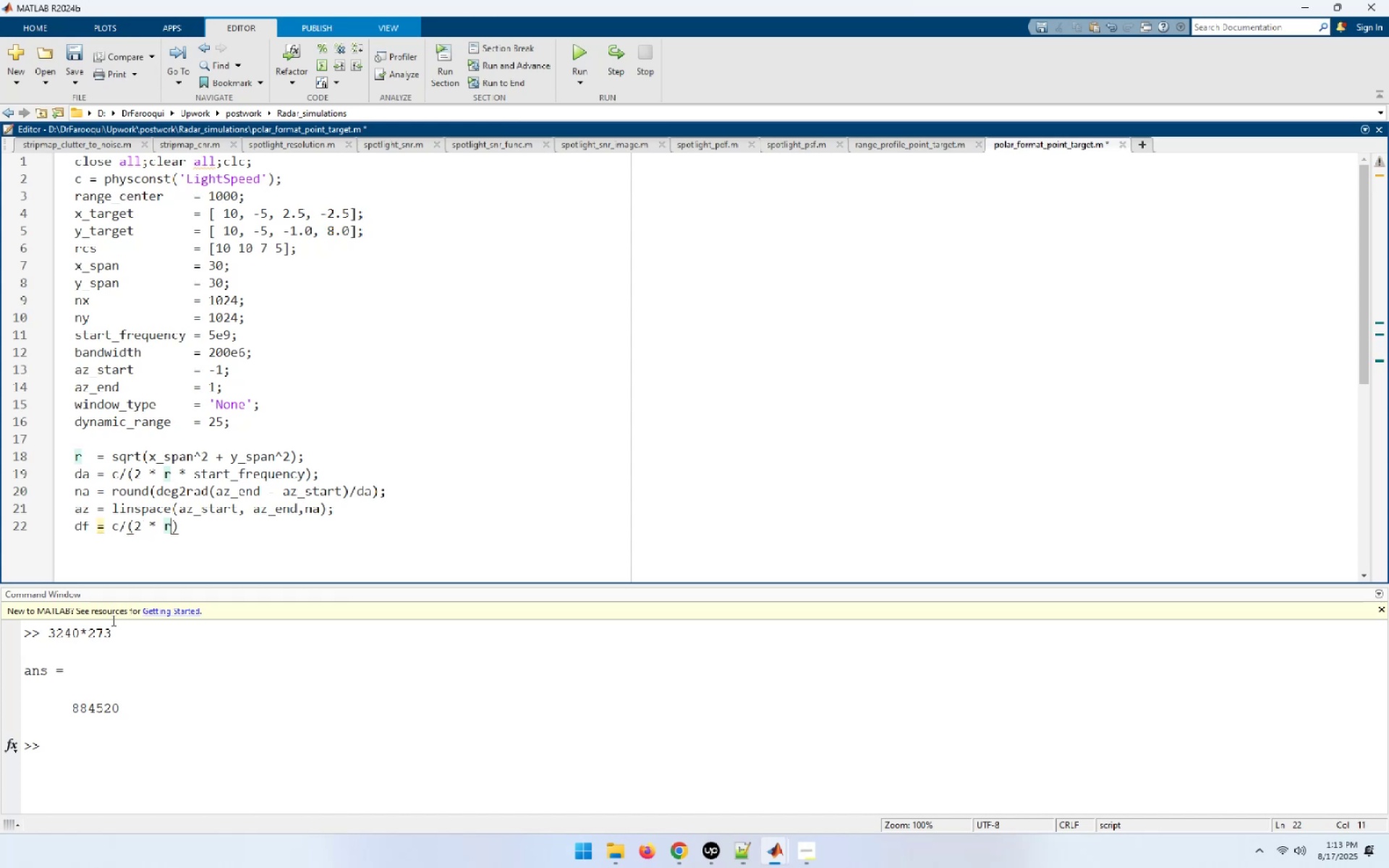 
key(Shift+ShiftLeft)
 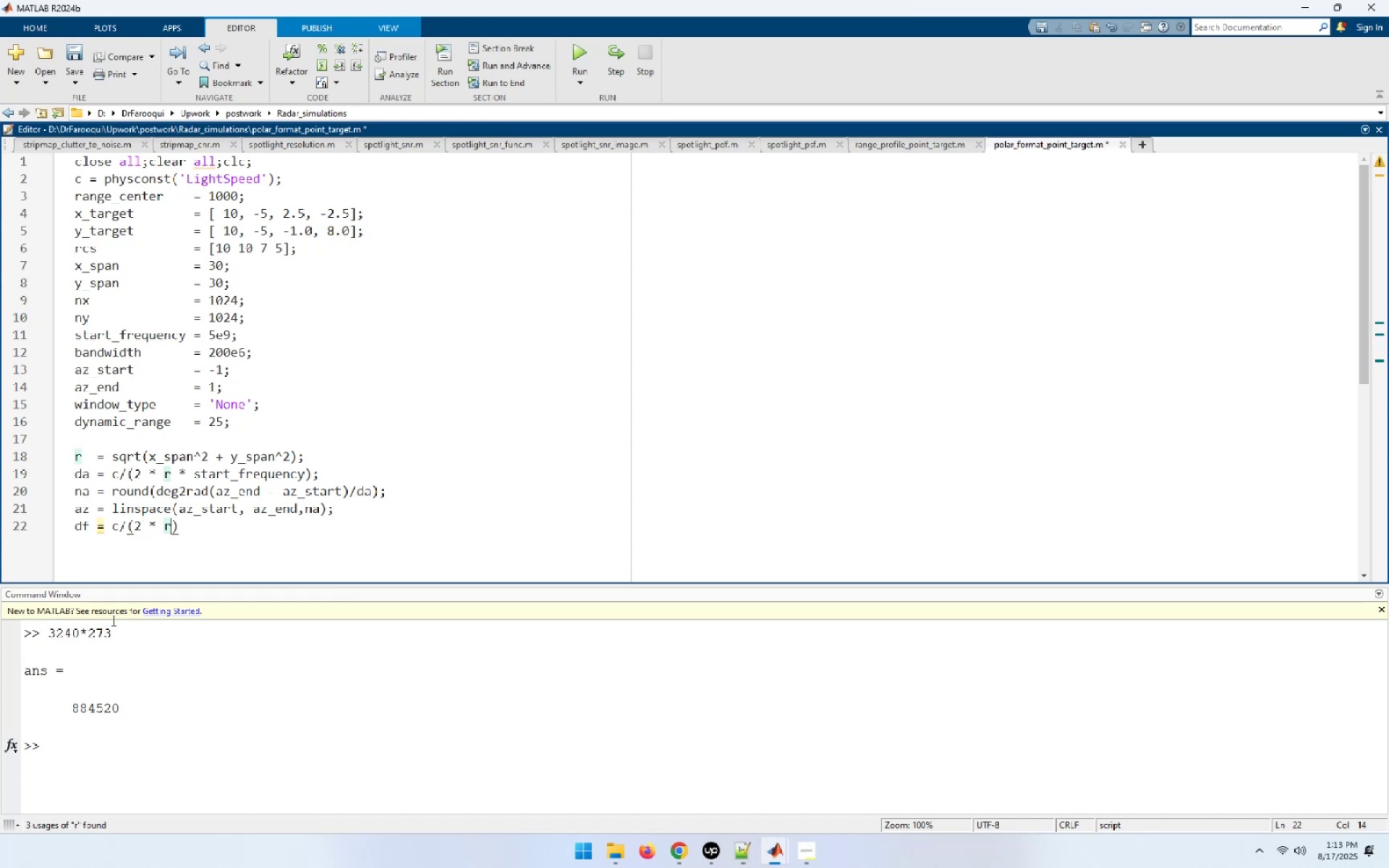 
key(Shift+0)
 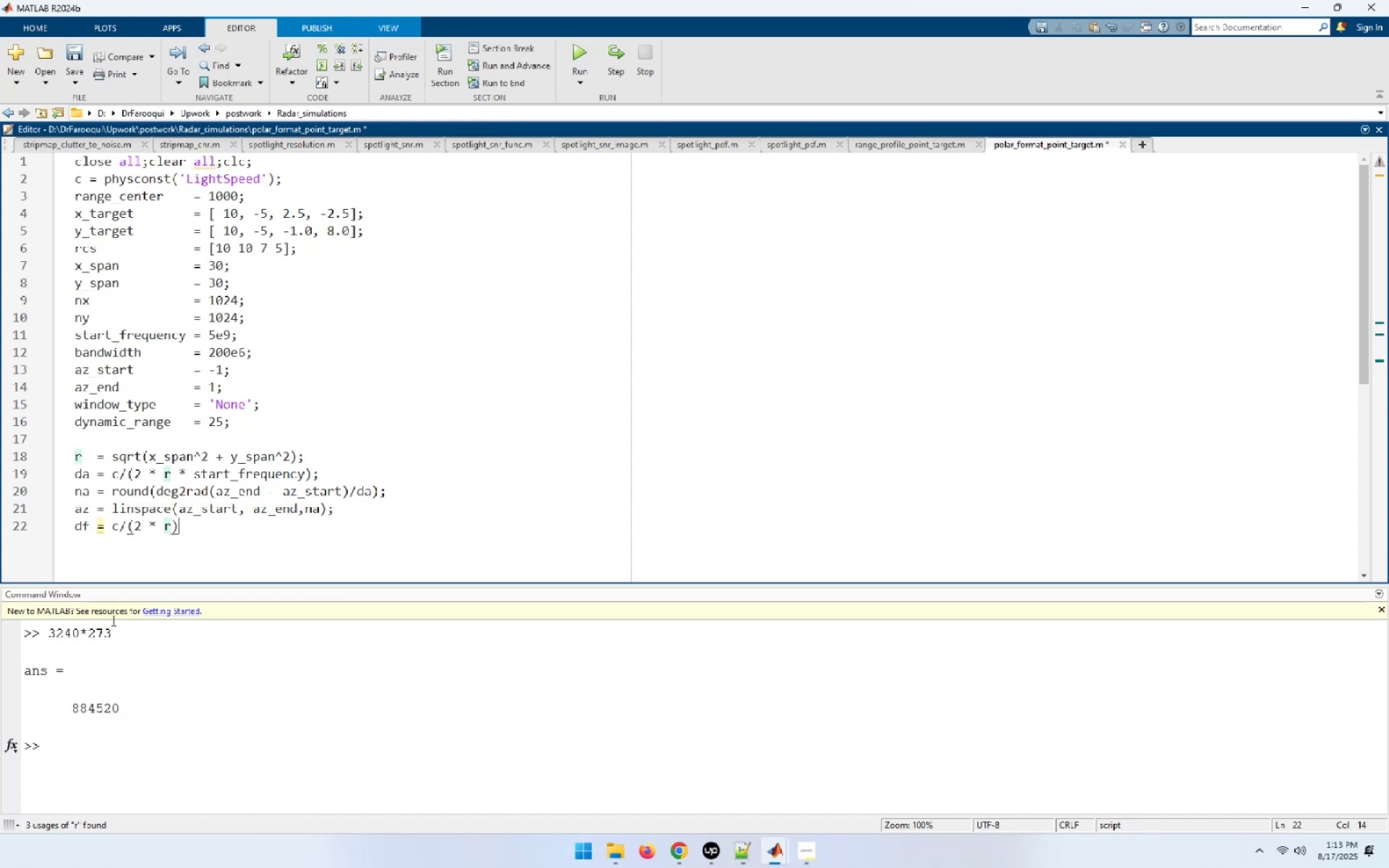 
key(Semicolon)
 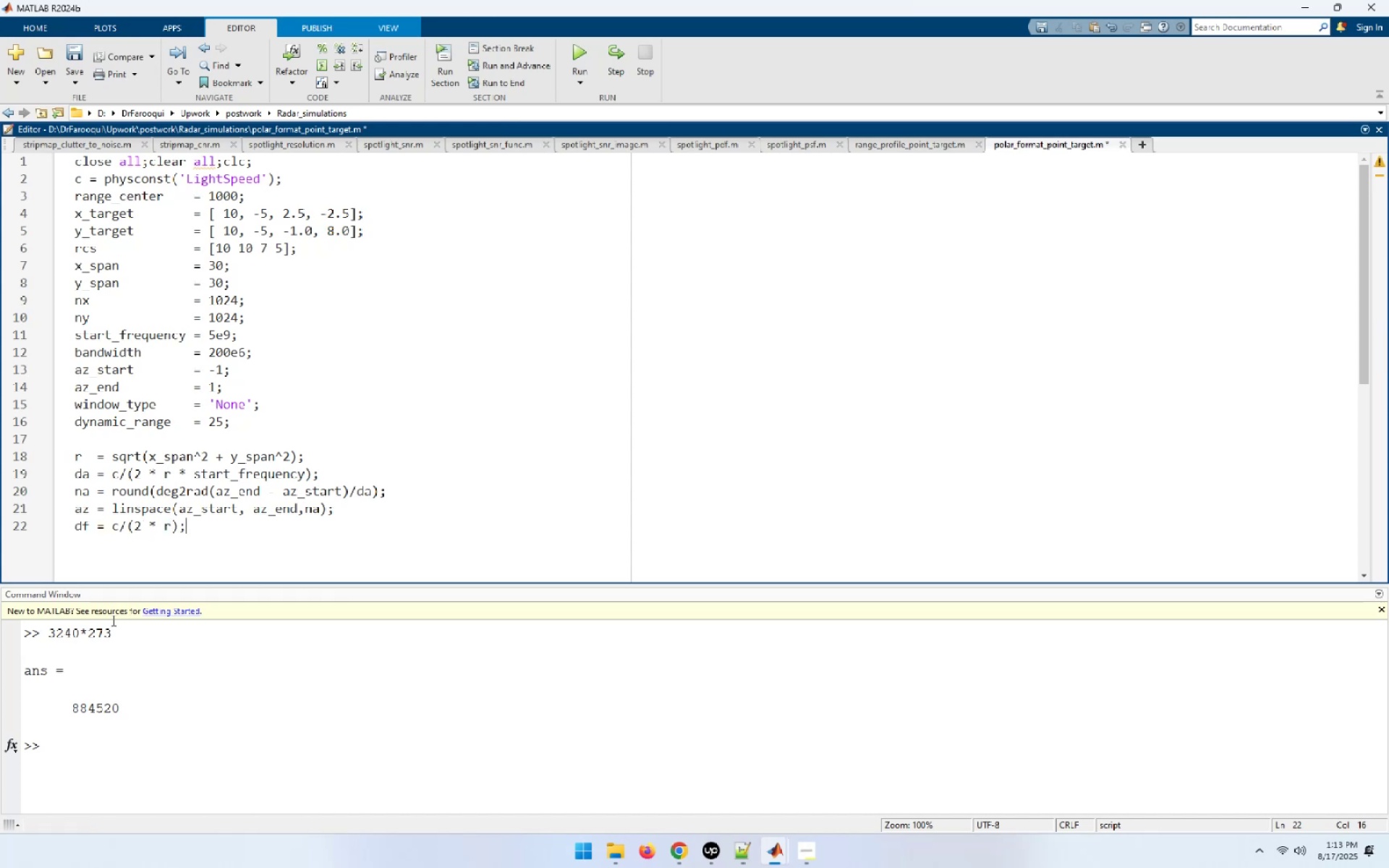 
key(Enter)
 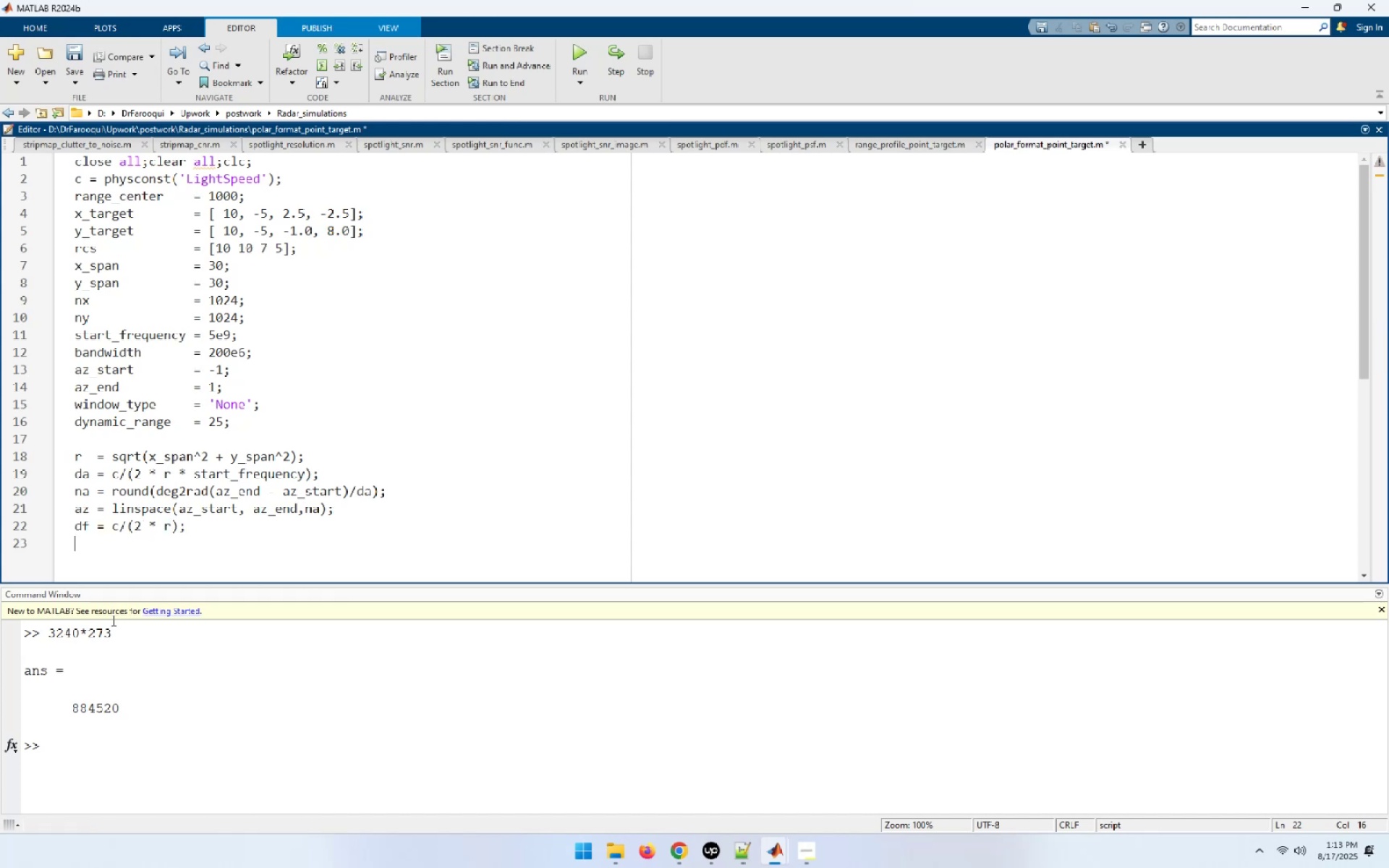 
type(nf = floot)
key(Backspace)
type(r(band)
key(Tab)
type(/df0)
key(Backspace)
type();)
 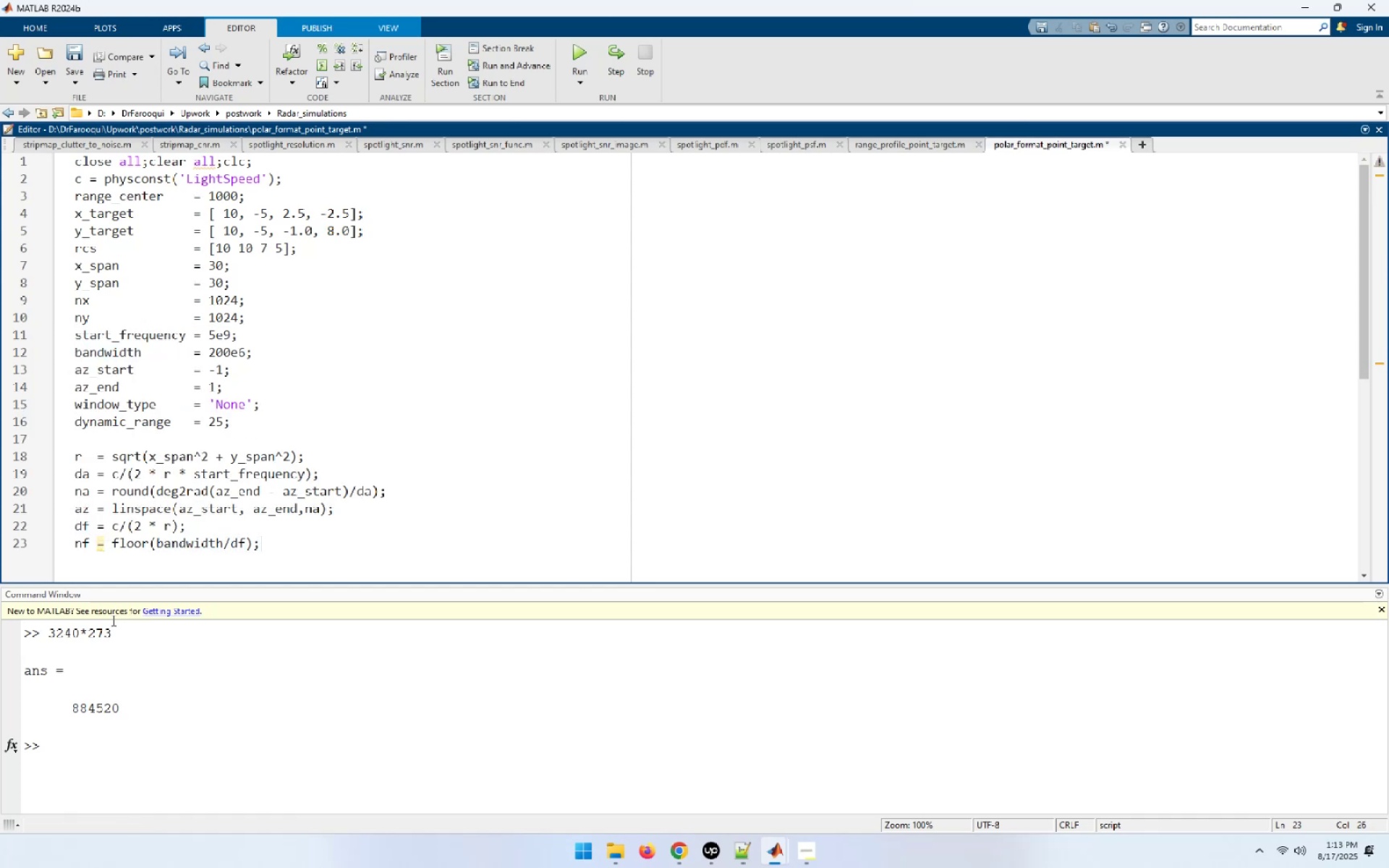 
key(Enter)
 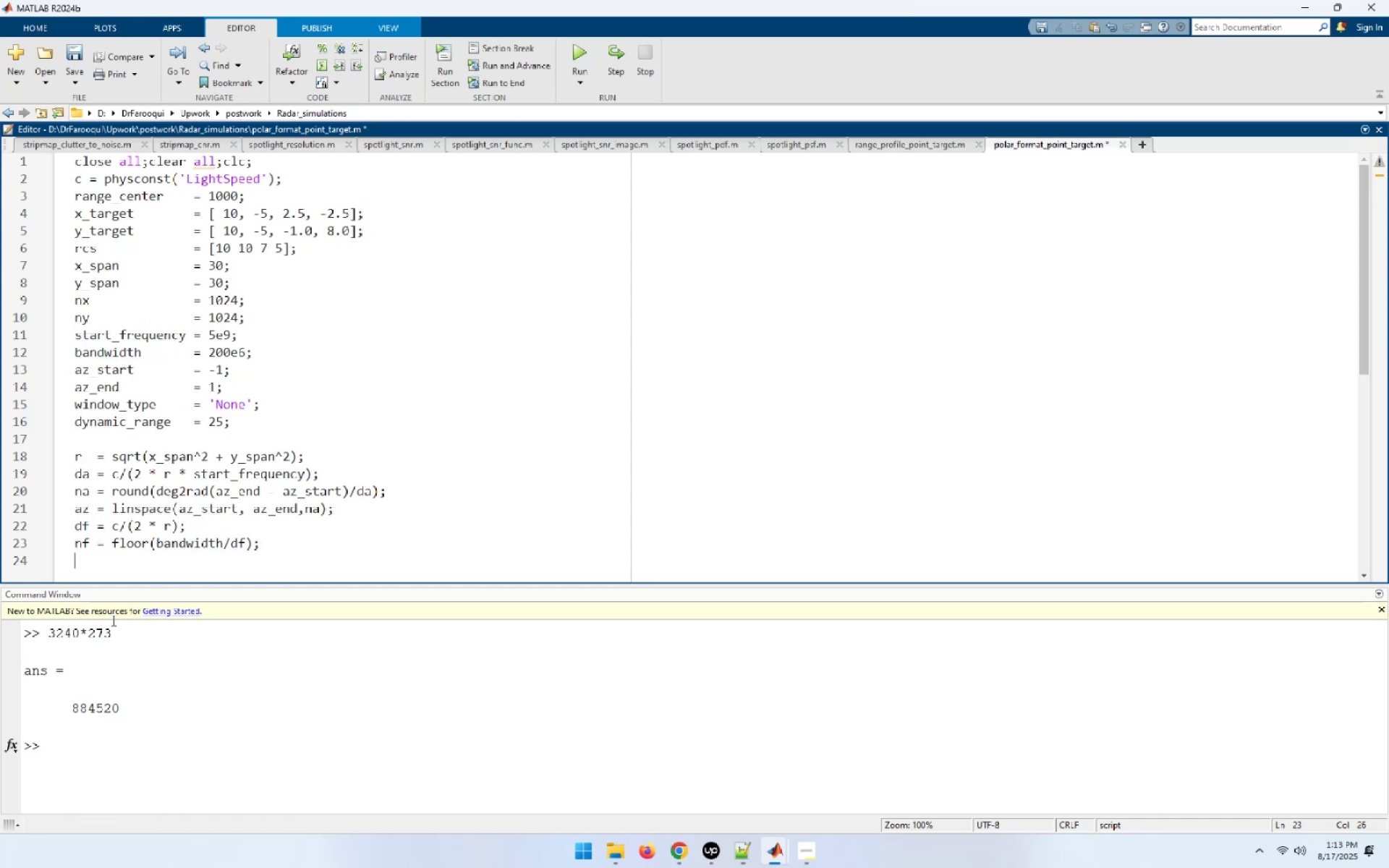 
type(frequency = lins)
key(Tab)
type((sta)
key(Tab)
type(, star)
key(Tab)
type( + band)
key(Tab)
type(, nf);)
 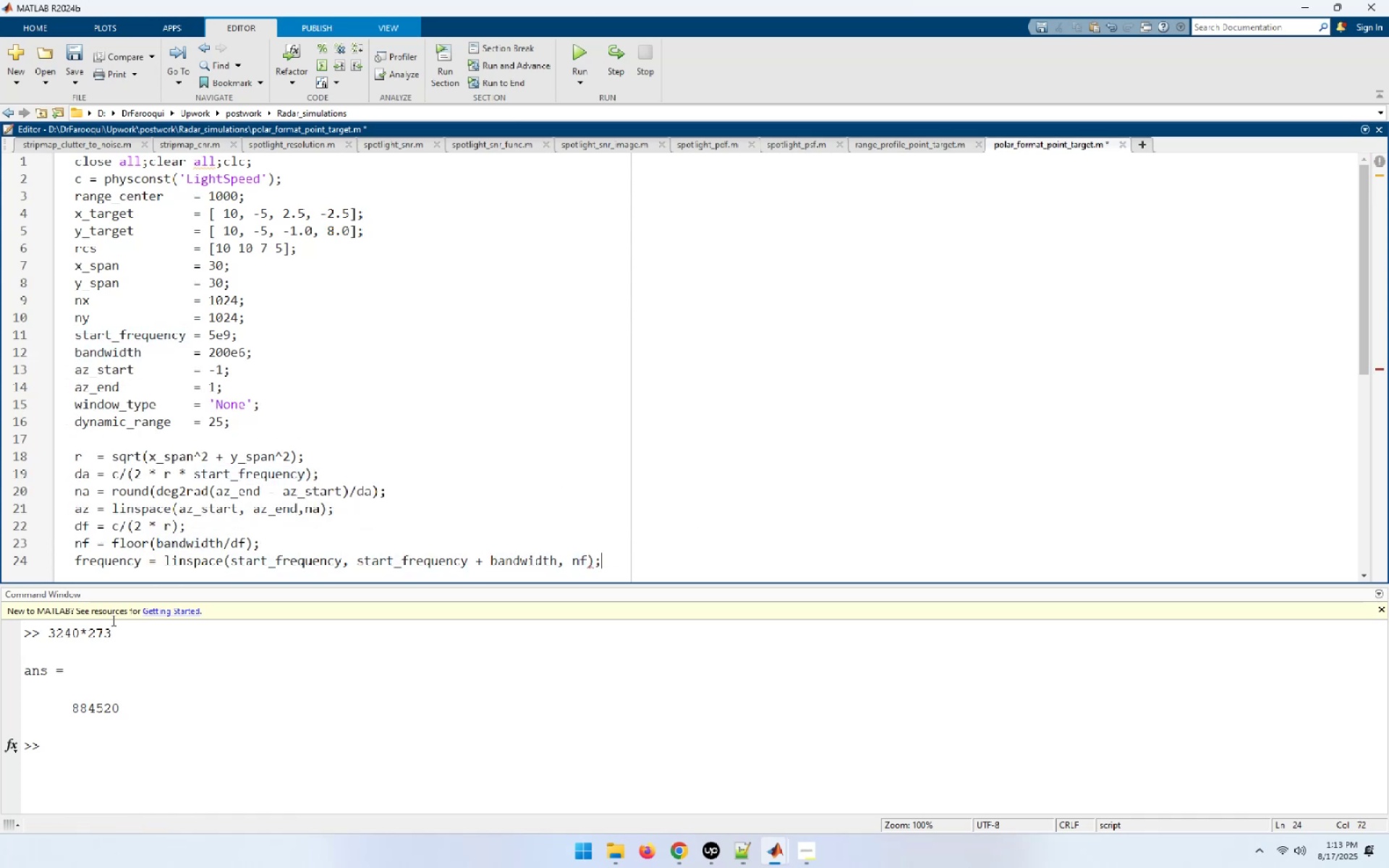 
key(Enter)
 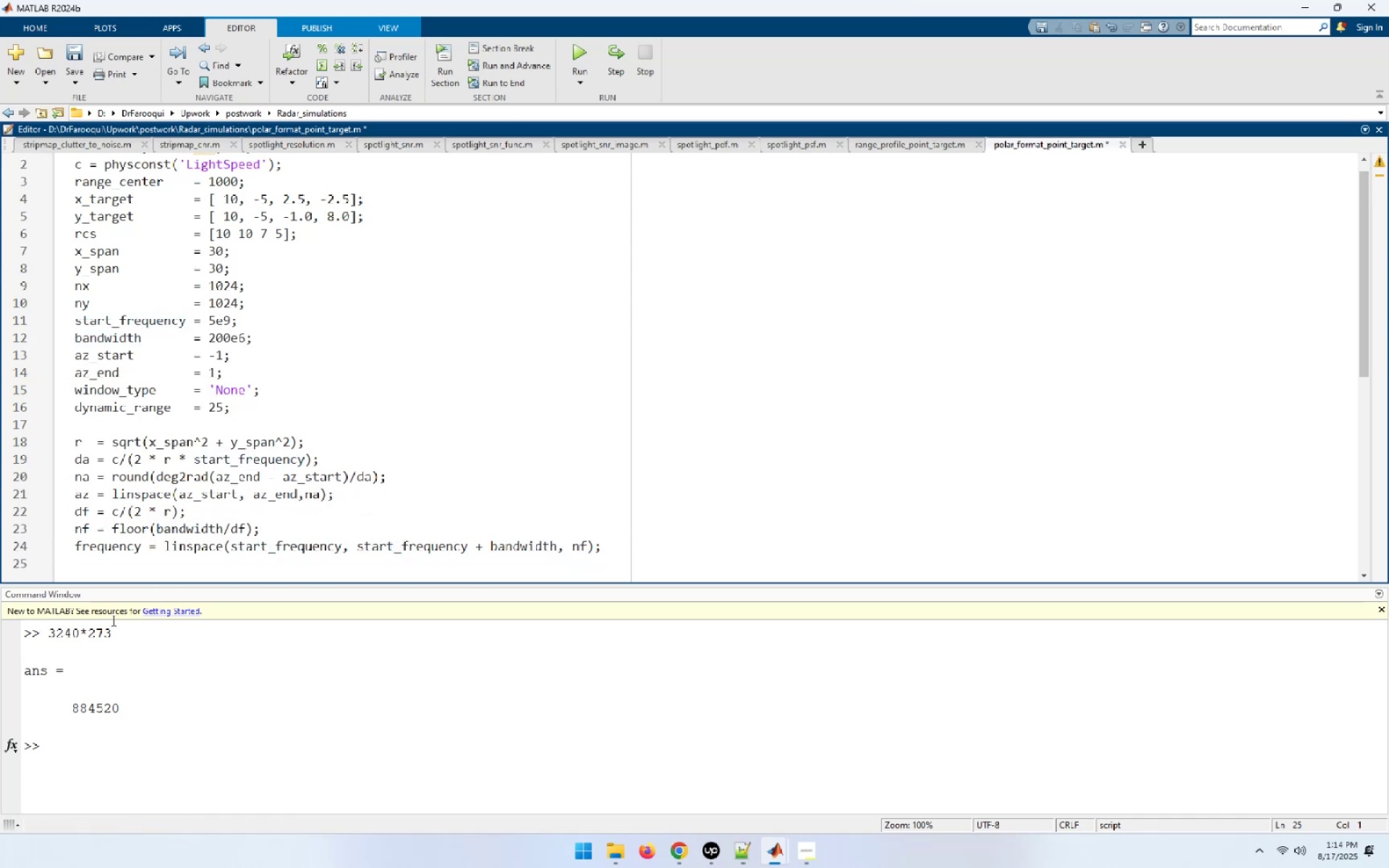 
key(Enter)
 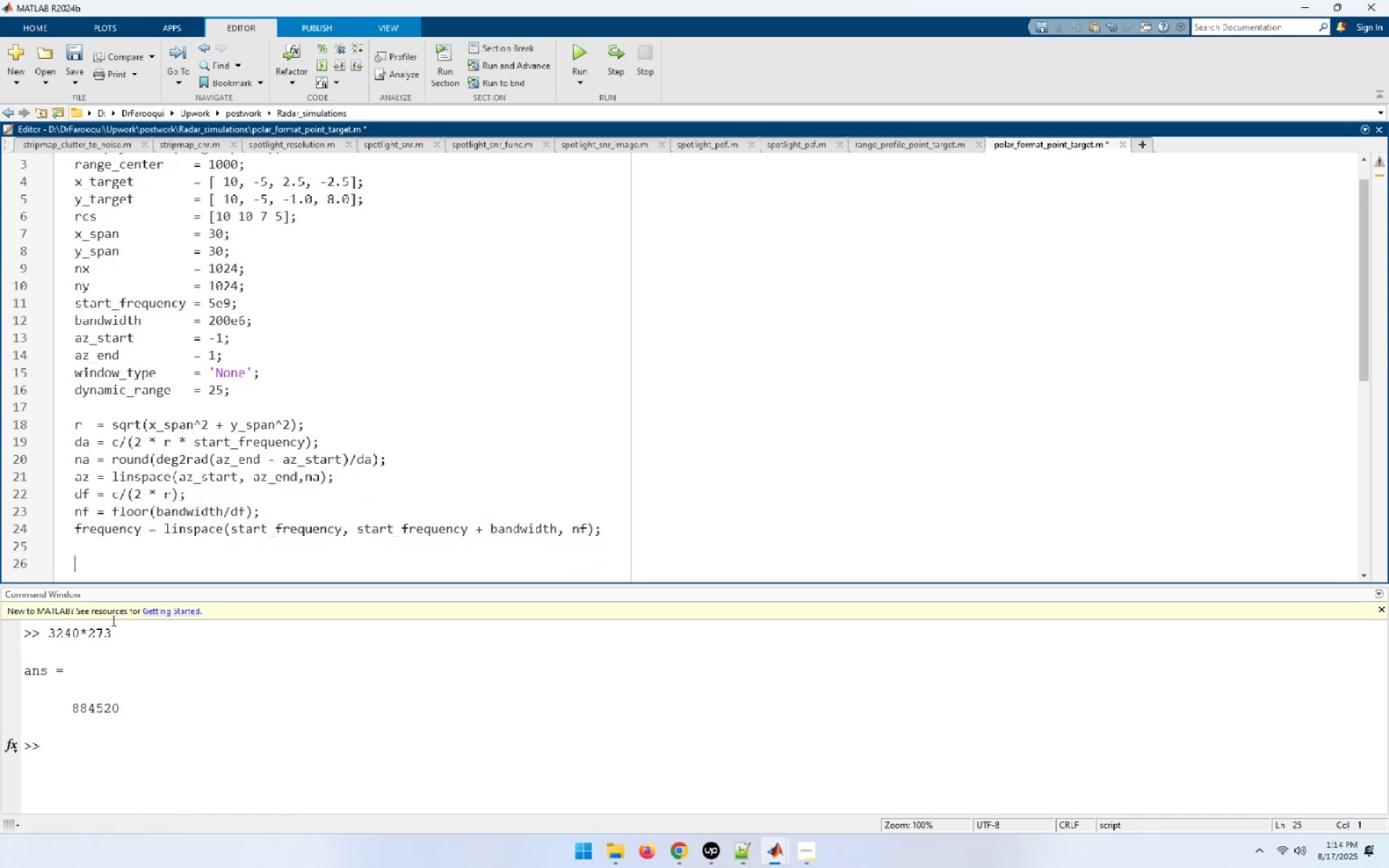 
type(signal = zeros(nf, na);)
 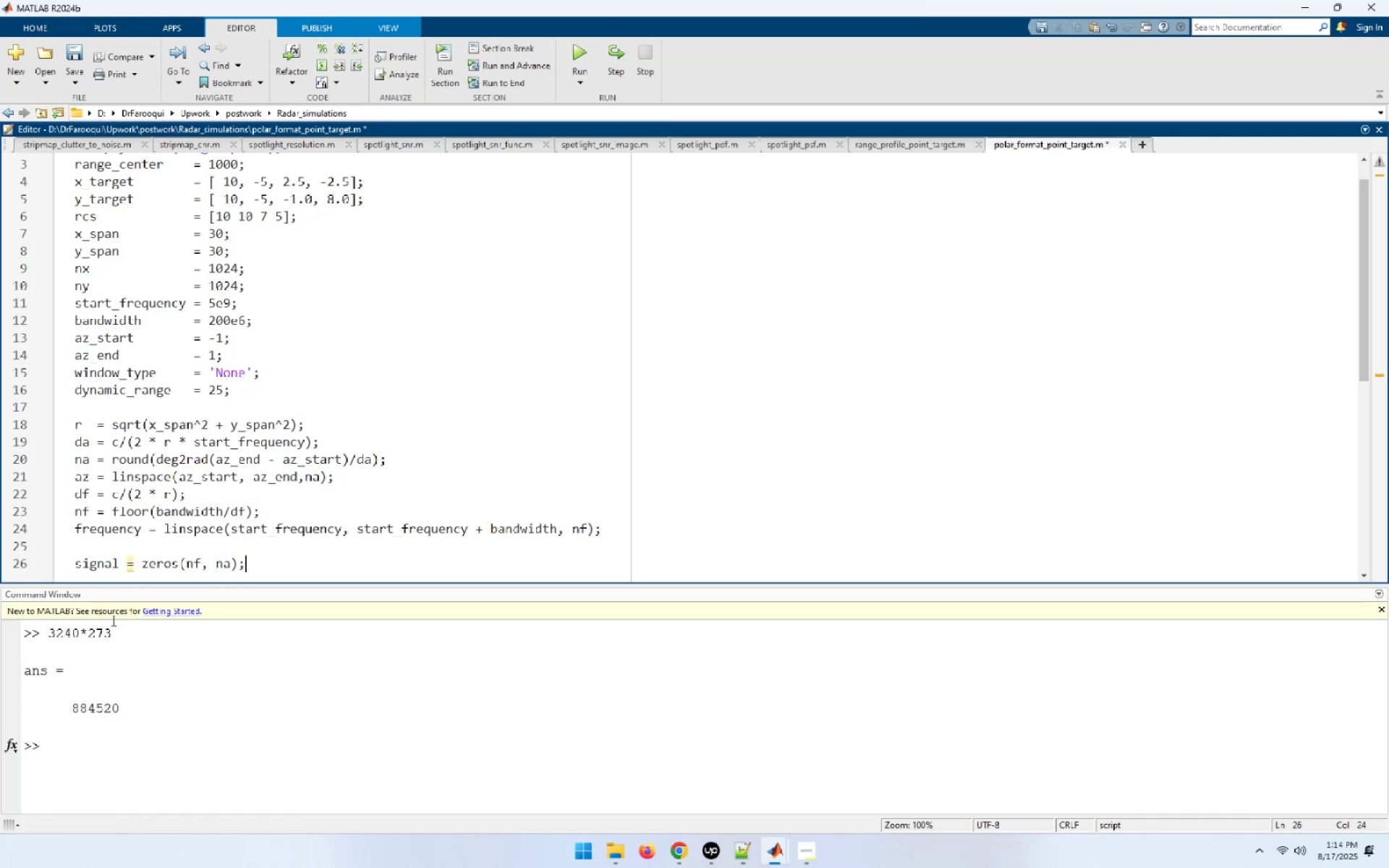 
key(Enter)
 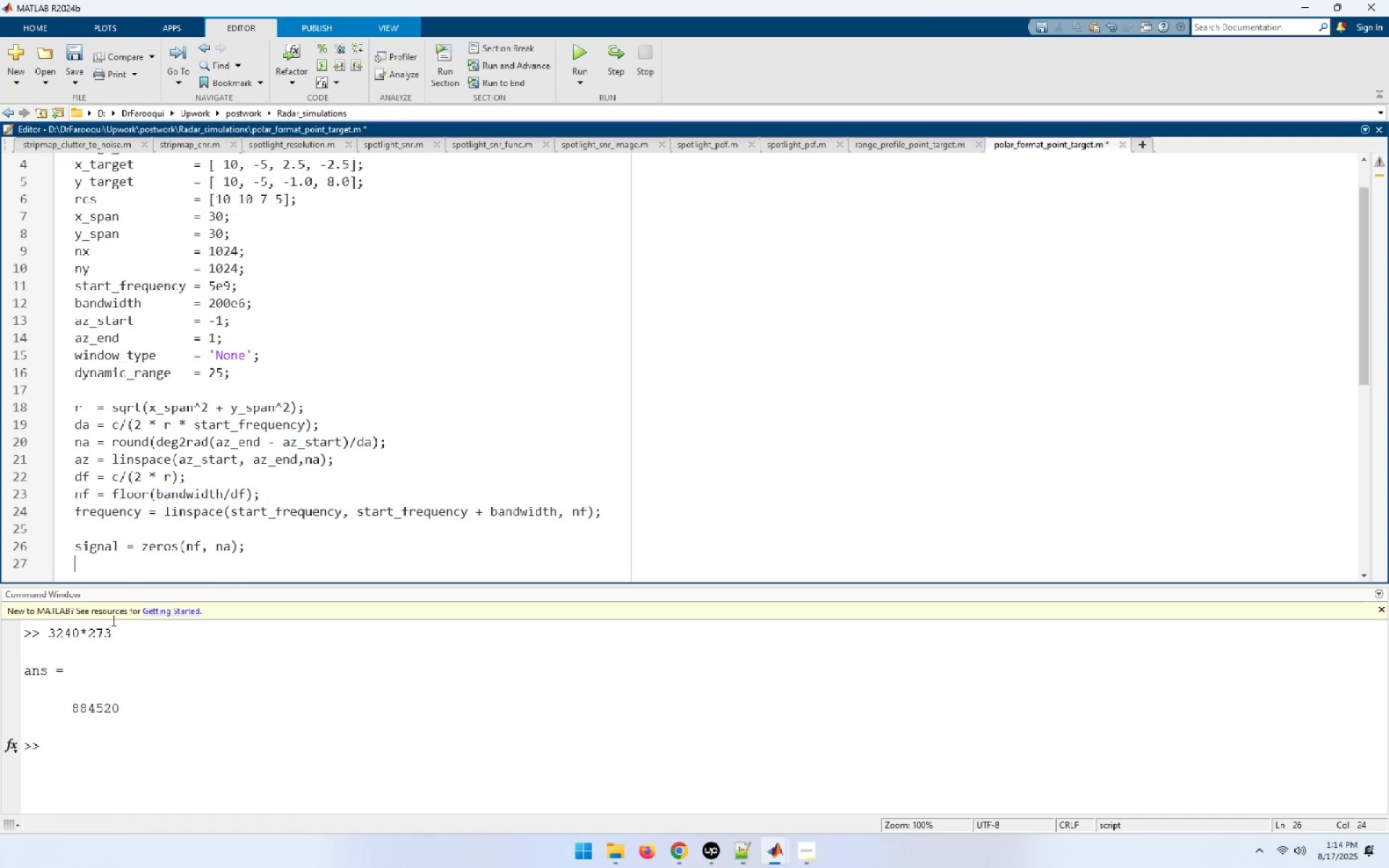 
type(kx = zeros(nf, na);)
 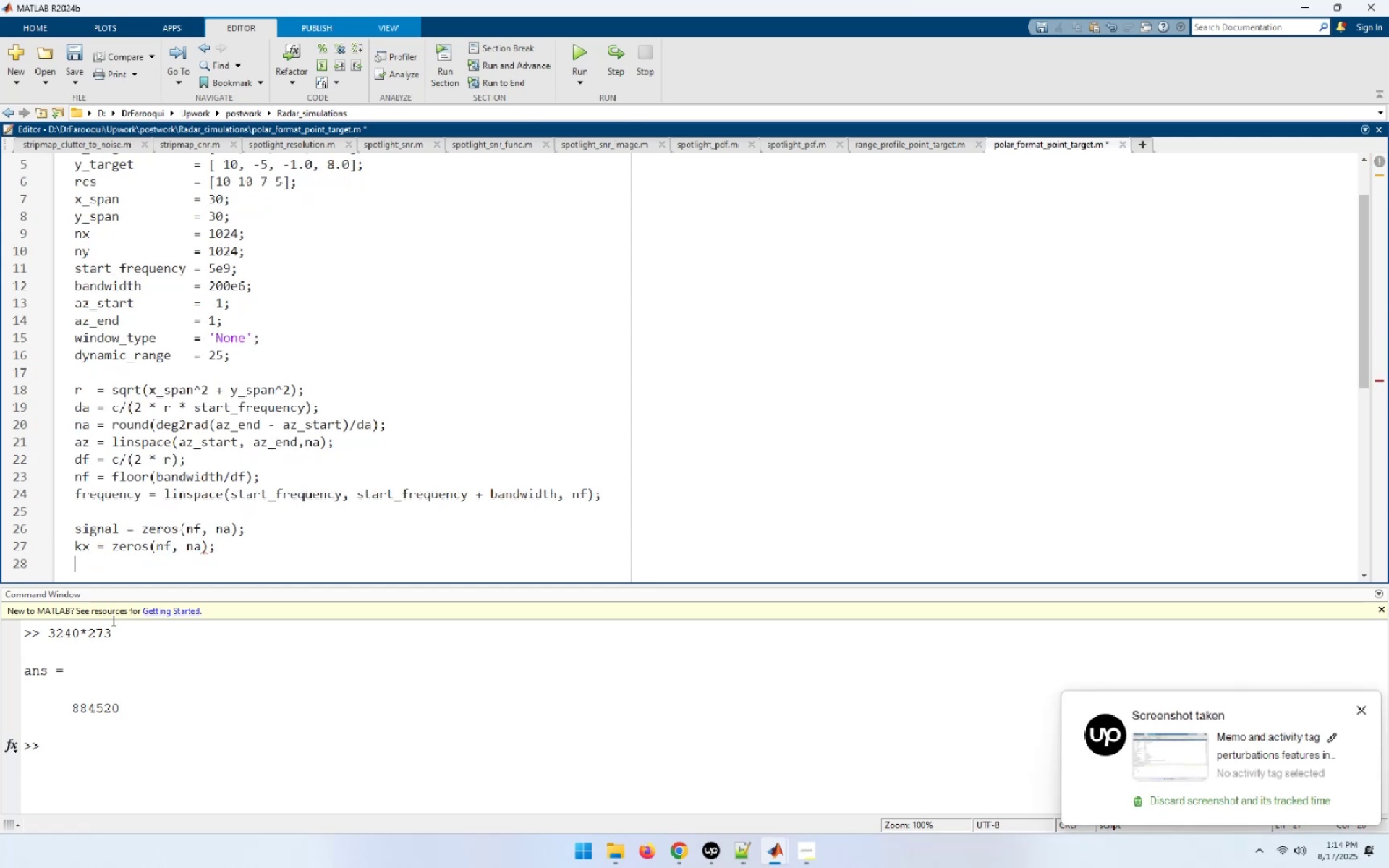 
 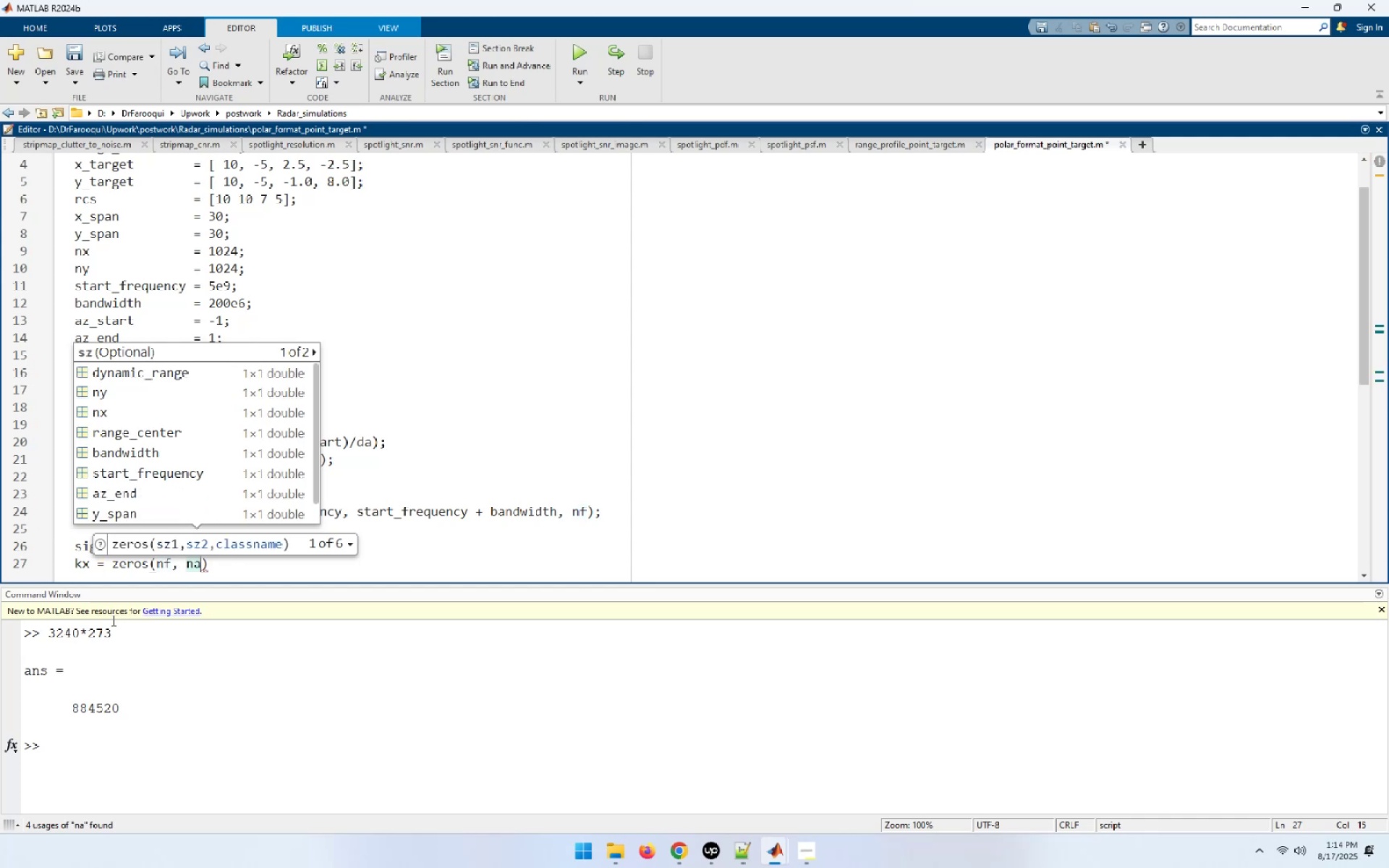 
key(Enter)
 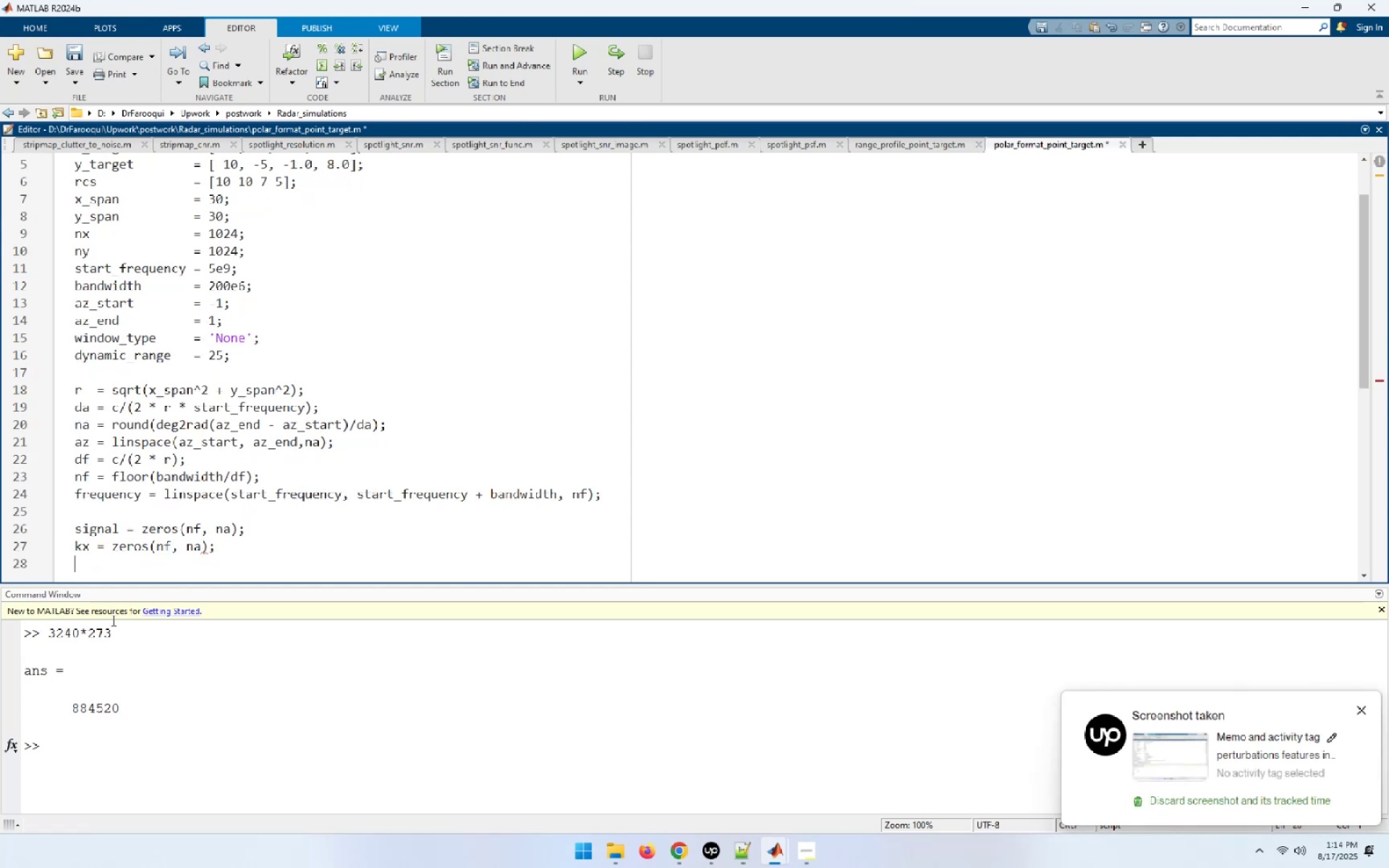 
type(ky = zeros(nf,na);)
 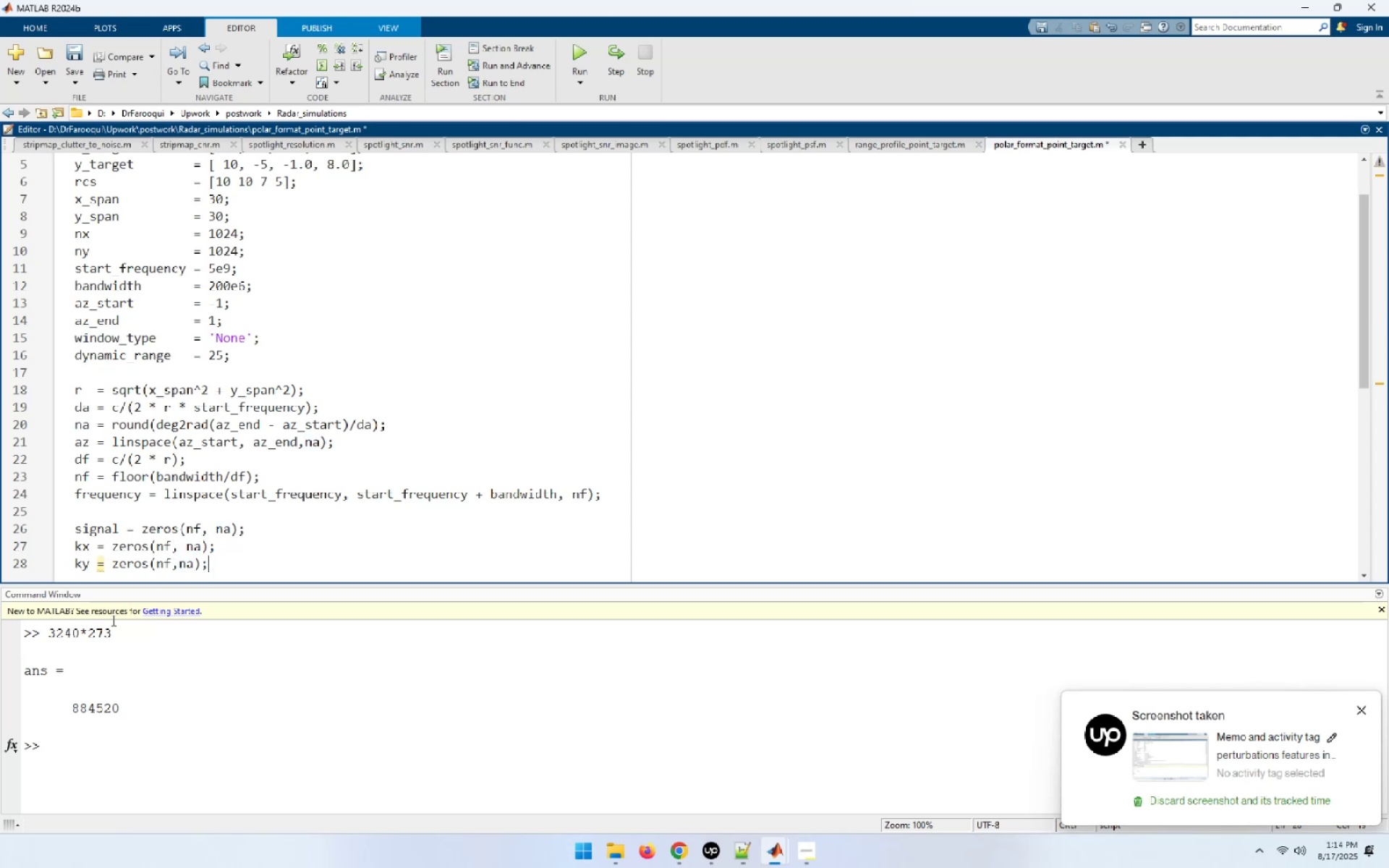 
key(ArrowLeft)
 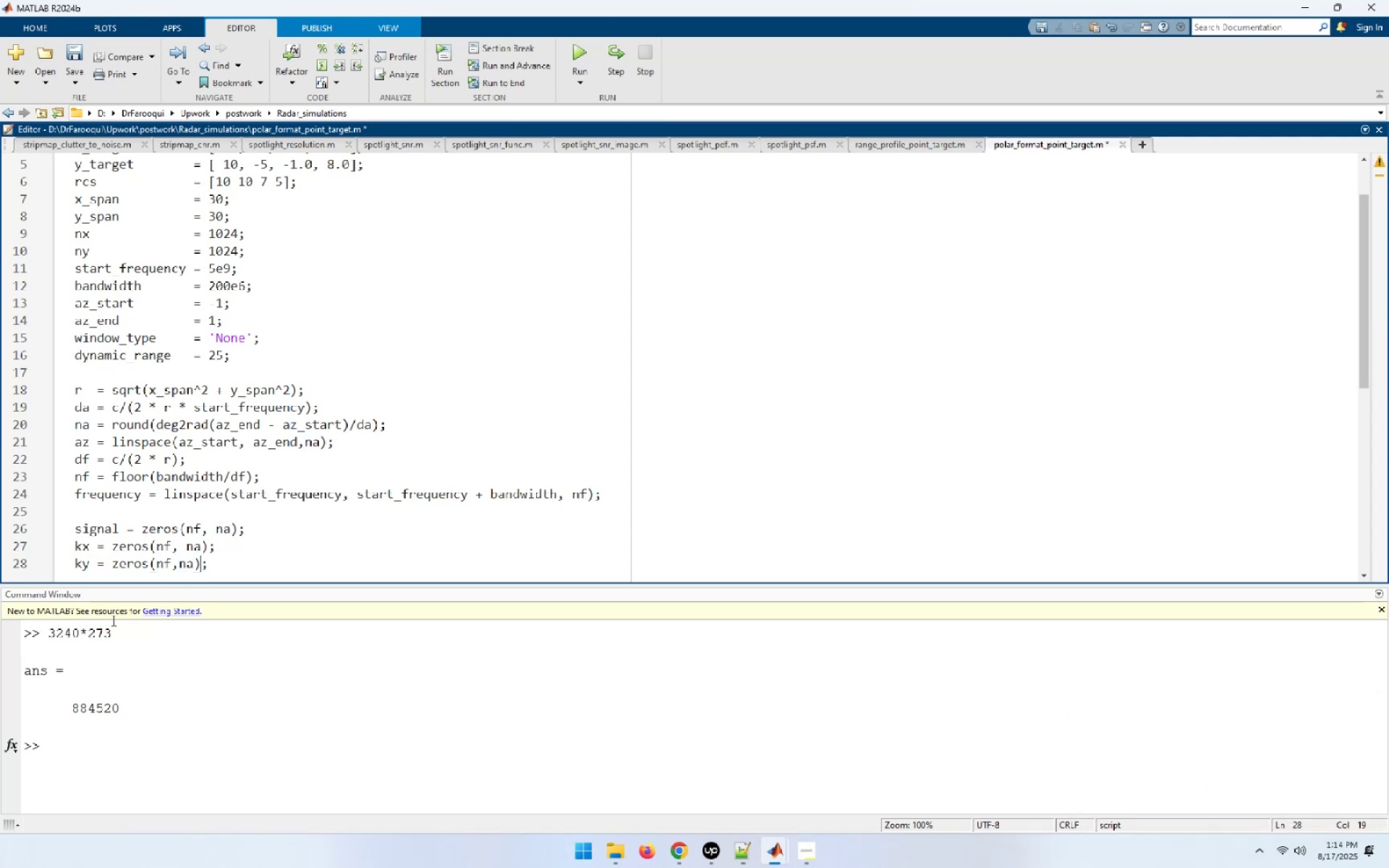 
key(ArrowLeft)
 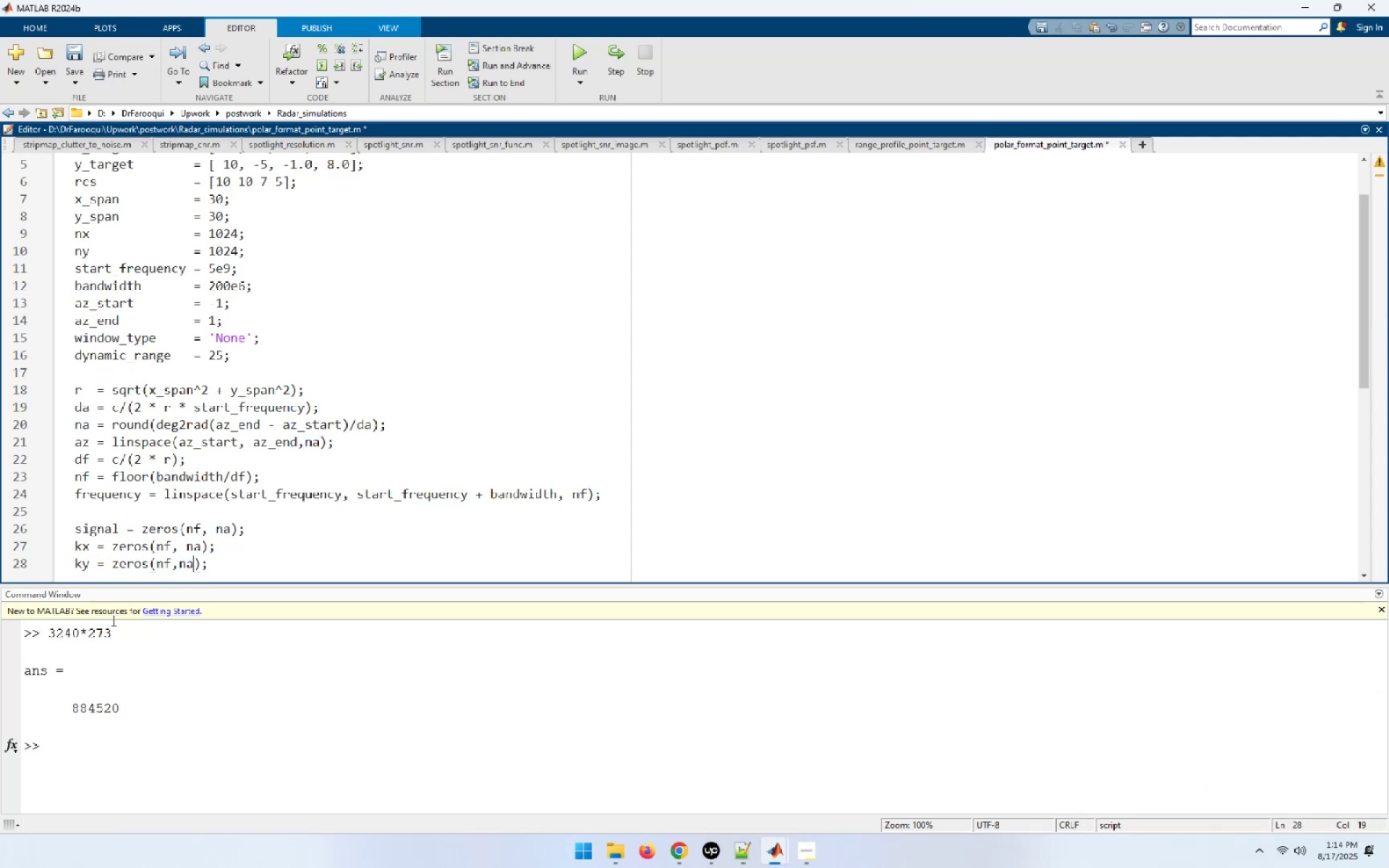 
key(ArrowLeft)
 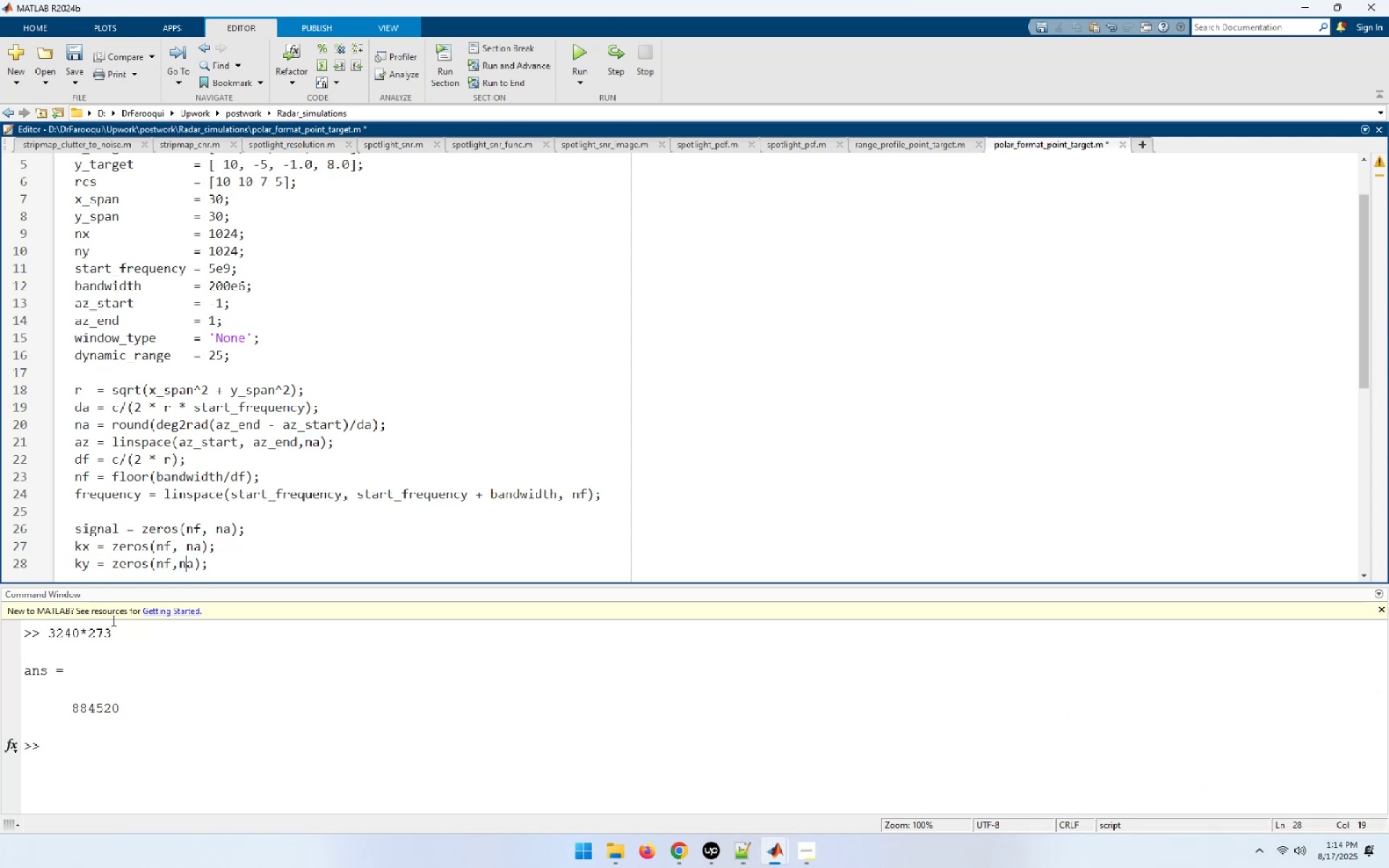 
key(ArrowLeft)
 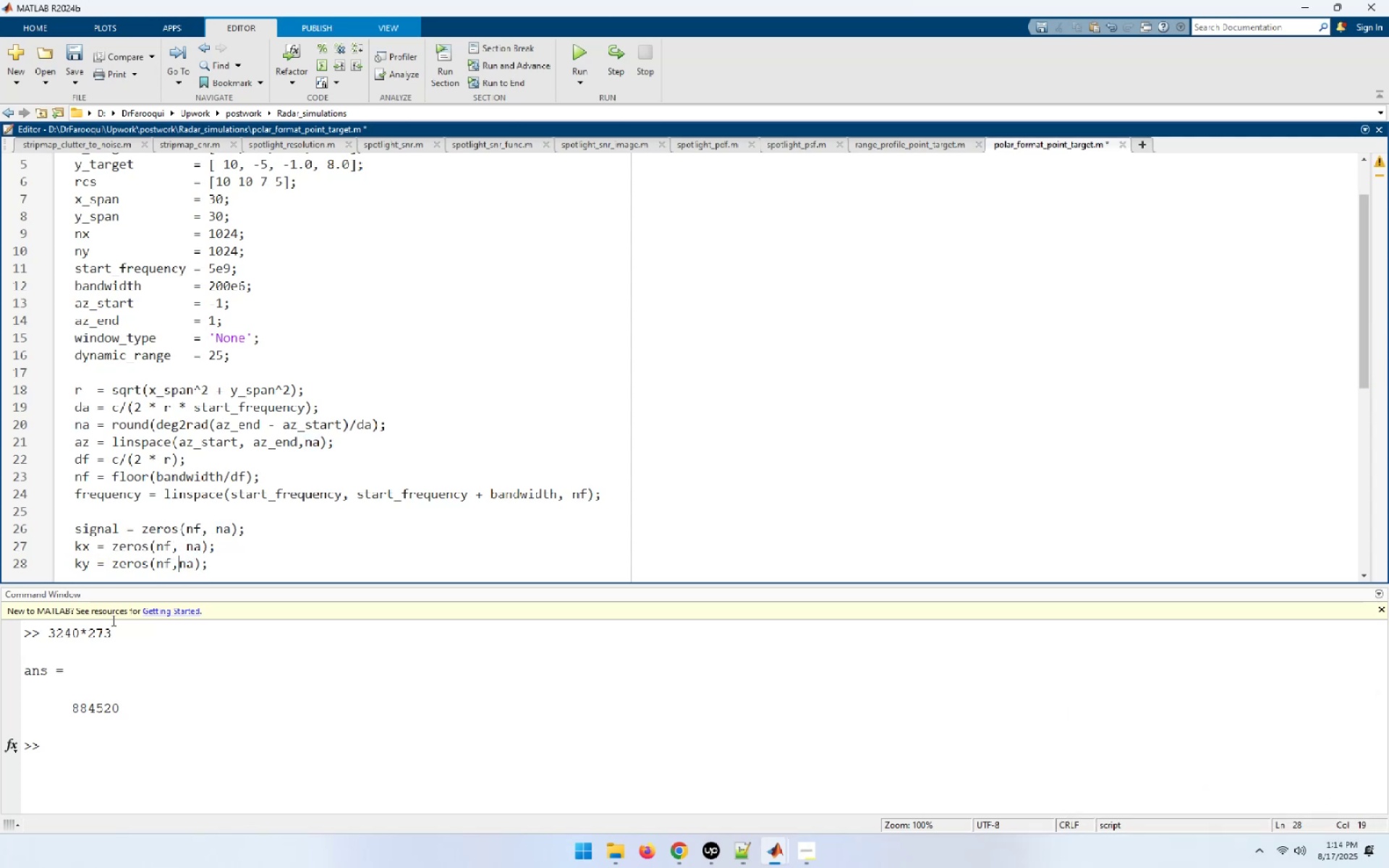 
key(Space)
 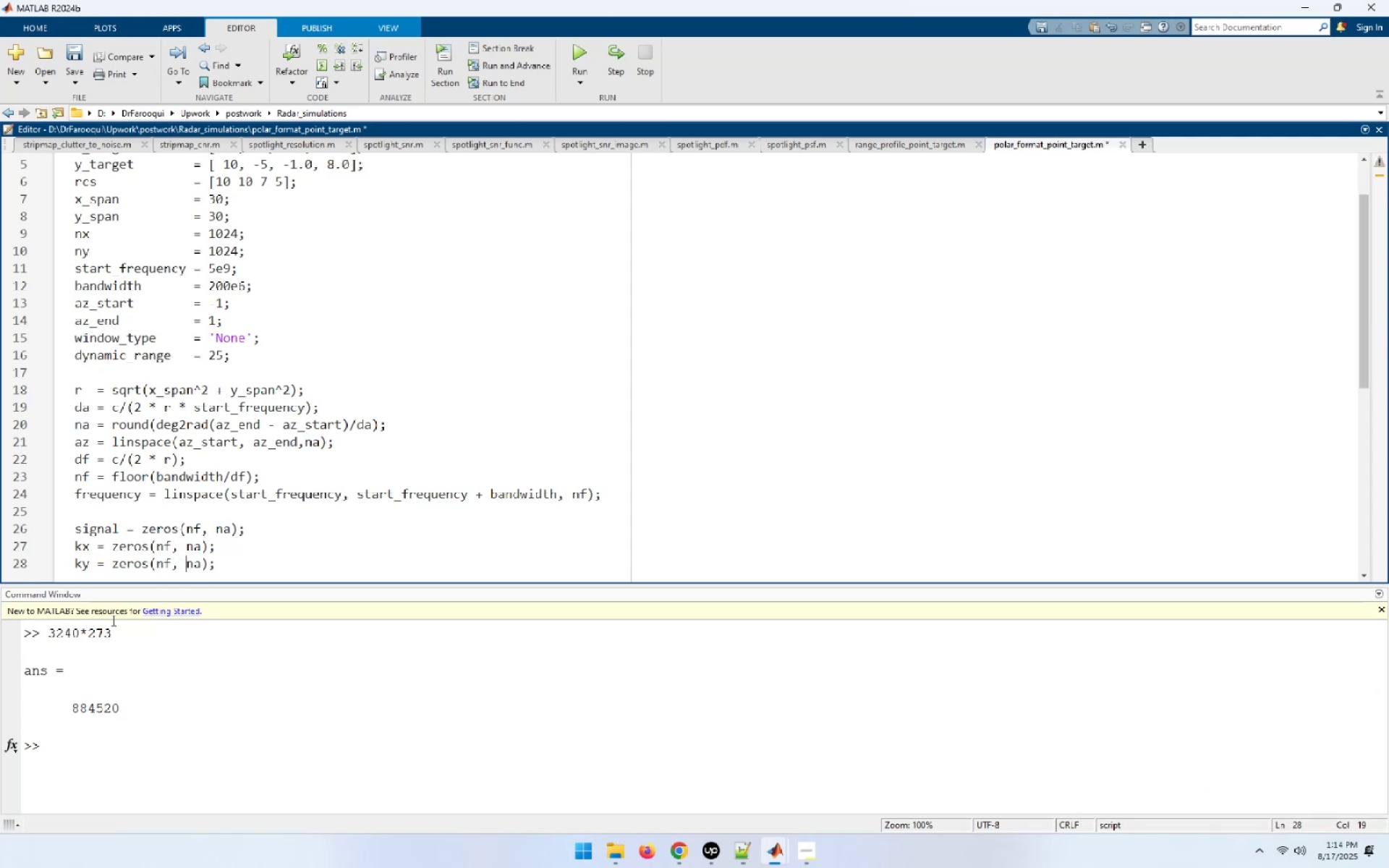 
key(End)
 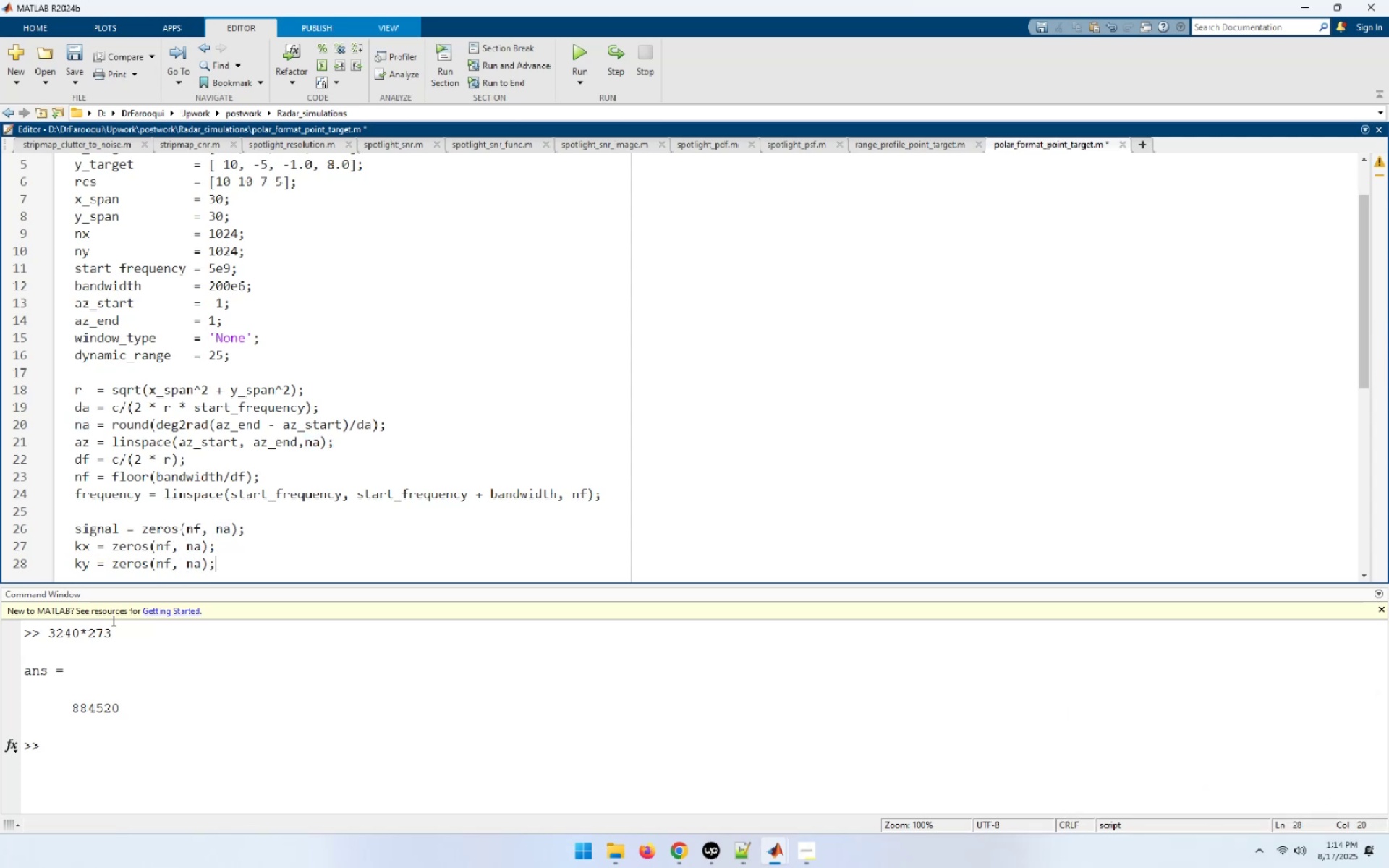 
key(Enter)
 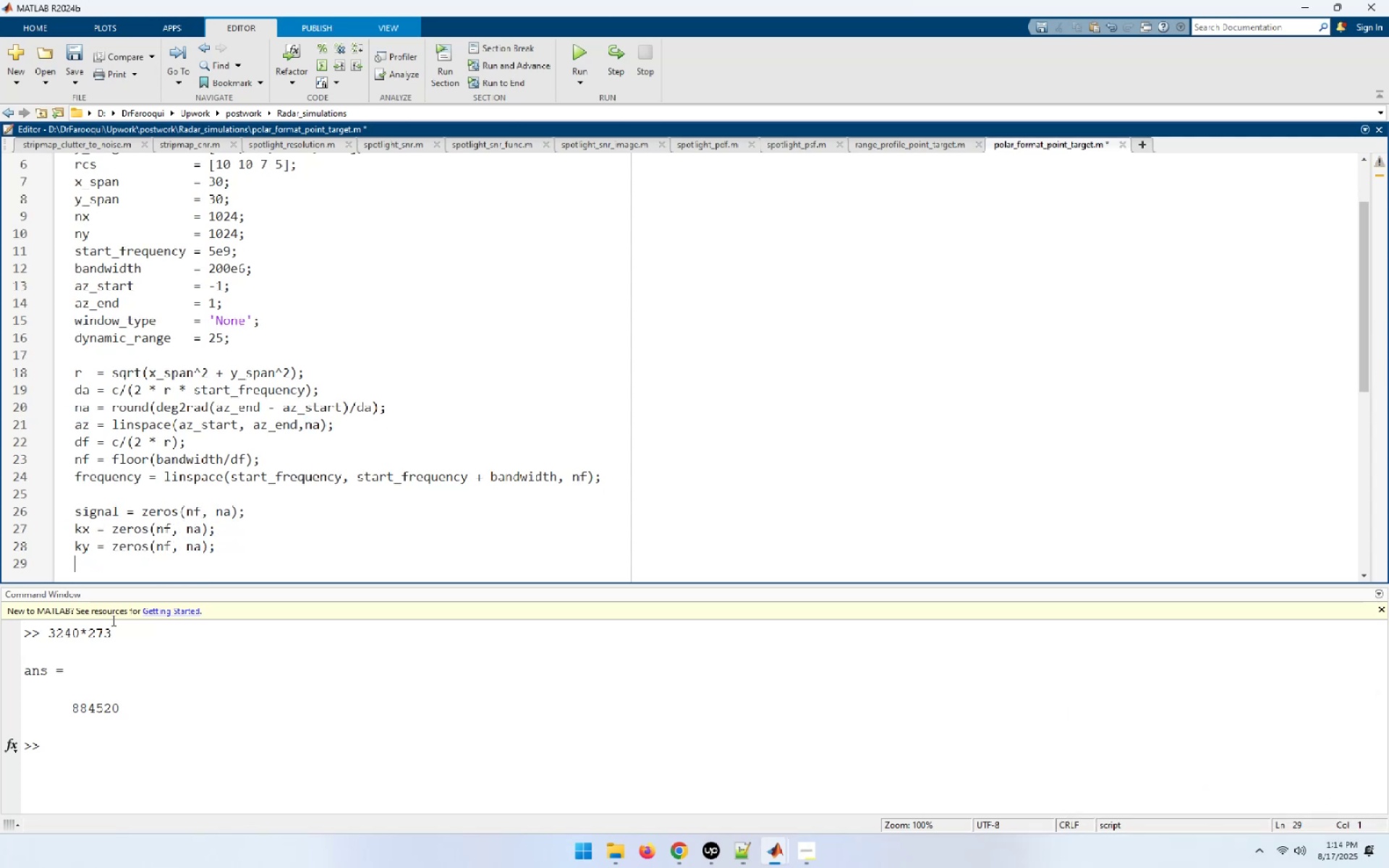 
type(kx = )
 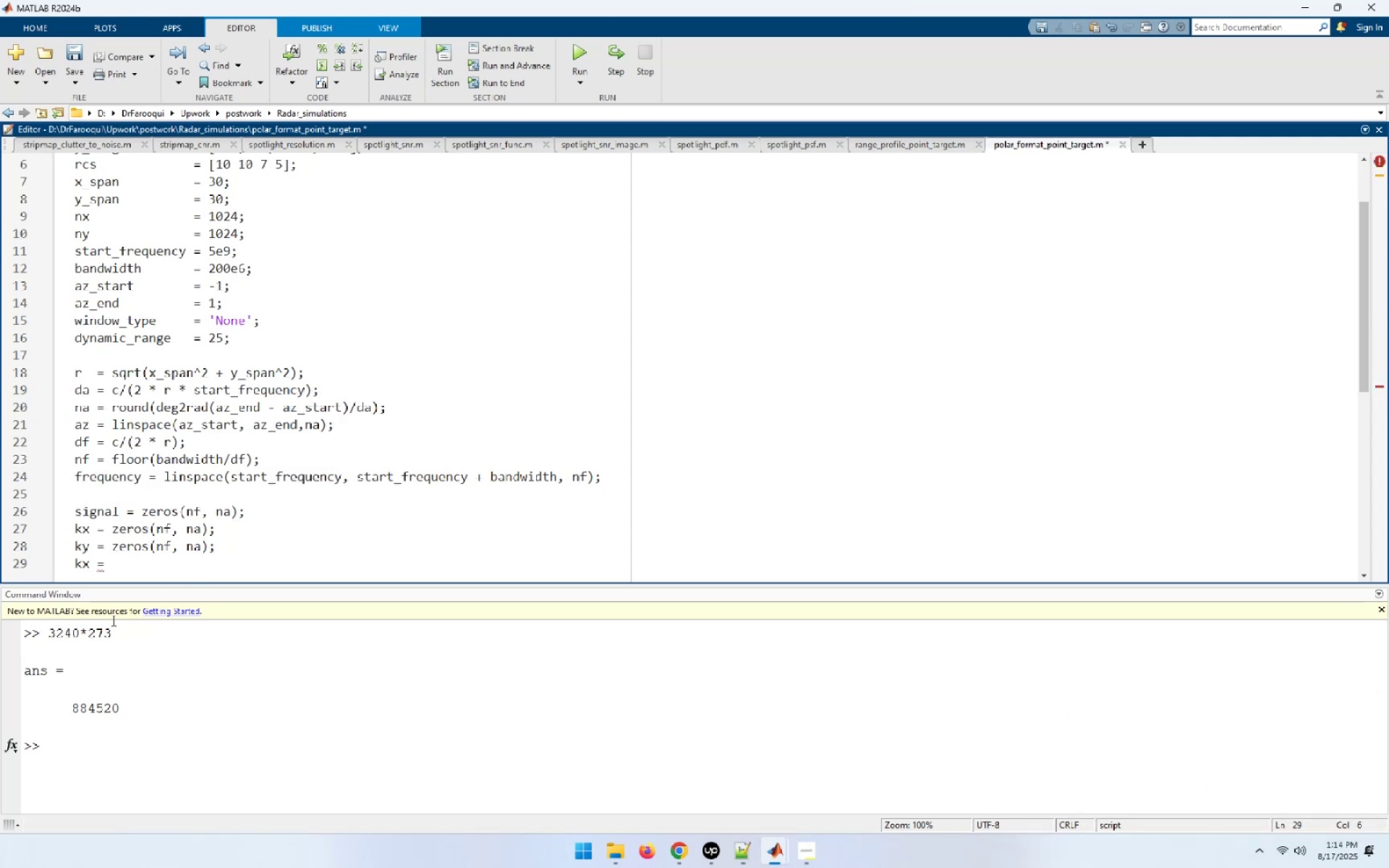 
key(ArrowLeft)
 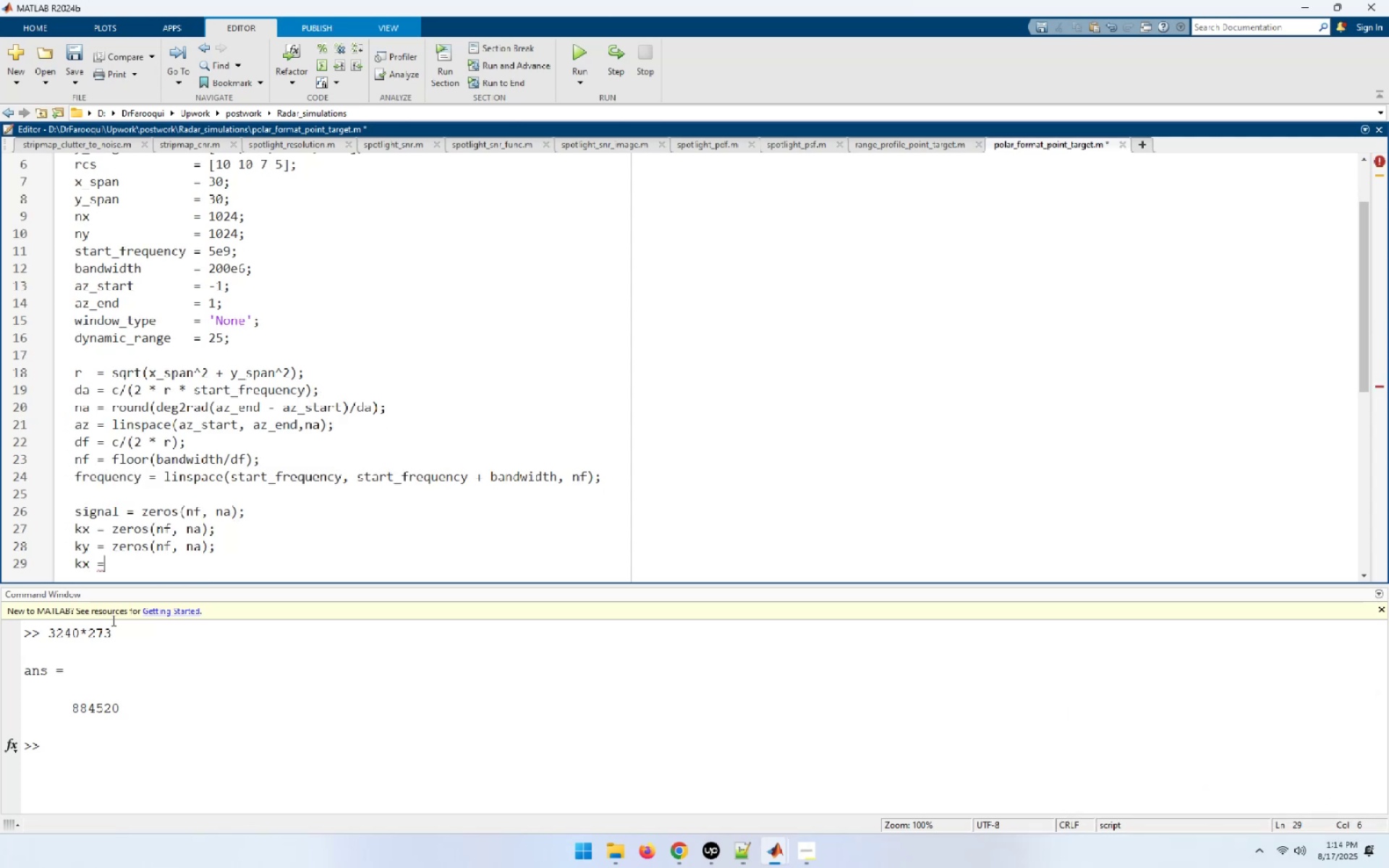 
key(ArrowLeft)
 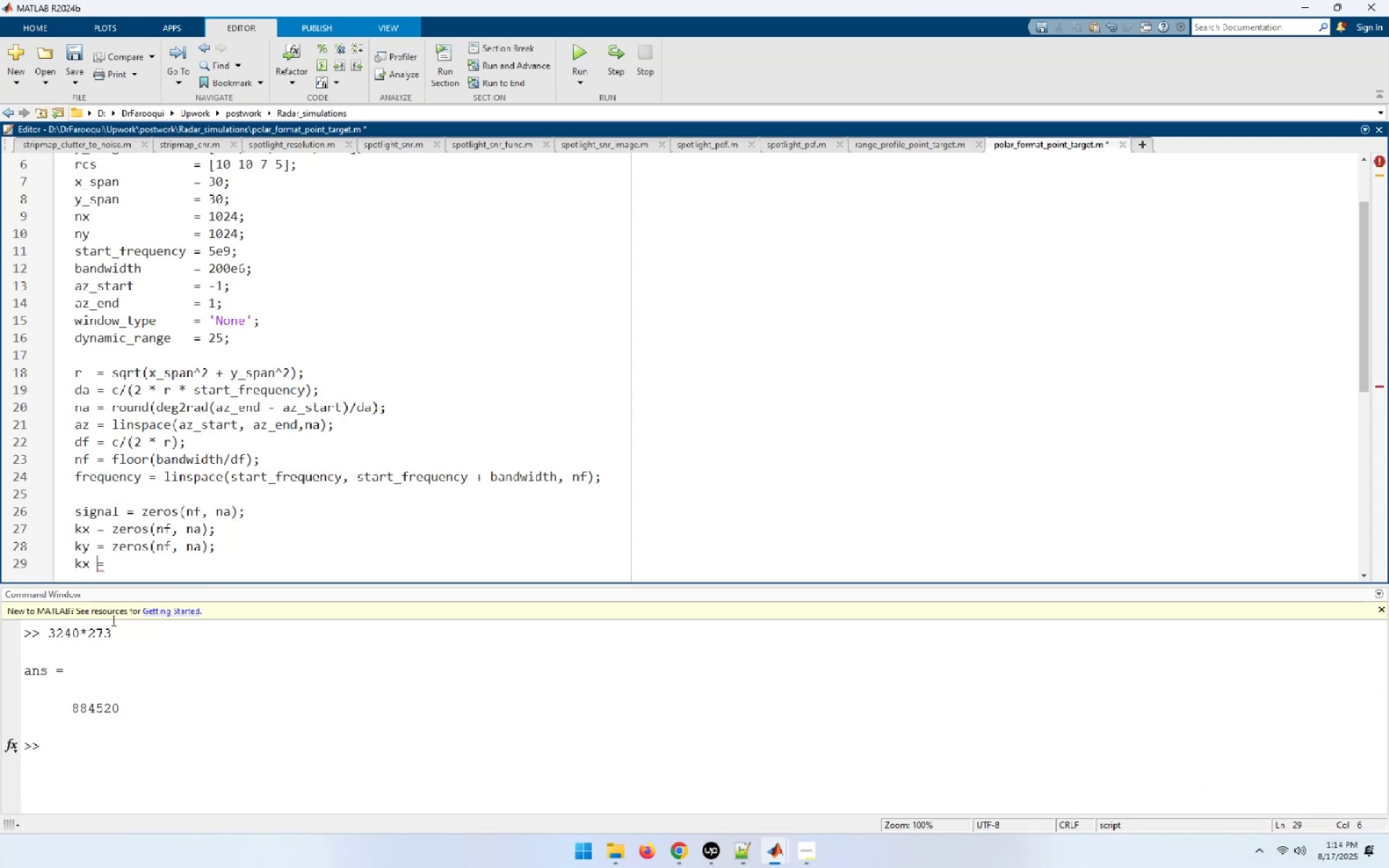 
key(ArrowLeft)
 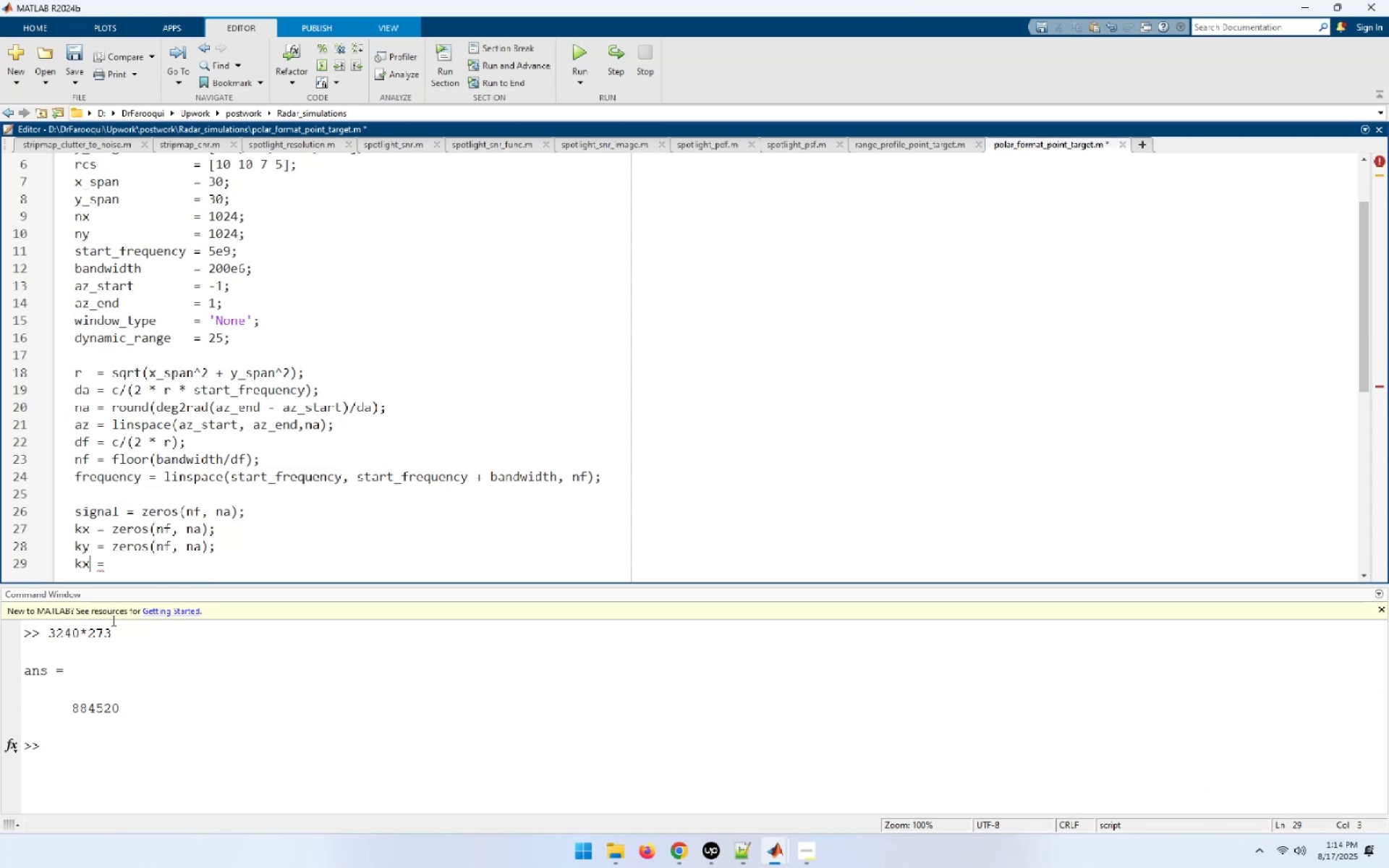 
key(Backspace)
type(c[End]2 * pi &)
key(Backspace)
type(* freq)
key(Tab)
type( /c;)
 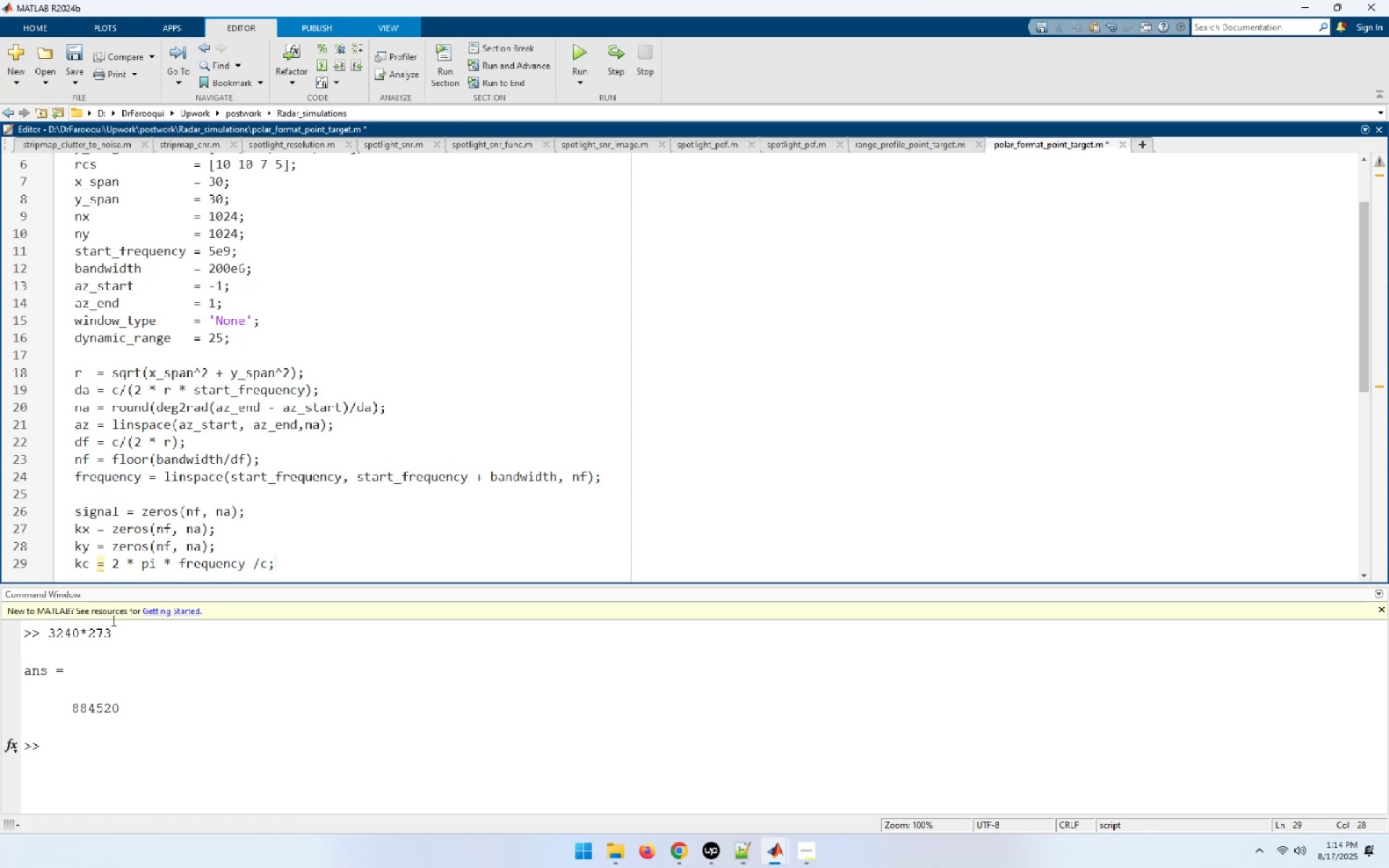 
key(Enter)
 